 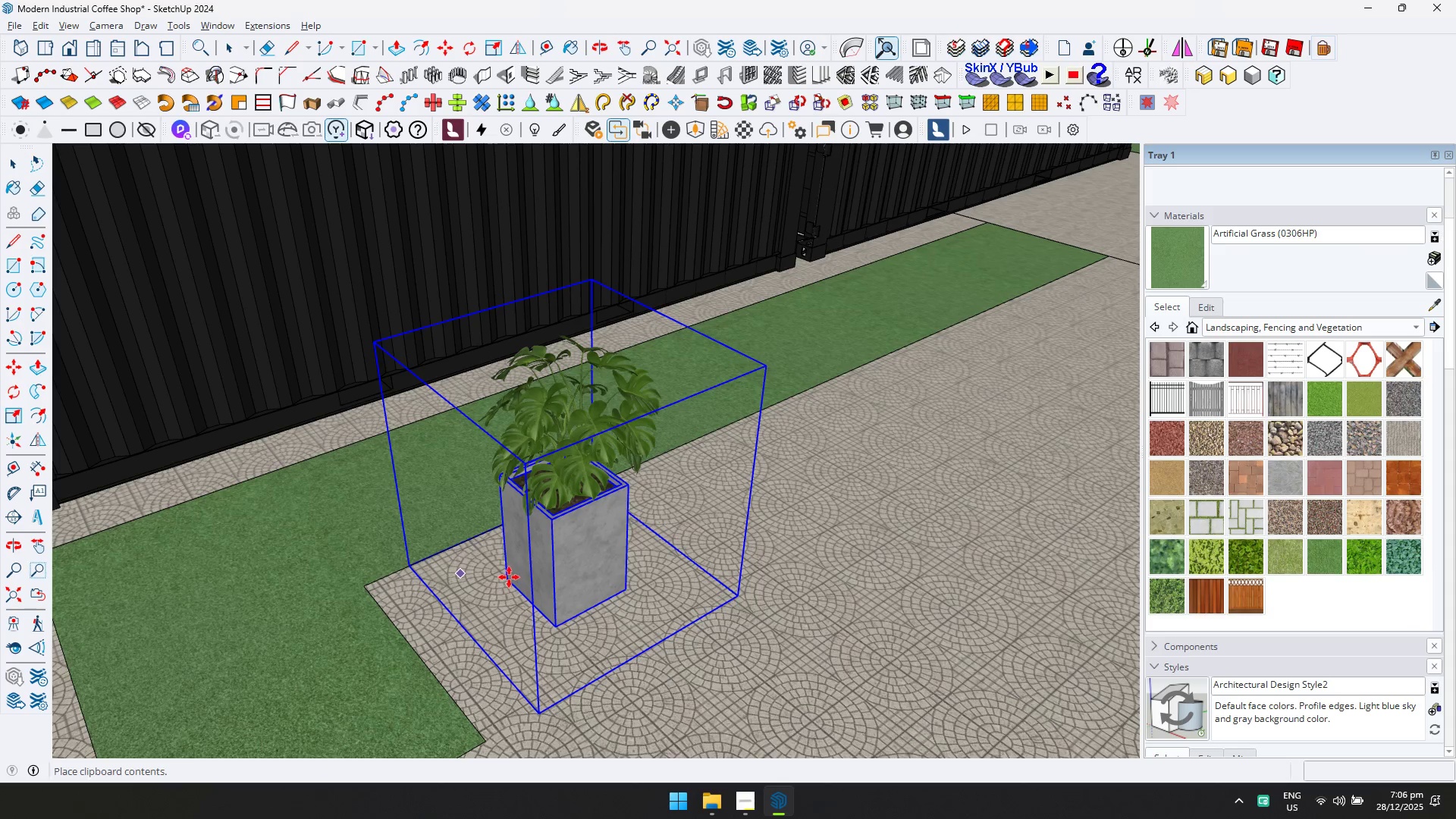 
hold_key(key=ShiftLeft, duration=0.55)
 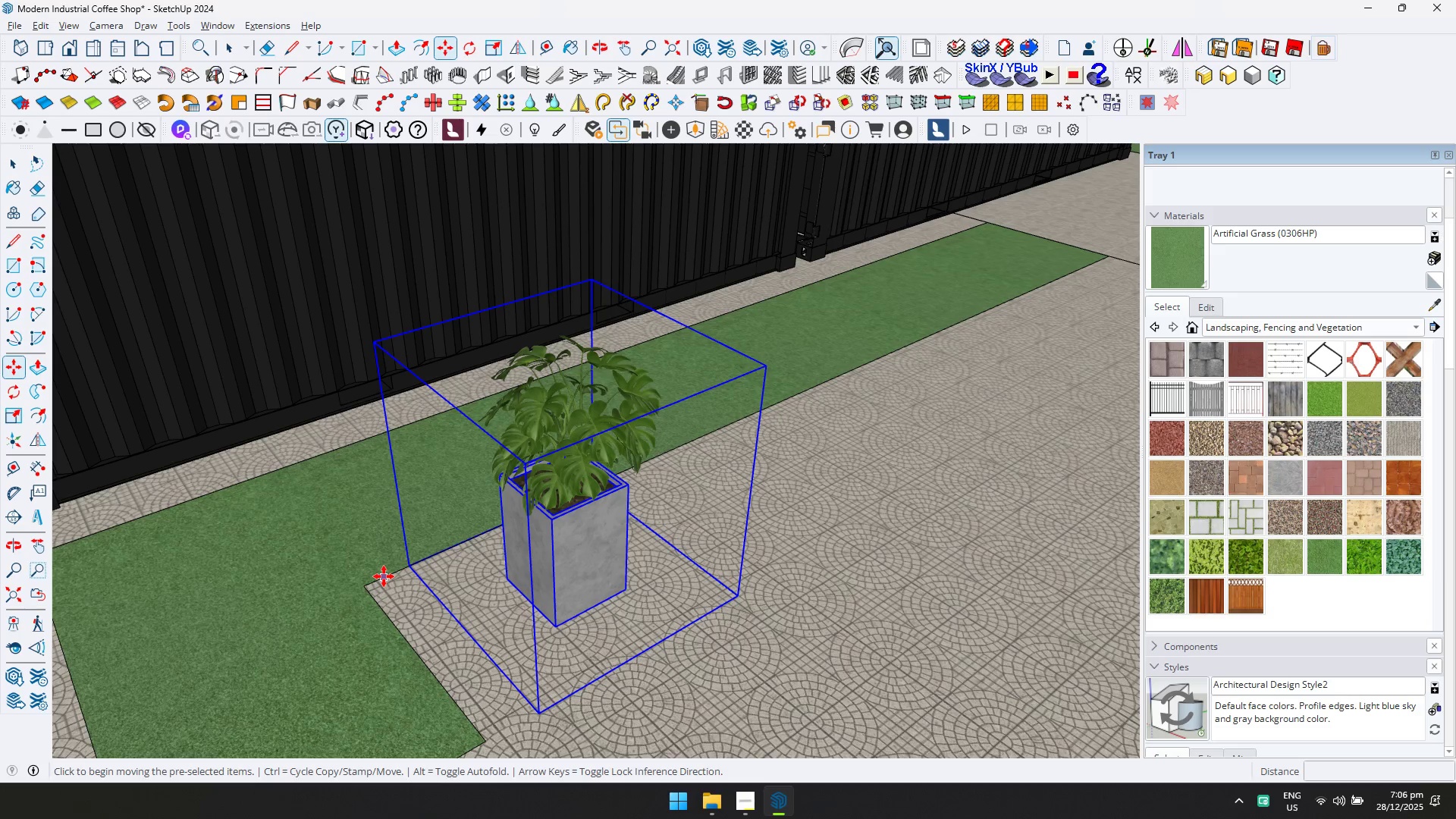 
wait(30.59)
 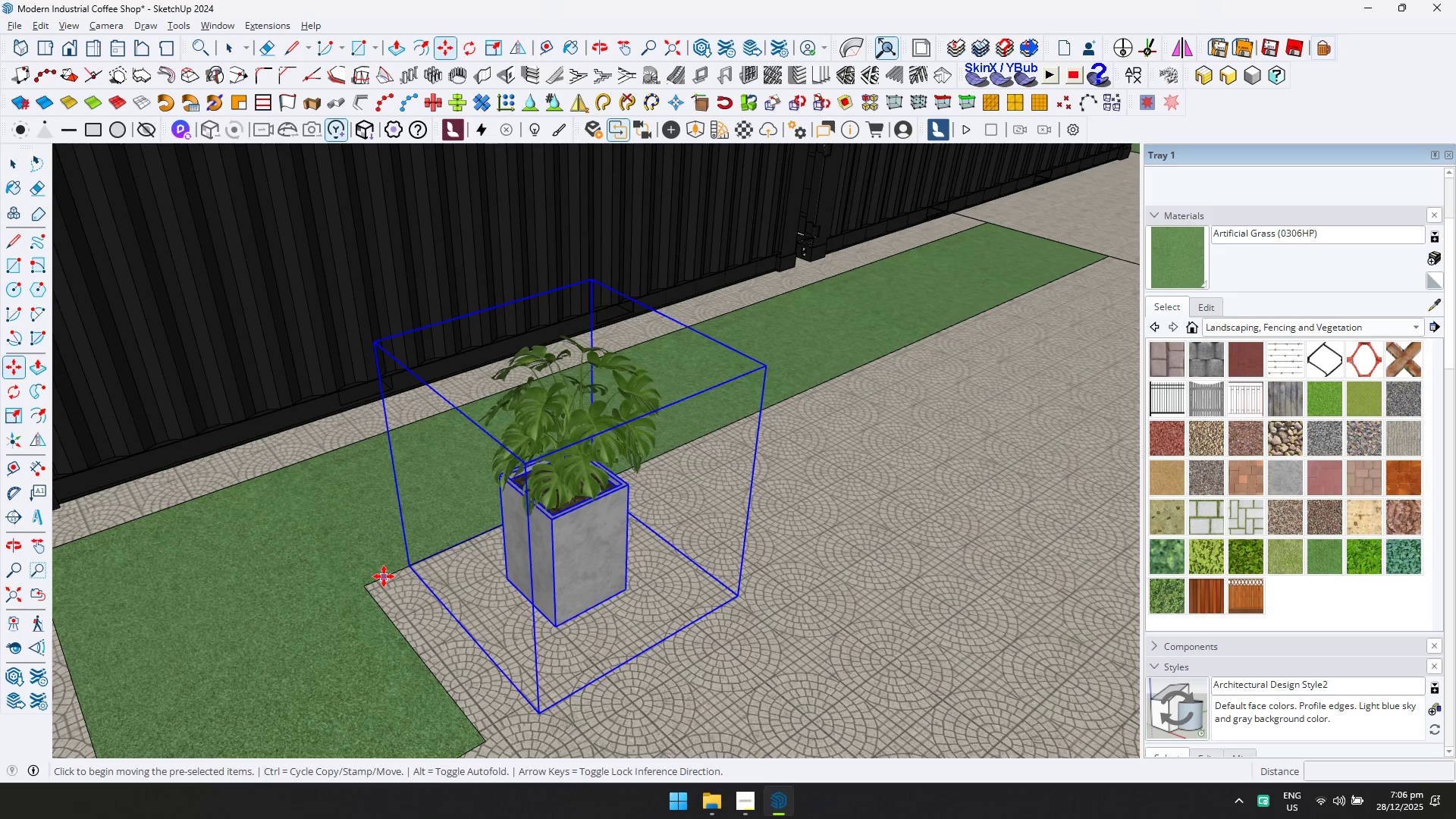 
left_click([508, 575])
 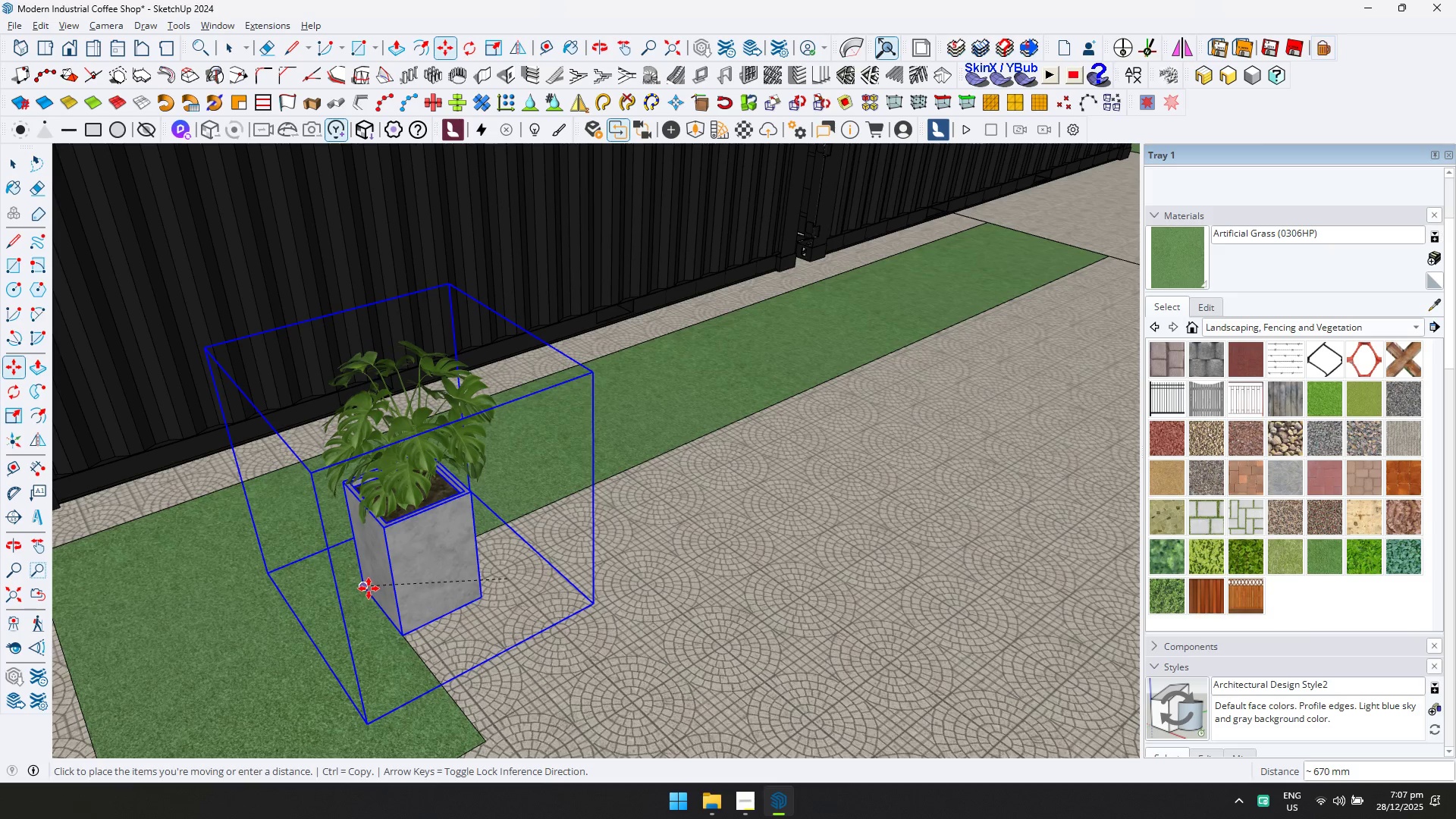 
left_click([369, 588])
 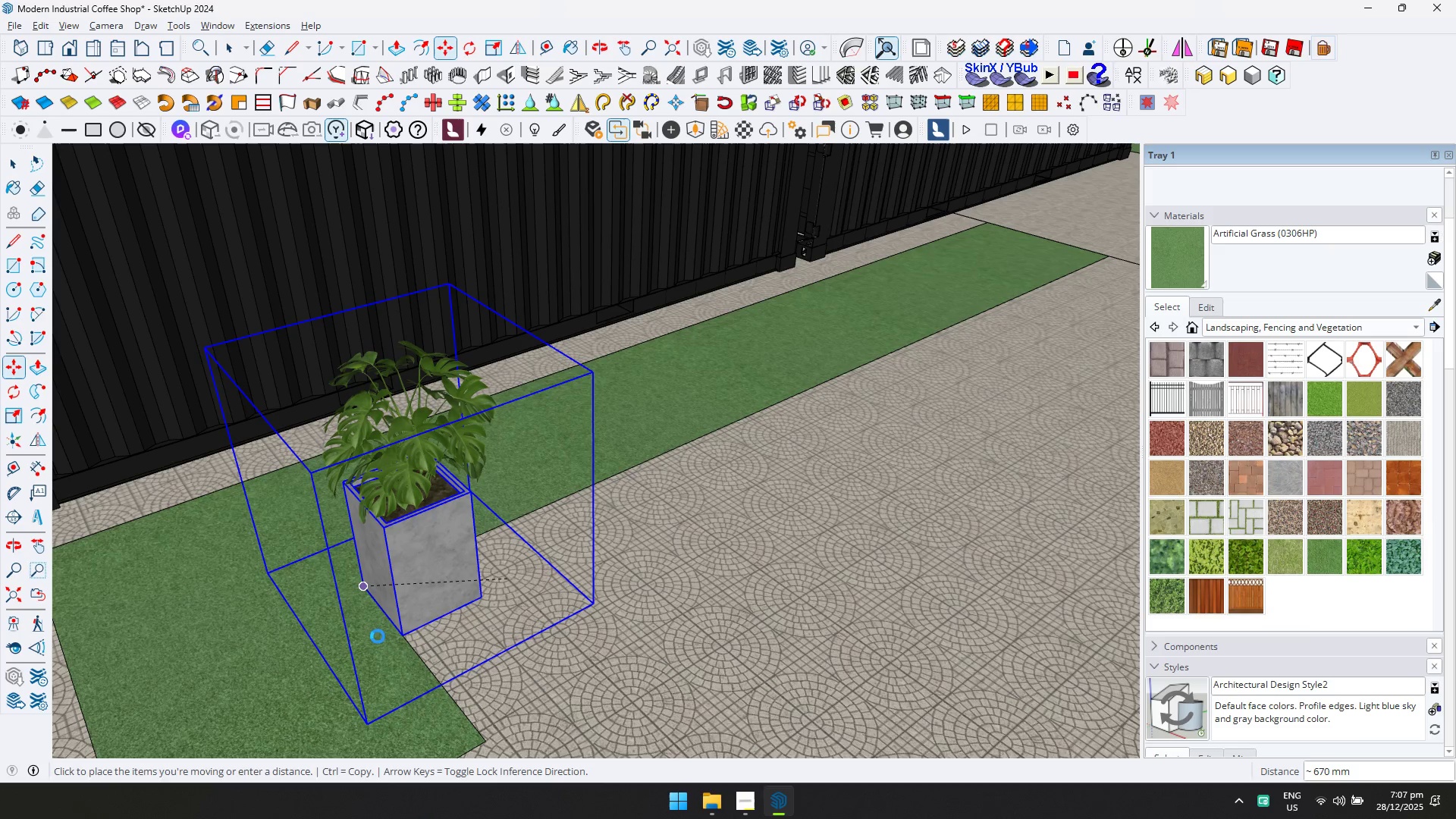 
key(Shift+ShiftLeft)
 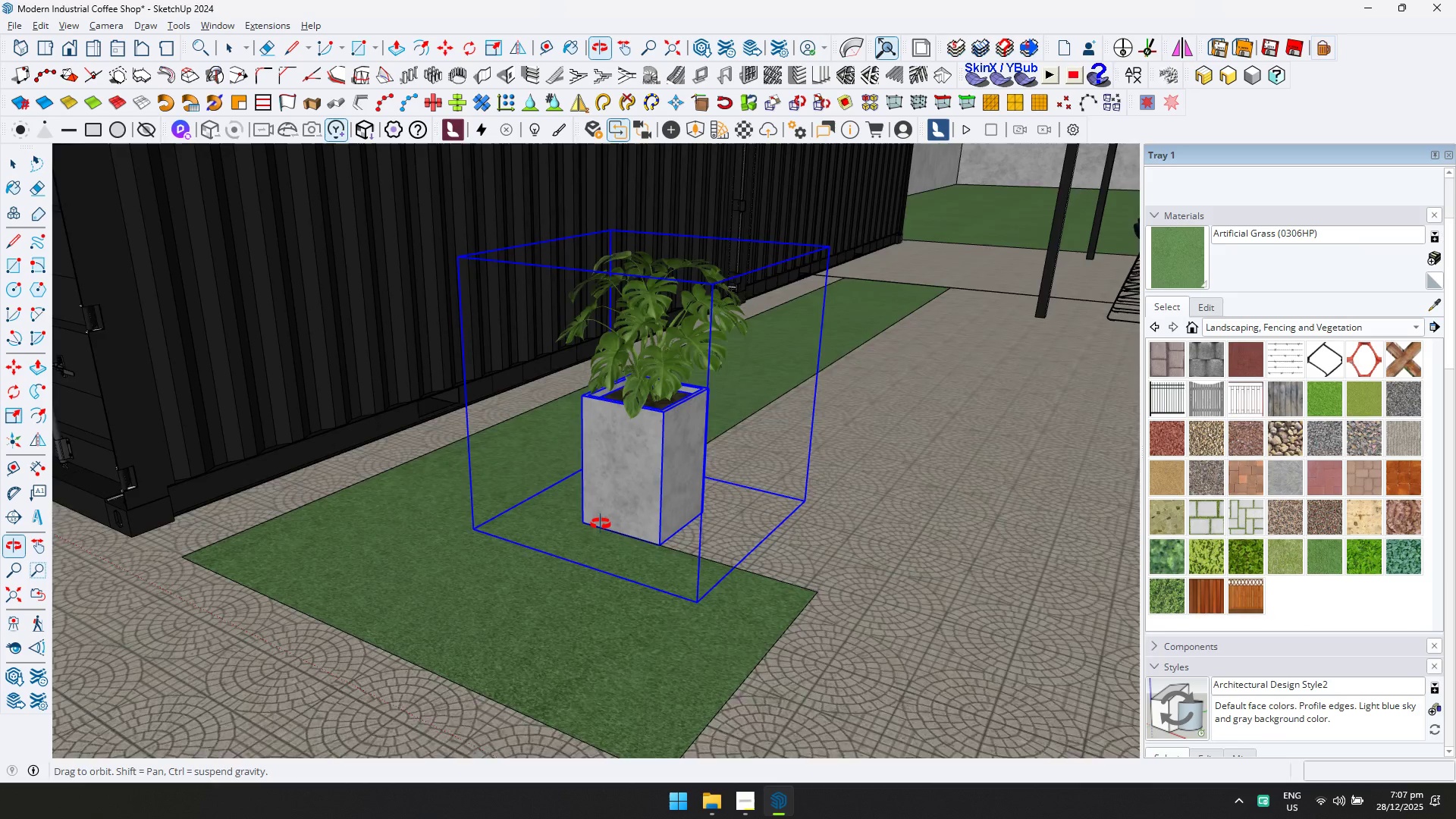 
key(Space)
 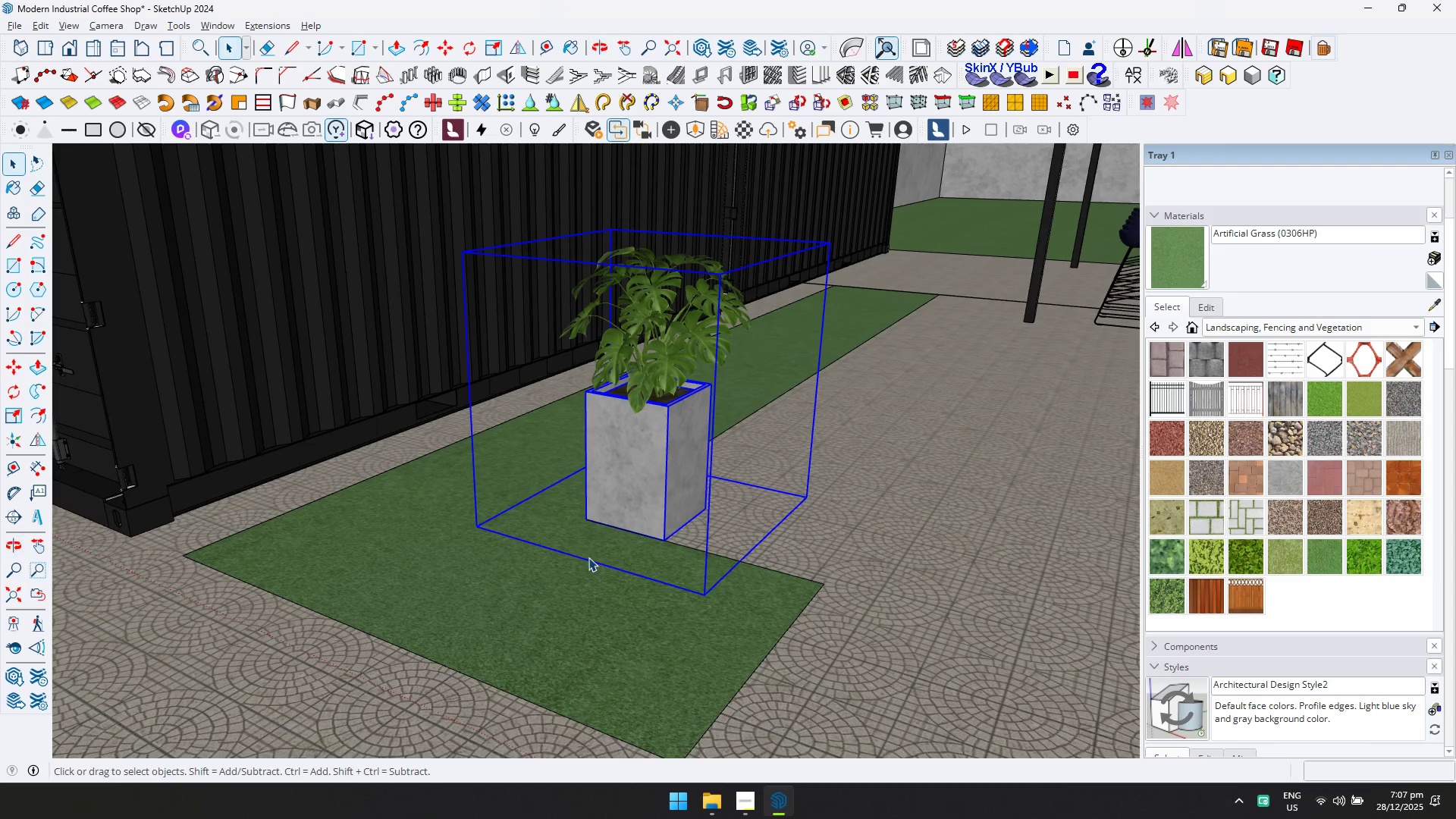 
double_click([588, 557])
 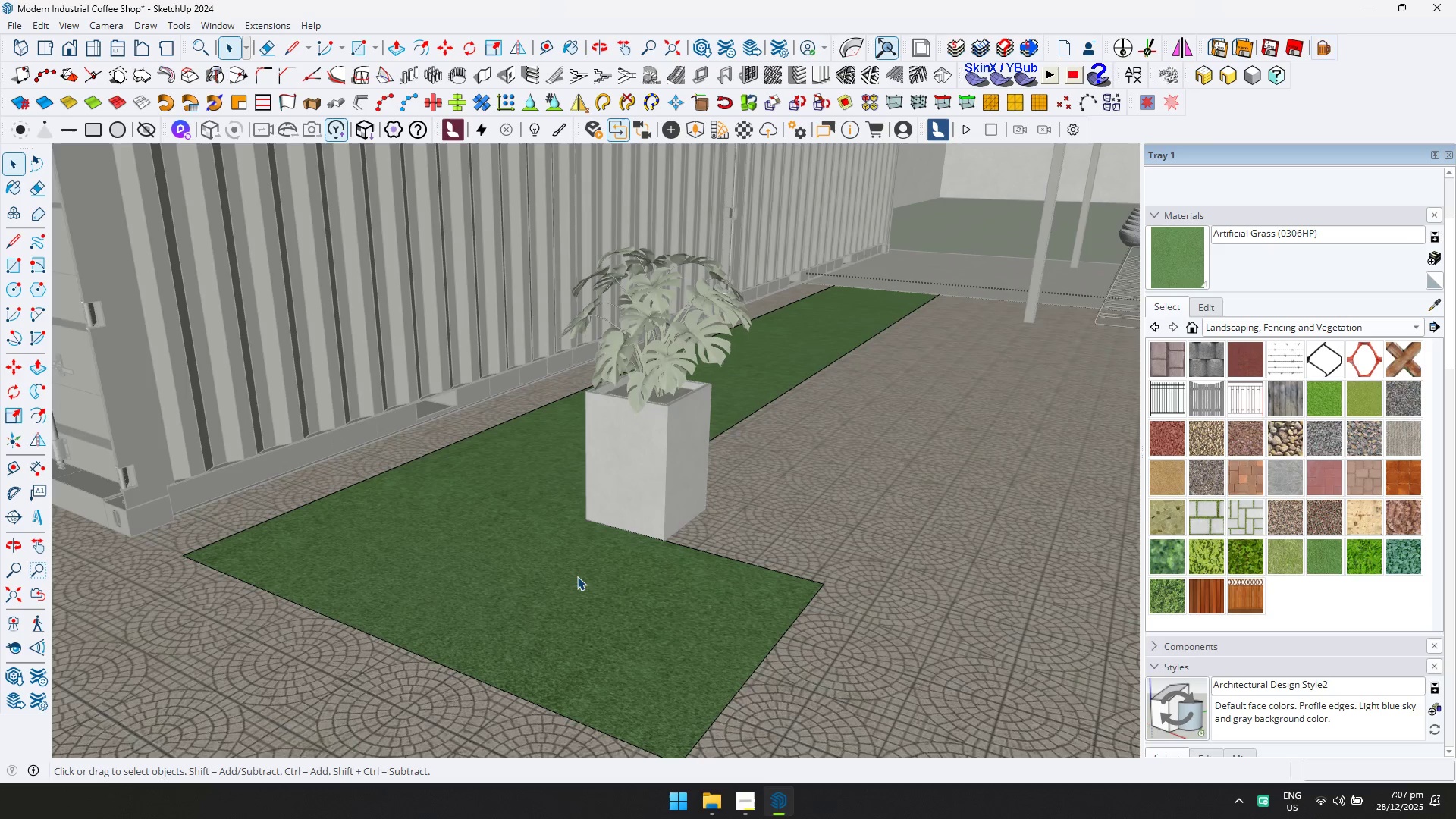 
left_click([577, 576])
 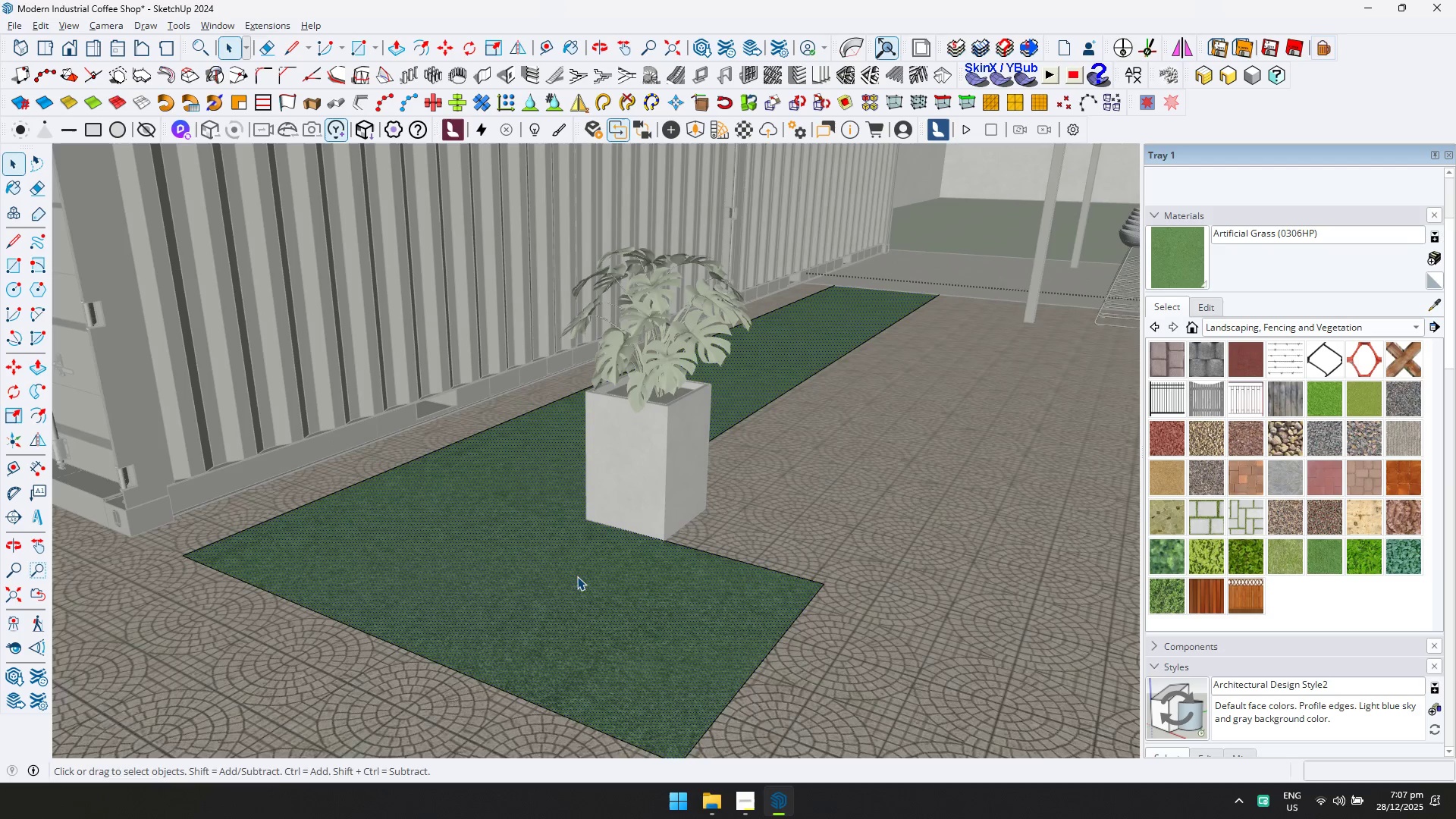 
key(P)
 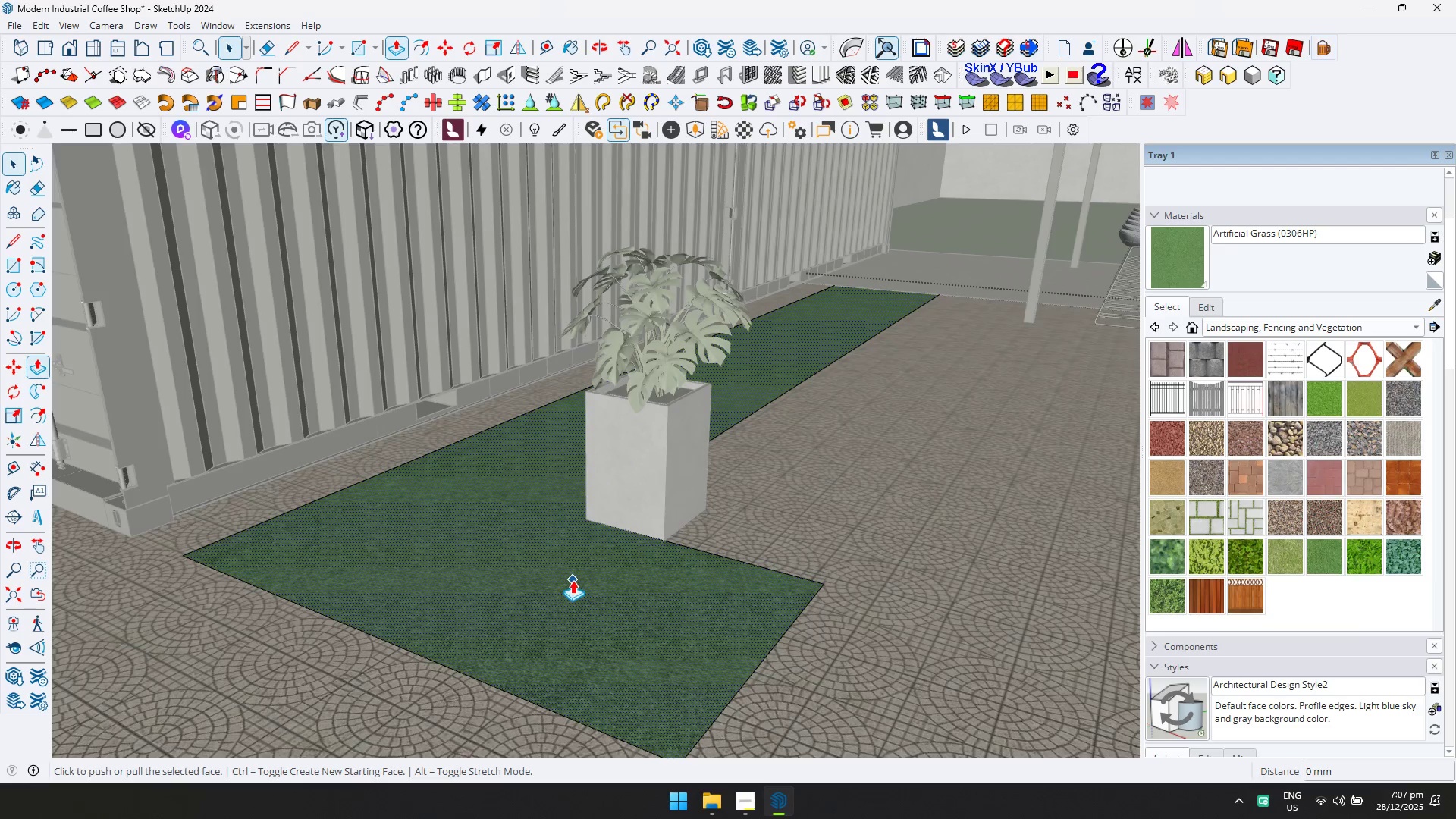 
left_click([573, 580])
 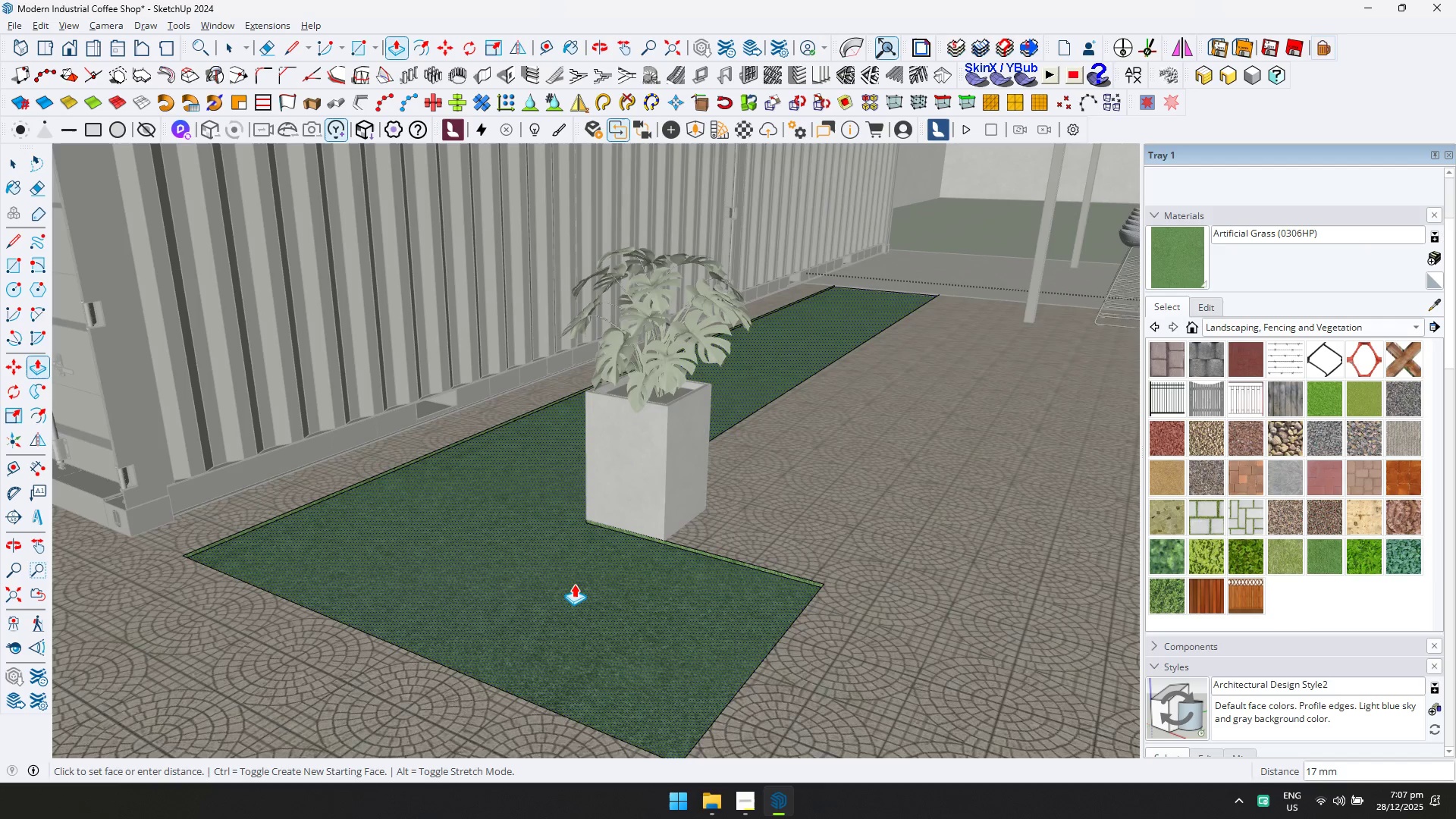 
type(25)
 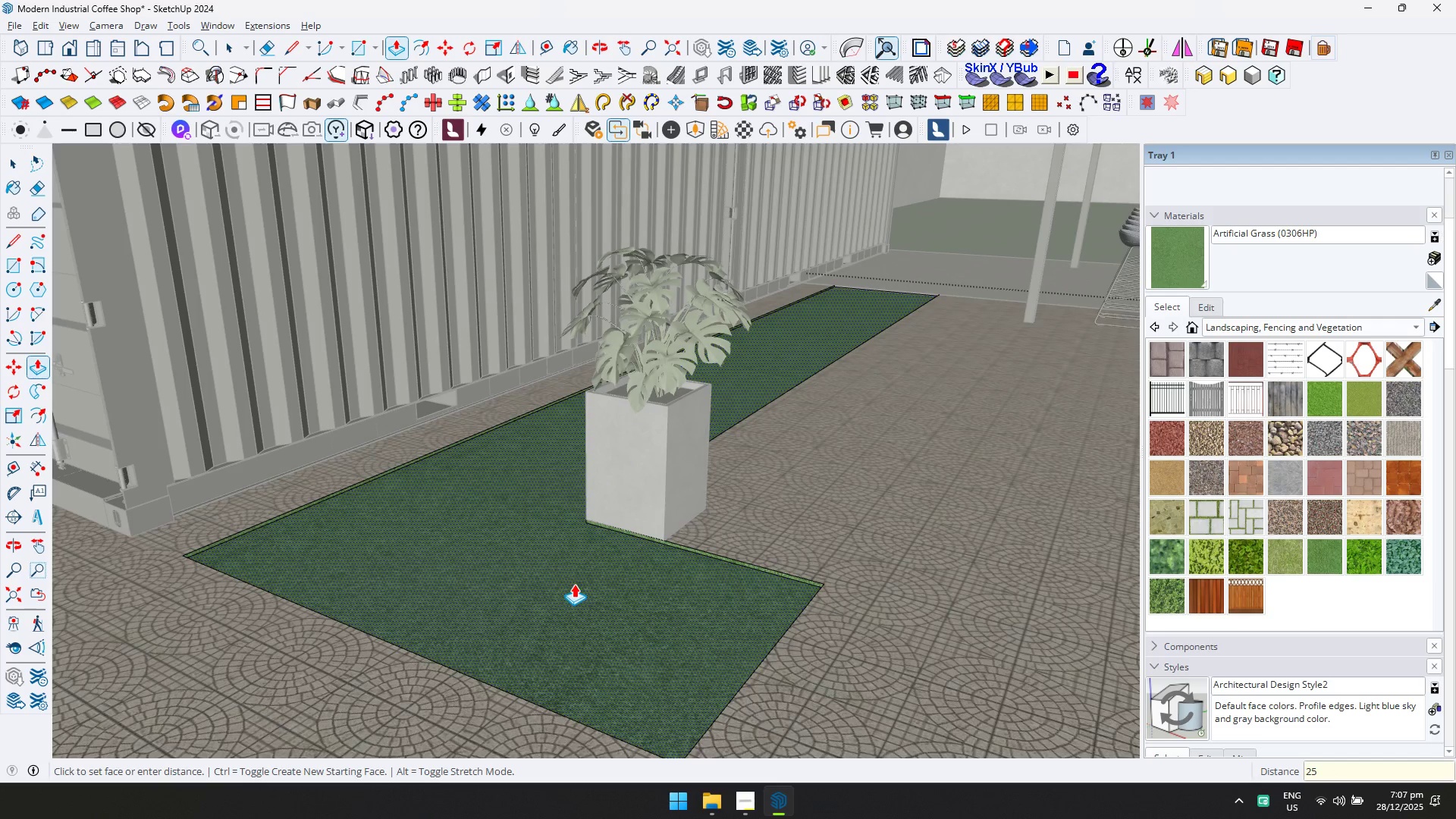 
key(Enter)
 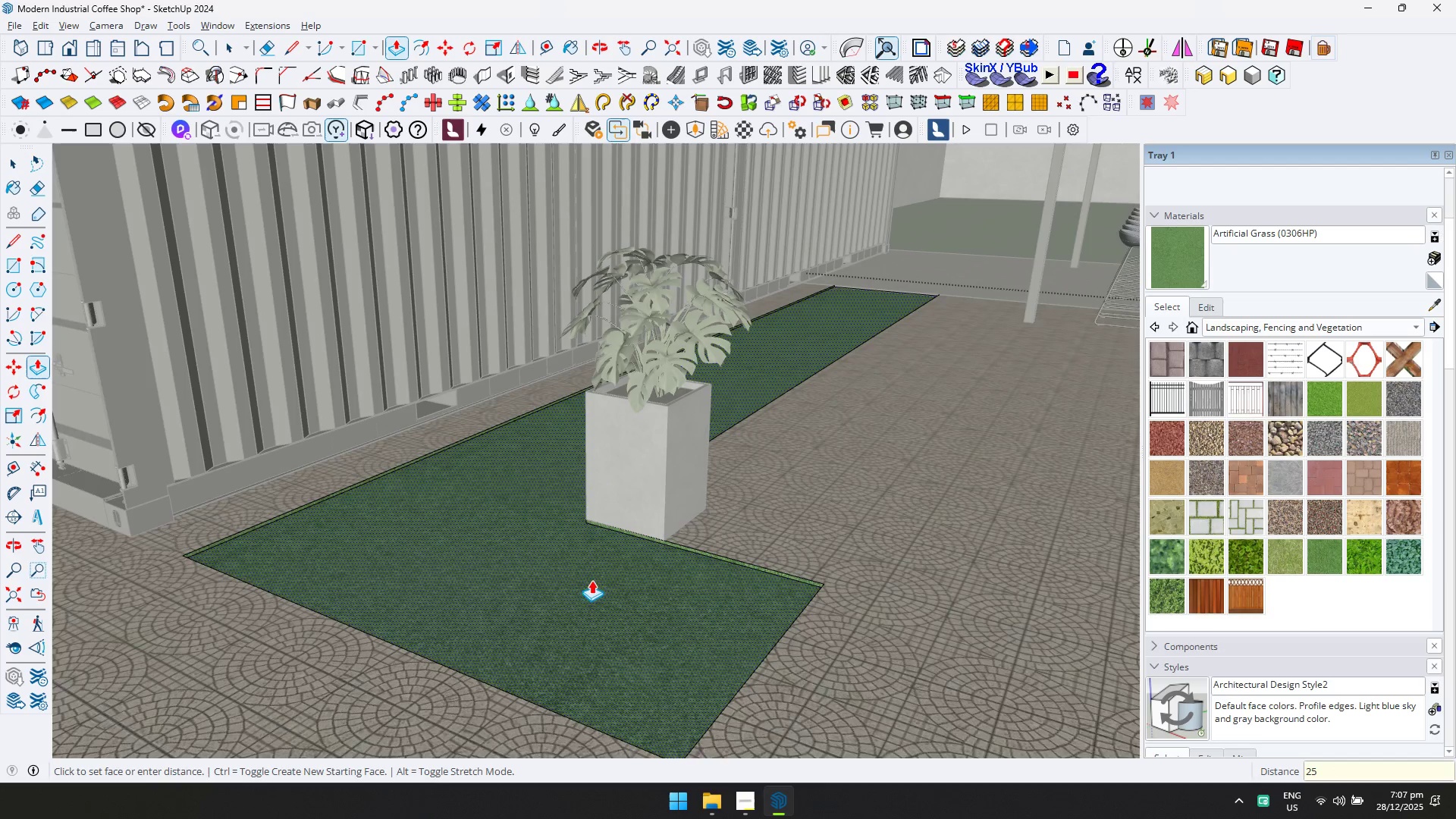 
scroll: coordinate [616, 579], scroll_direction: up, amount: 5.0
 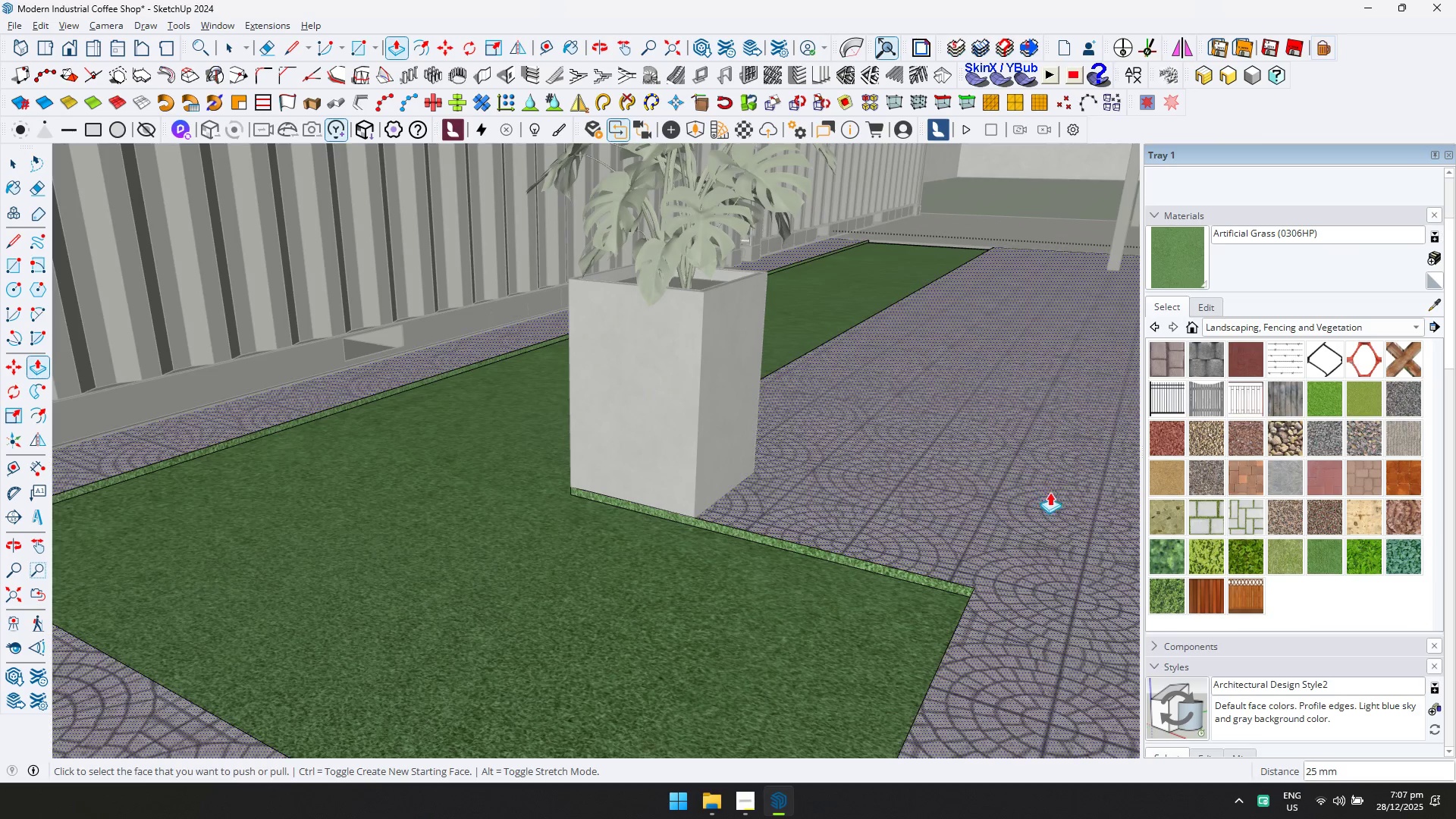 
key(Space)
 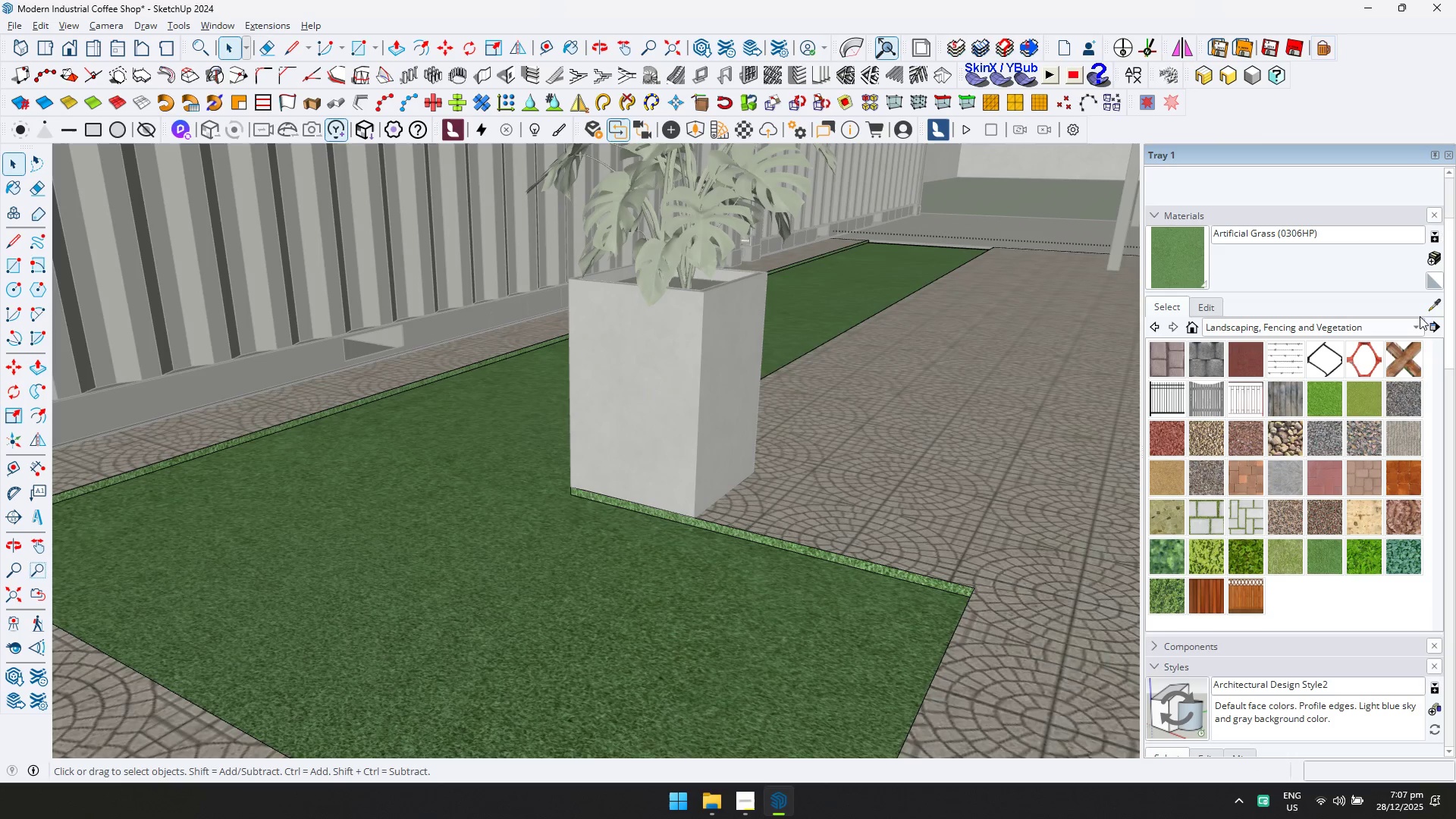 
left_click([1432, 305])
 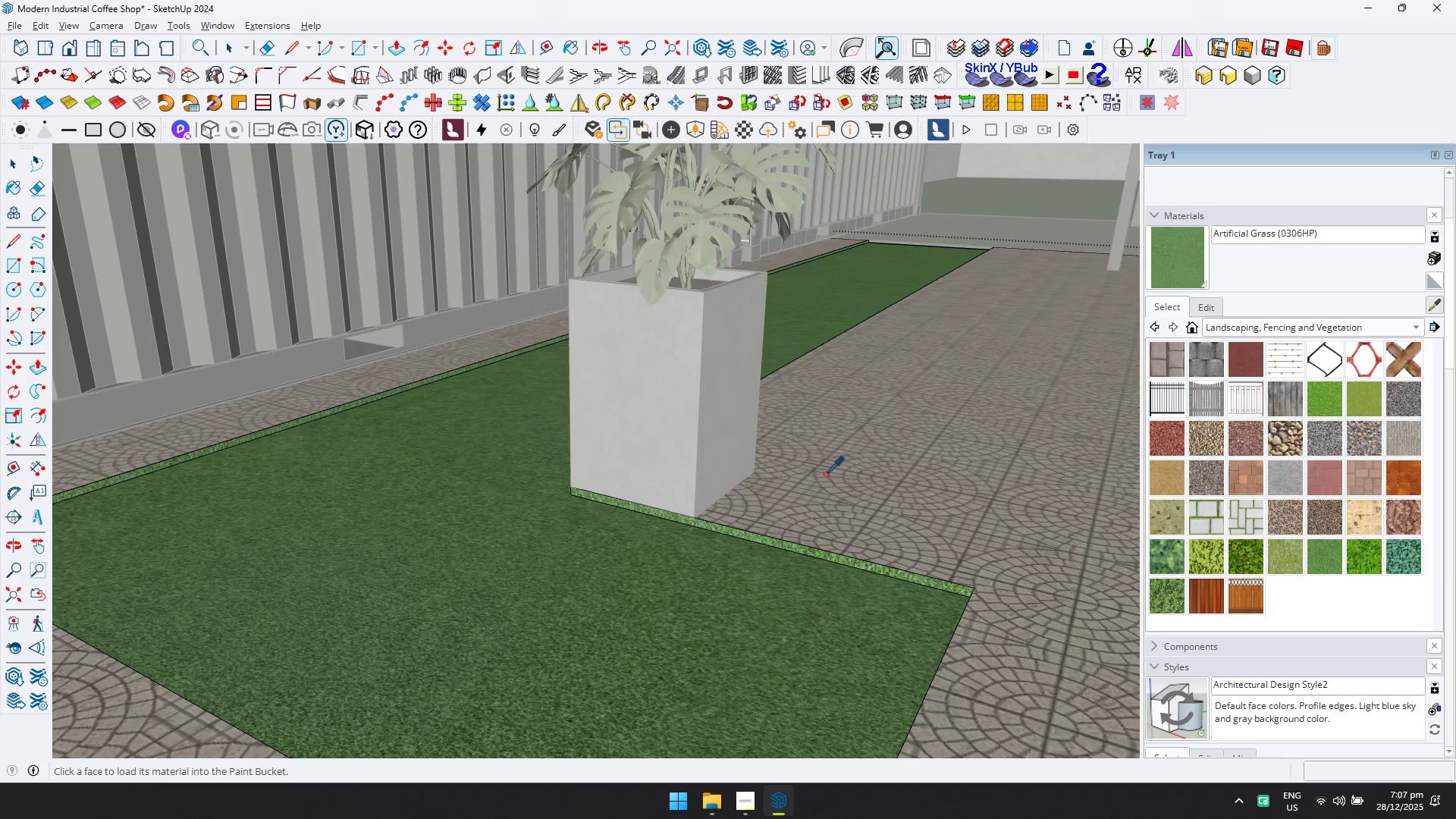 
left_click([815, 482])
 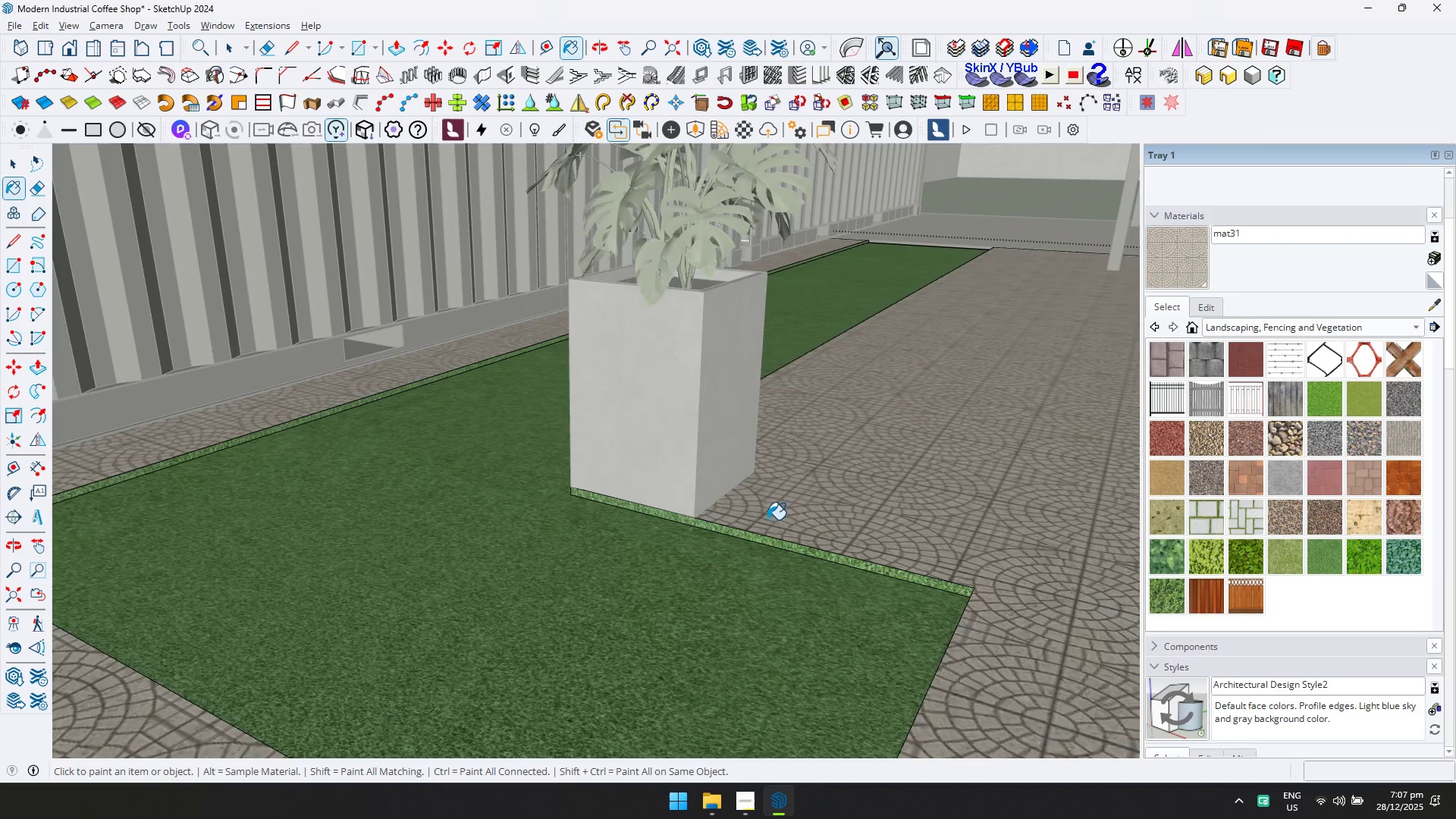 
left_click([761, 538])
 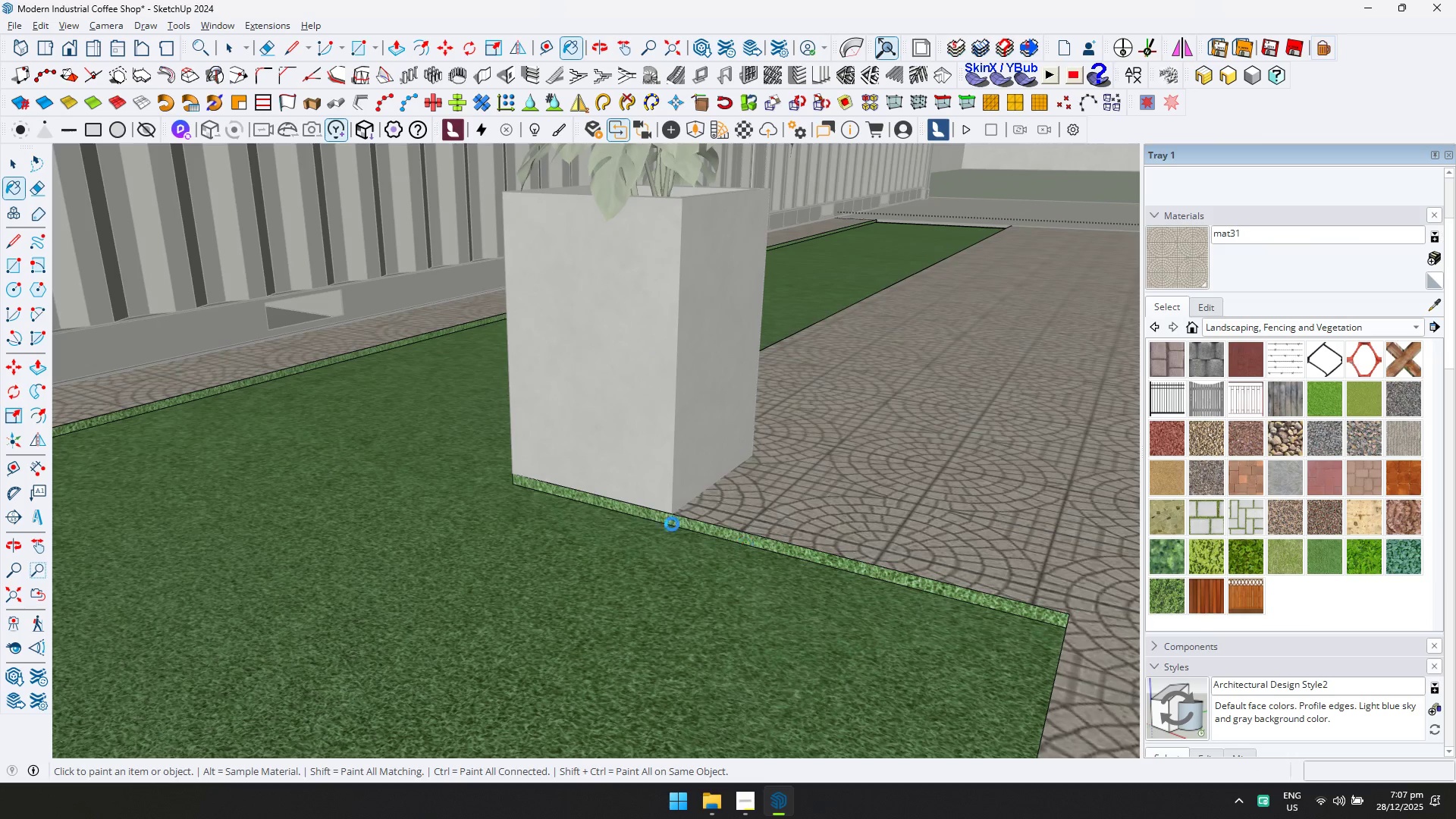 
scroll: coordinate [334, 390], scroll_direction: up, amount: 5.0
 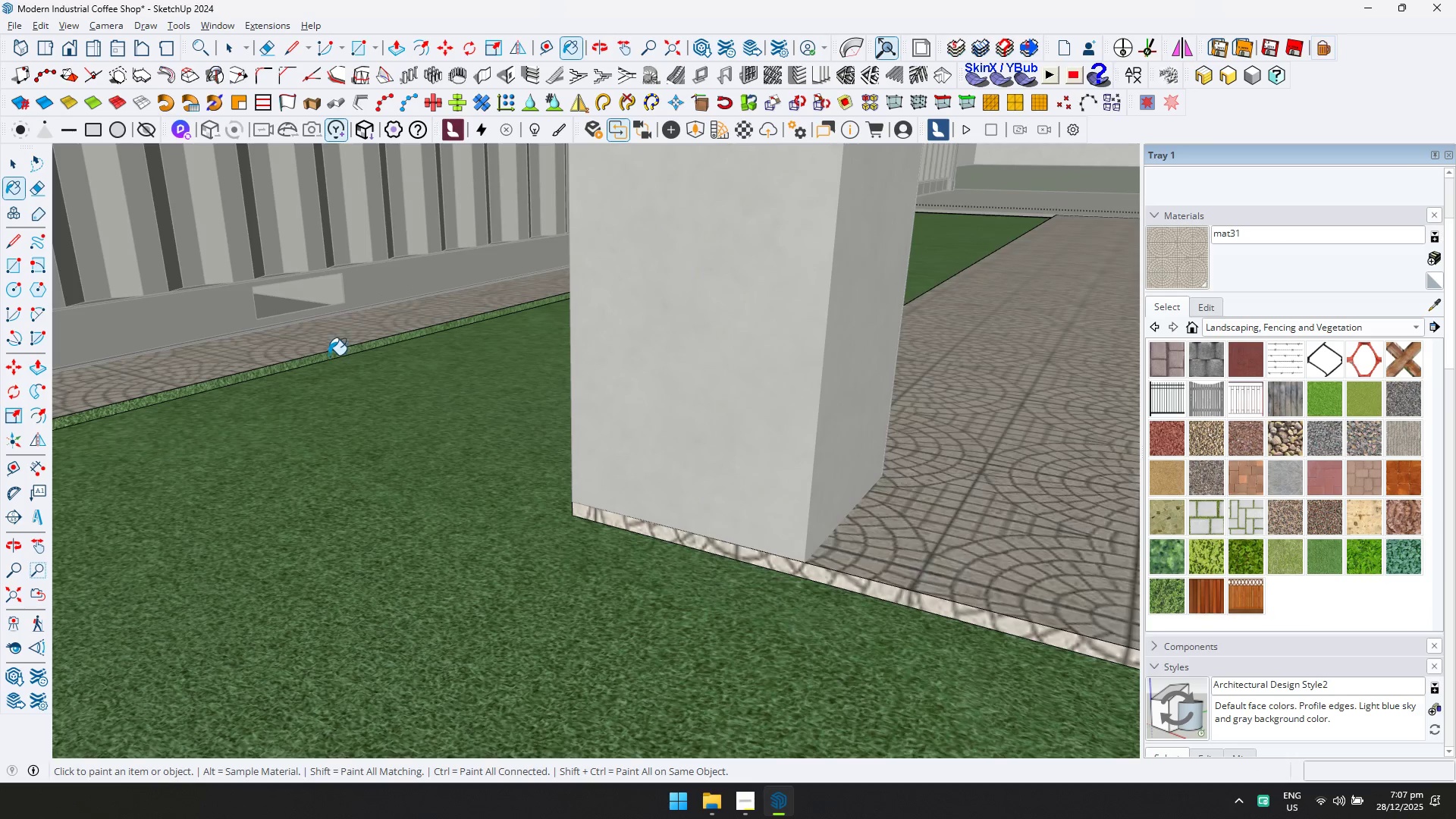 
left_click([328, 355])
 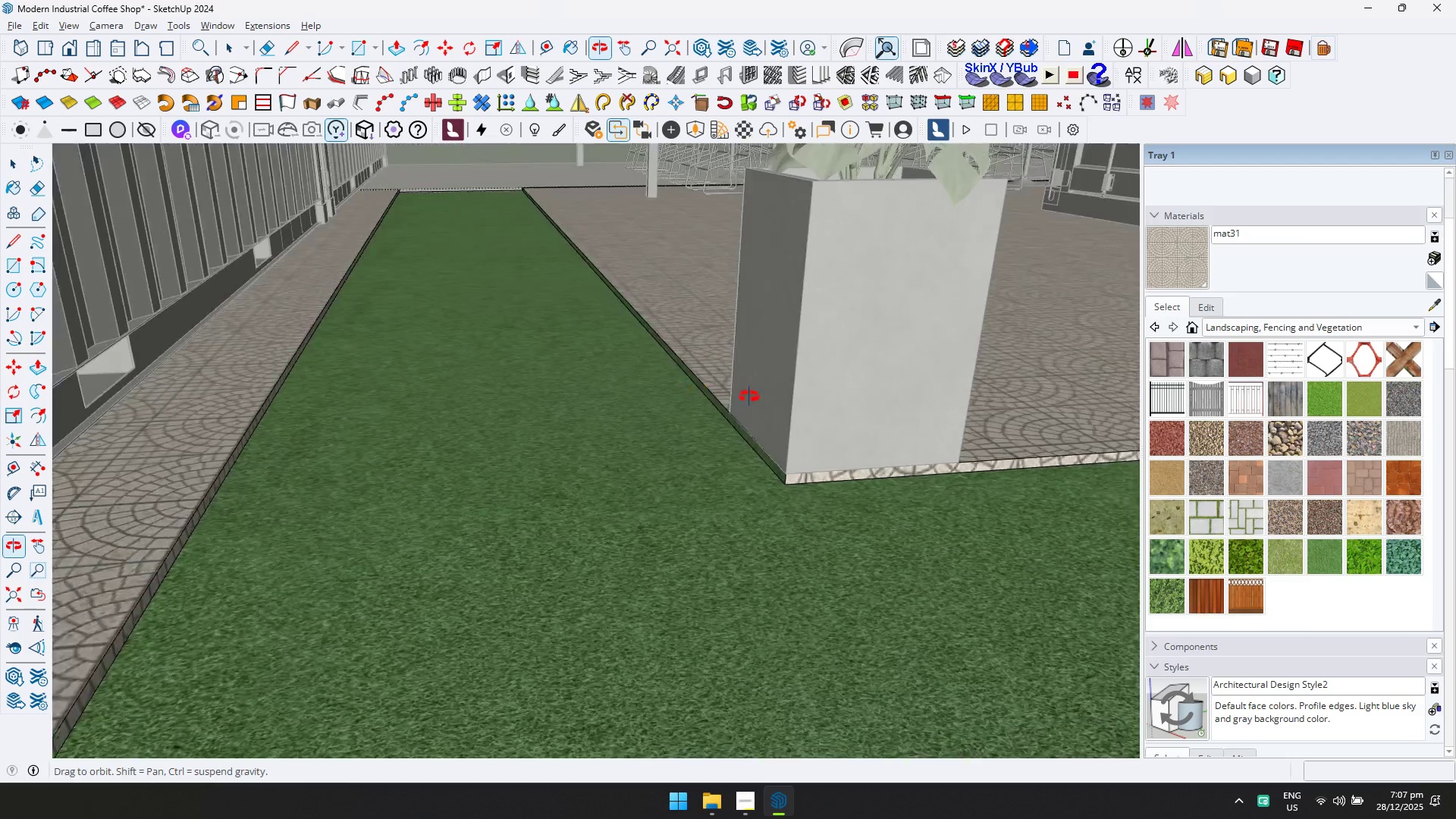 
left_click([766, 443])
 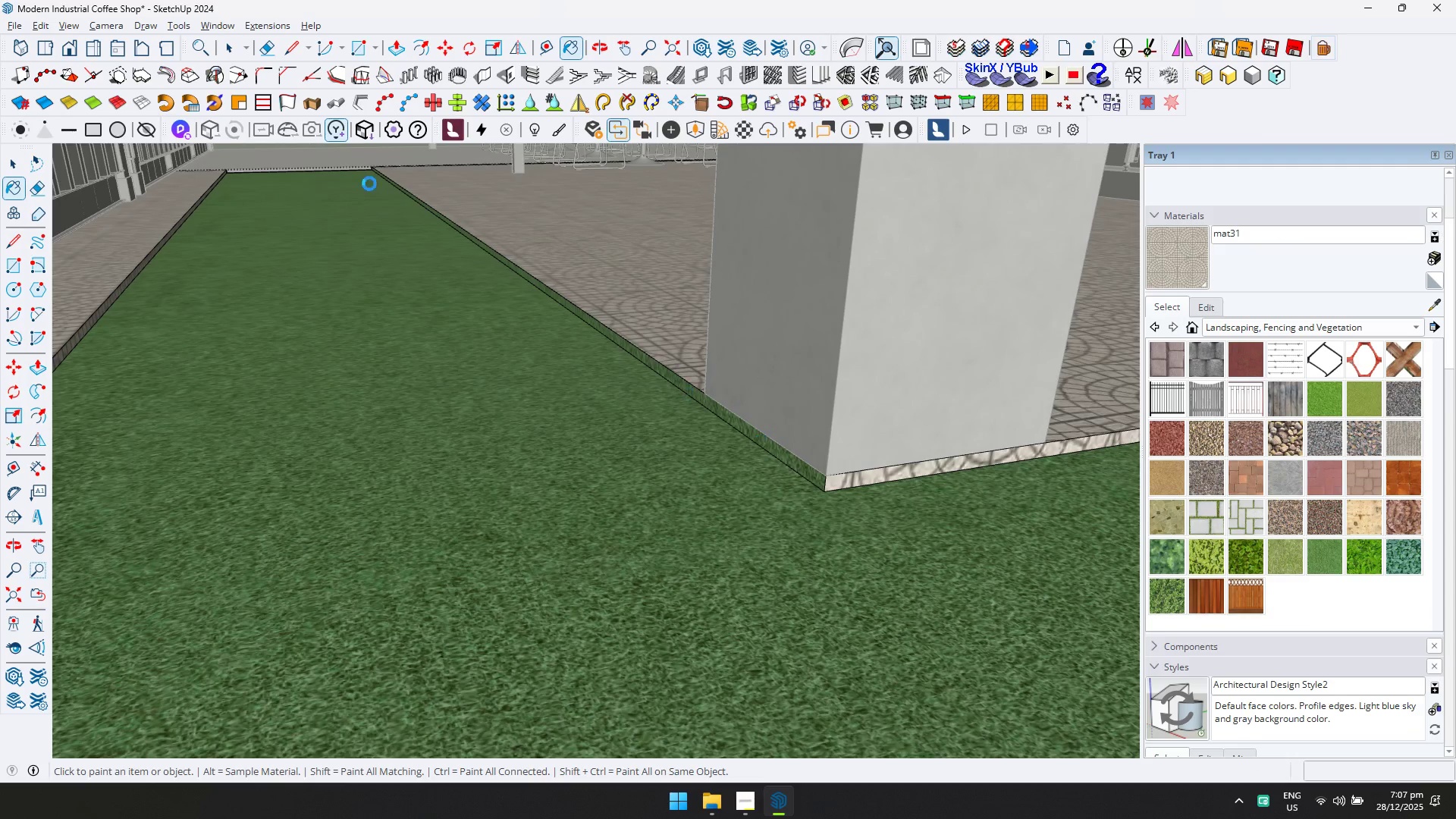 
scroll: coordinate [755, 445], scroll_direction: up, amount: 4.0
 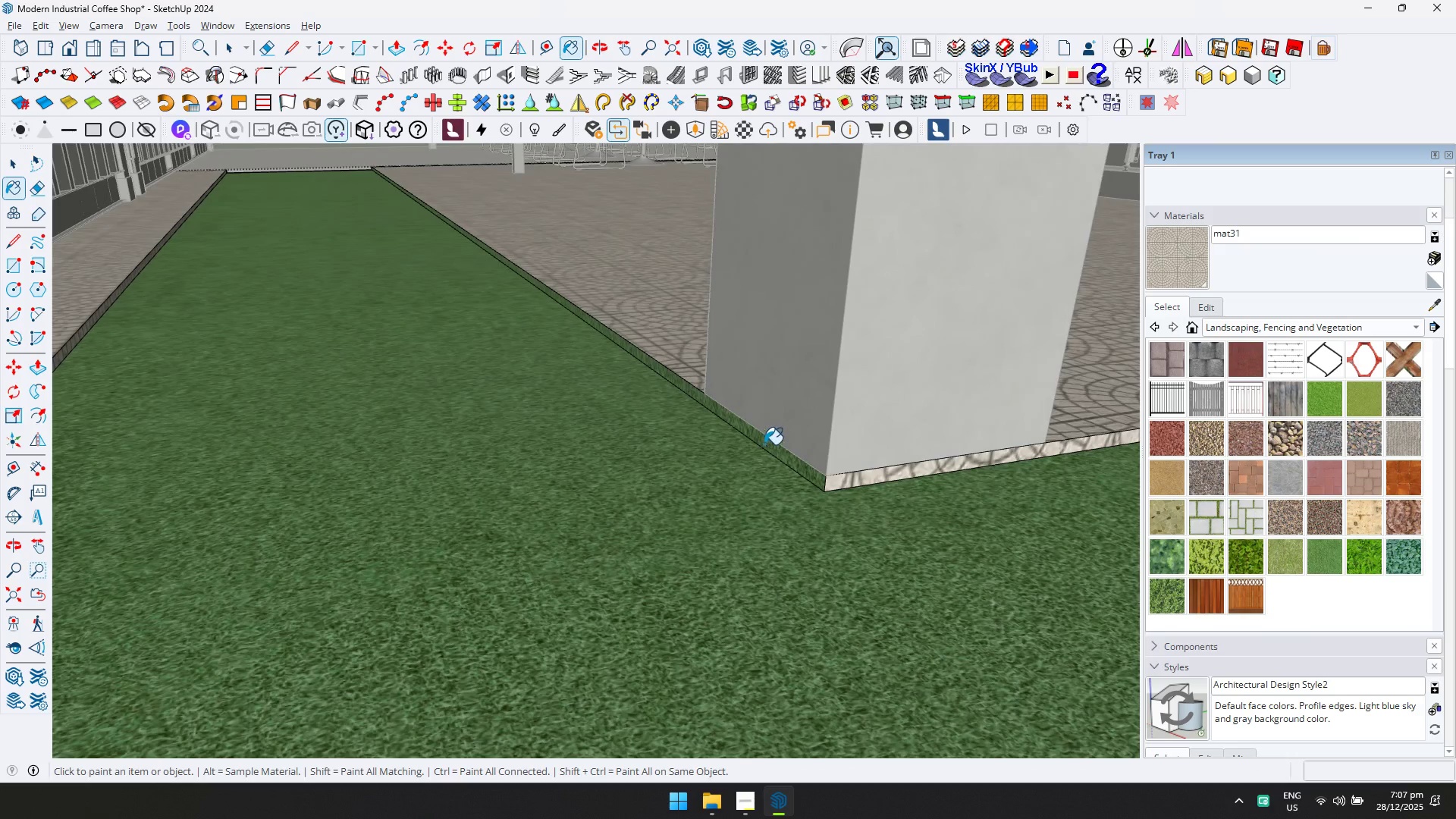 
hold_key(key=ShiftLeft, duration=0.45)
scroll: coordinate [829, 417], scroll_direction: down, amount: 14.0
 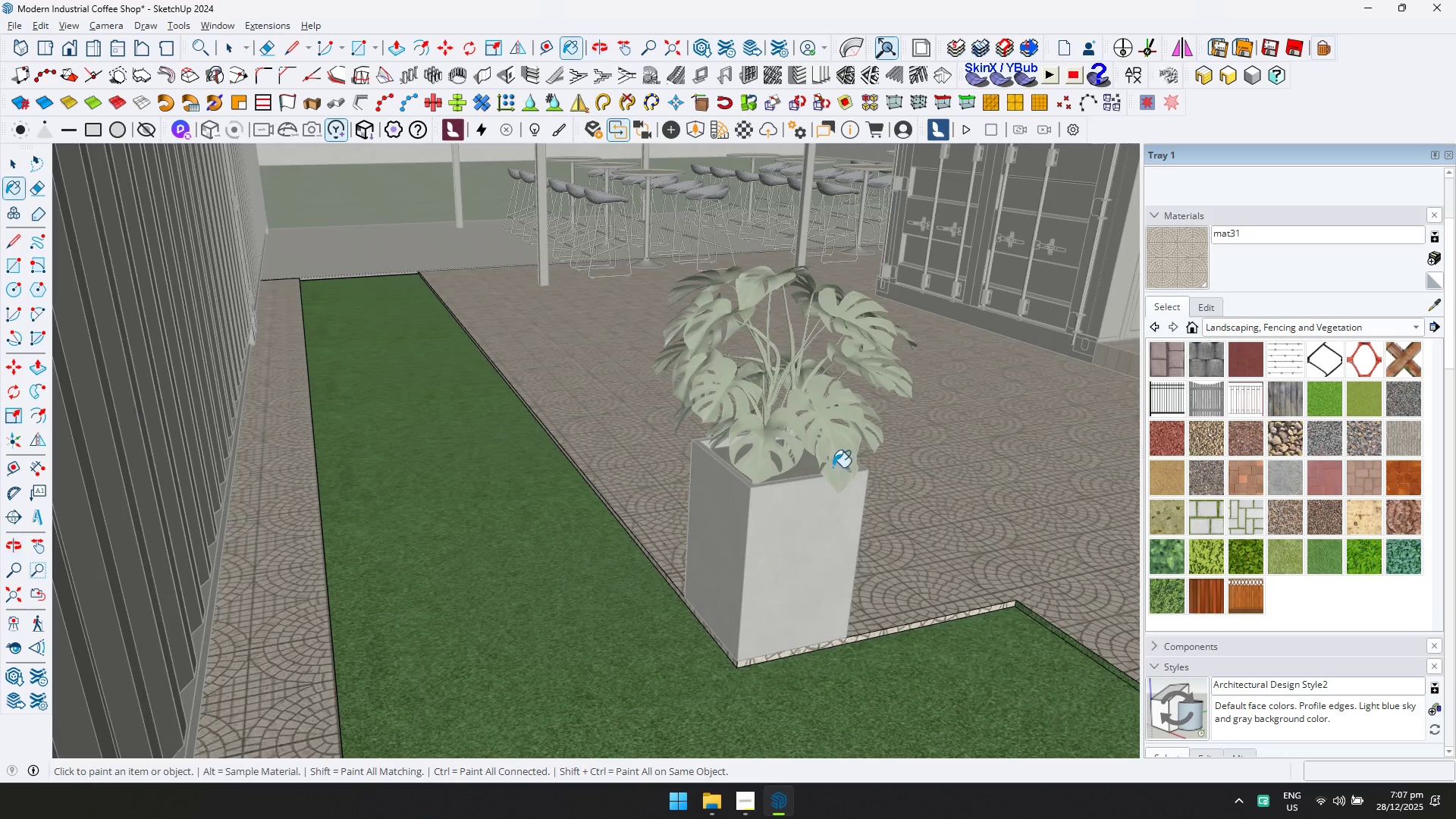 
key(Shift+ShiftLeft)
 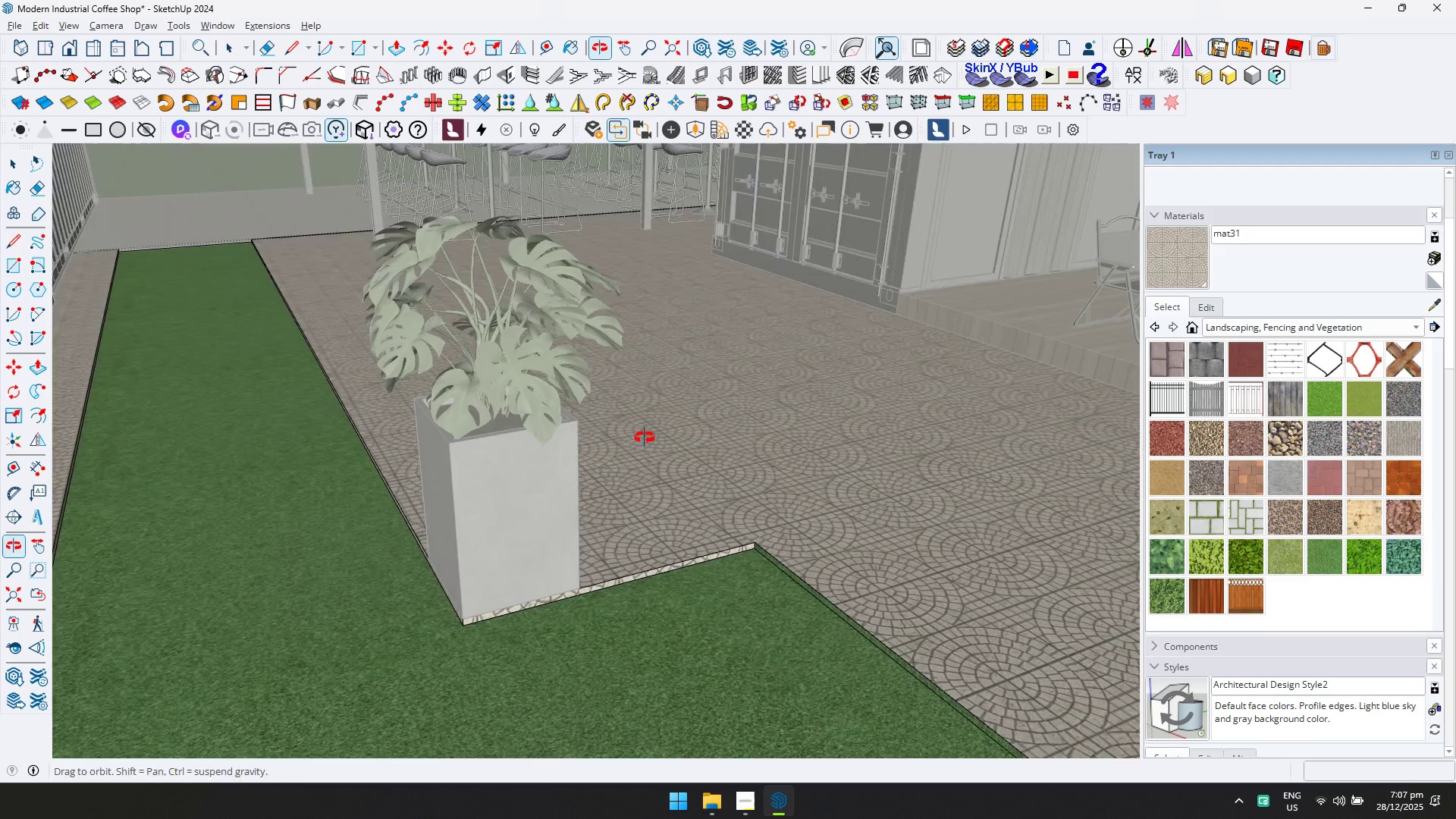 
left_click([776, 601])
 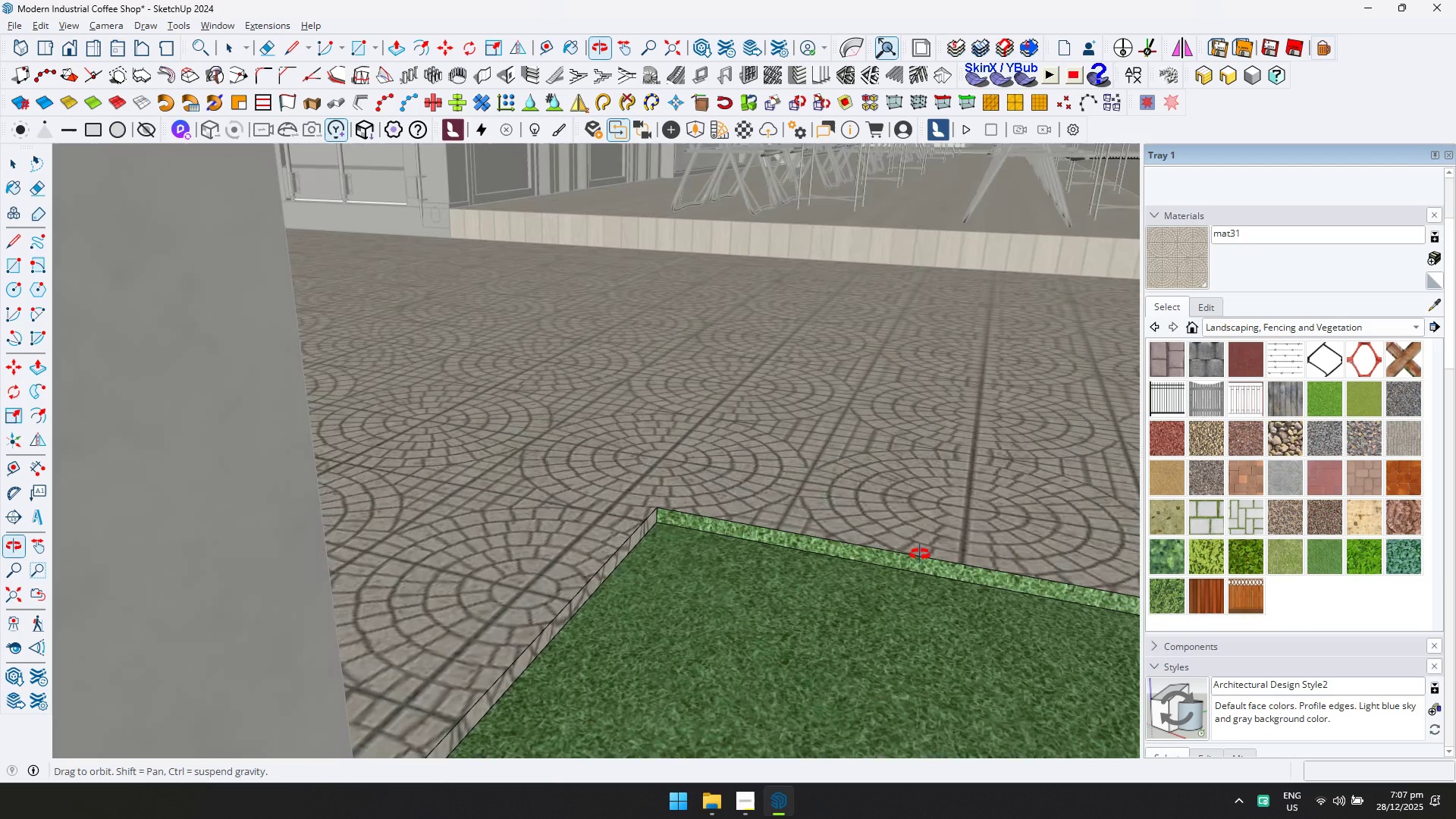 
scroll: coordinate [785, 580], scroll_direction: up, amount: 9.0
 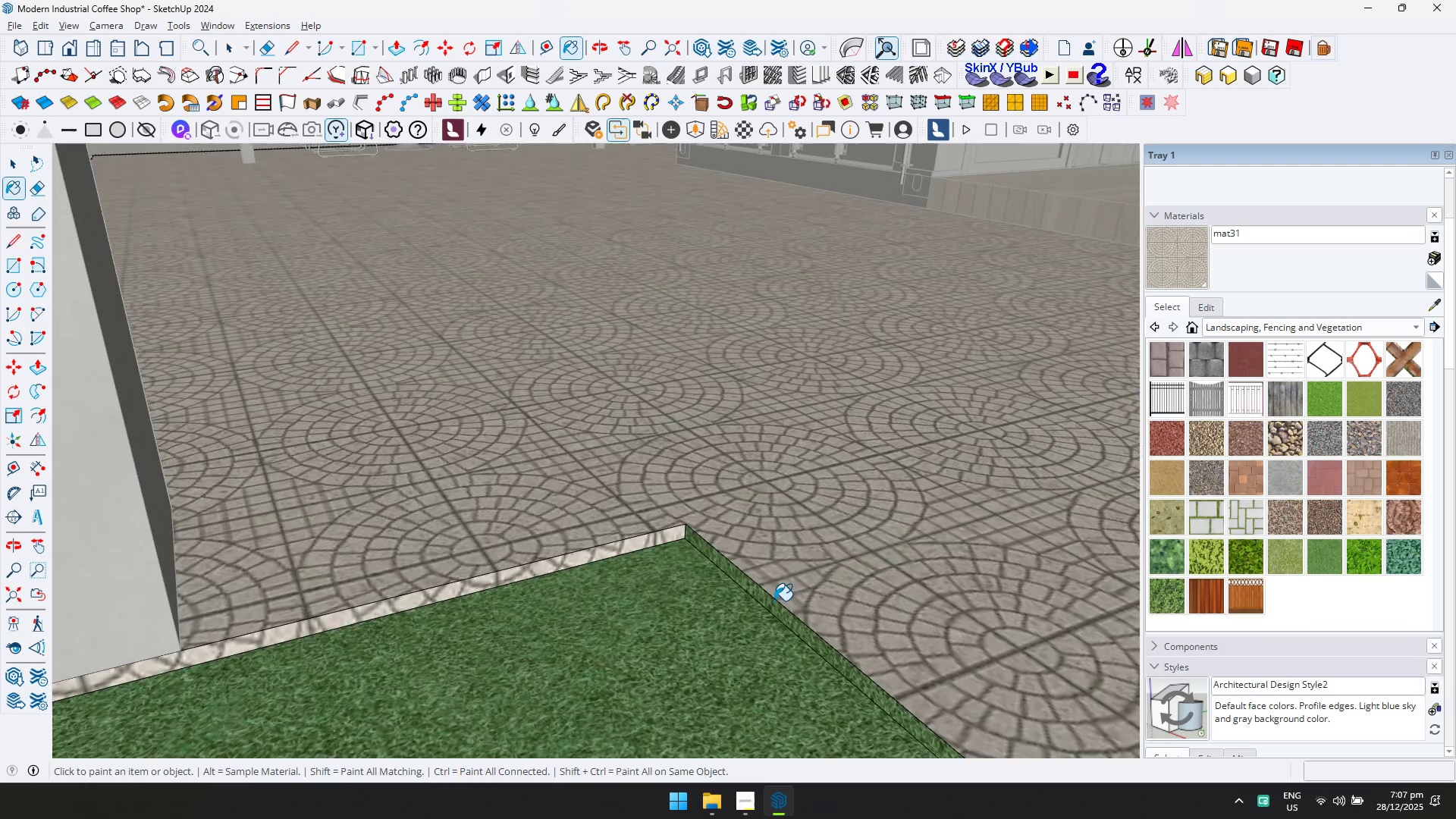 
key(Shift+ShiftLeft)
 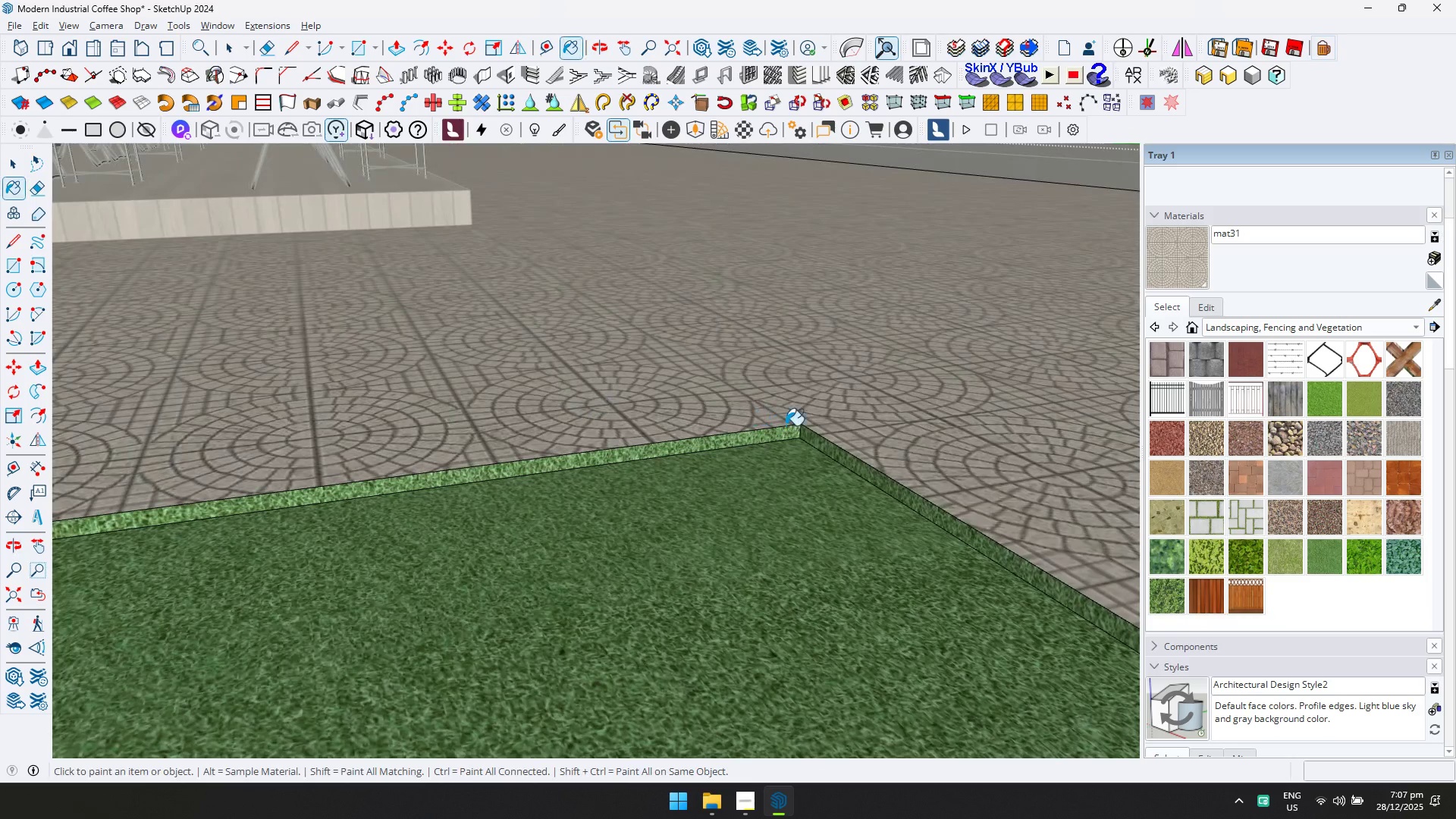 
left_click([811, 434])
 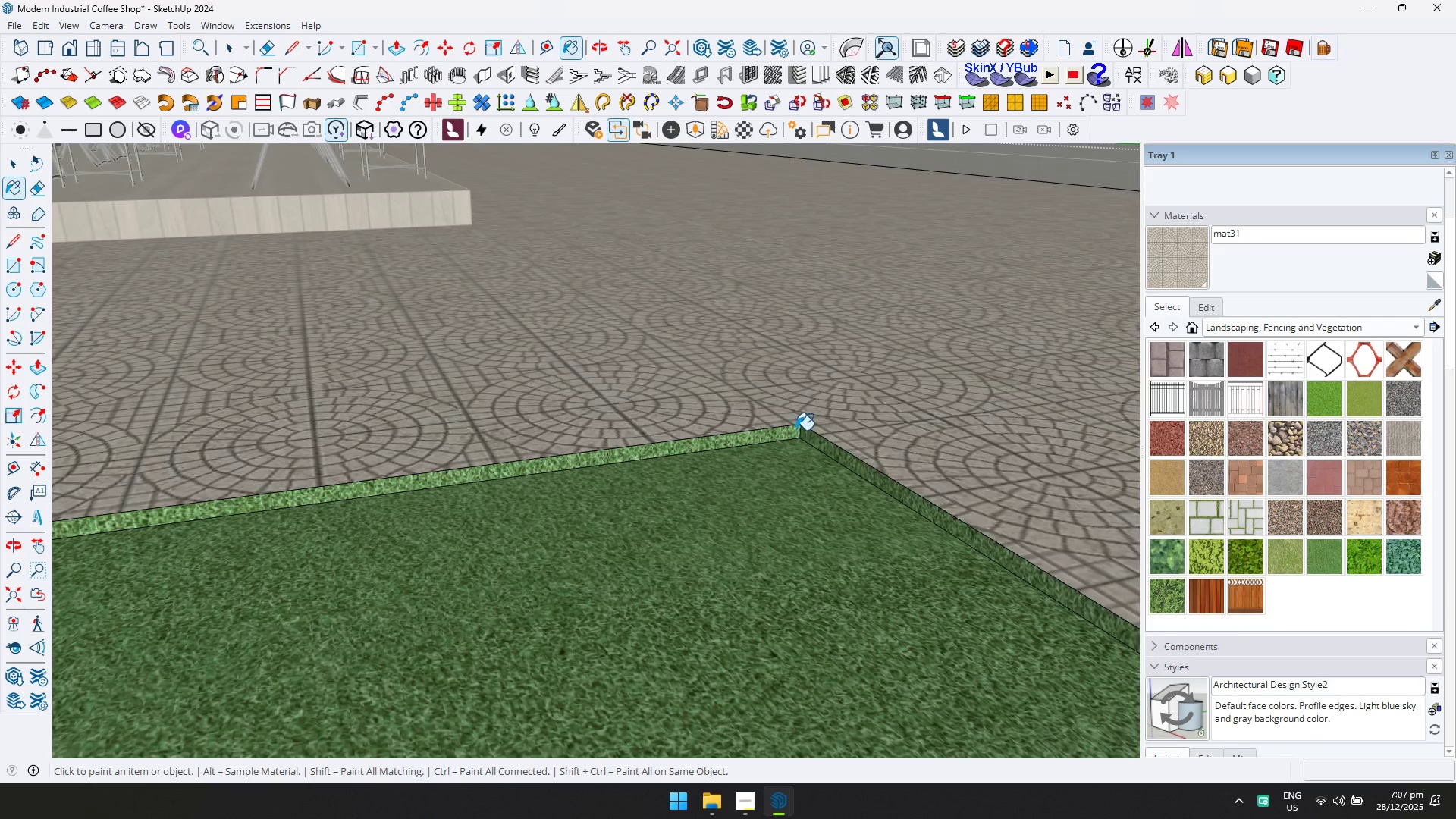 
left_click([795, 430])
 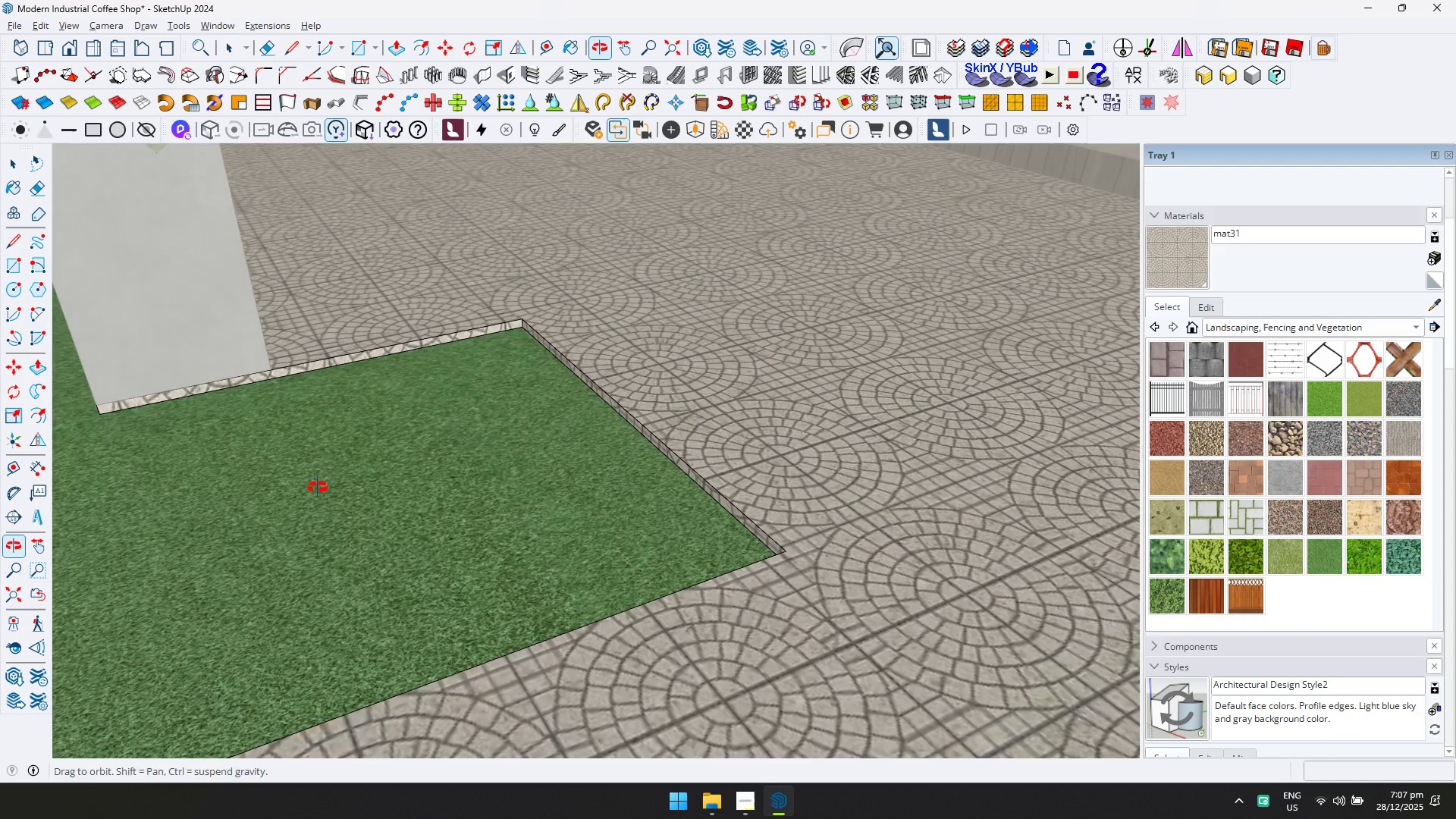 
key(Space)
 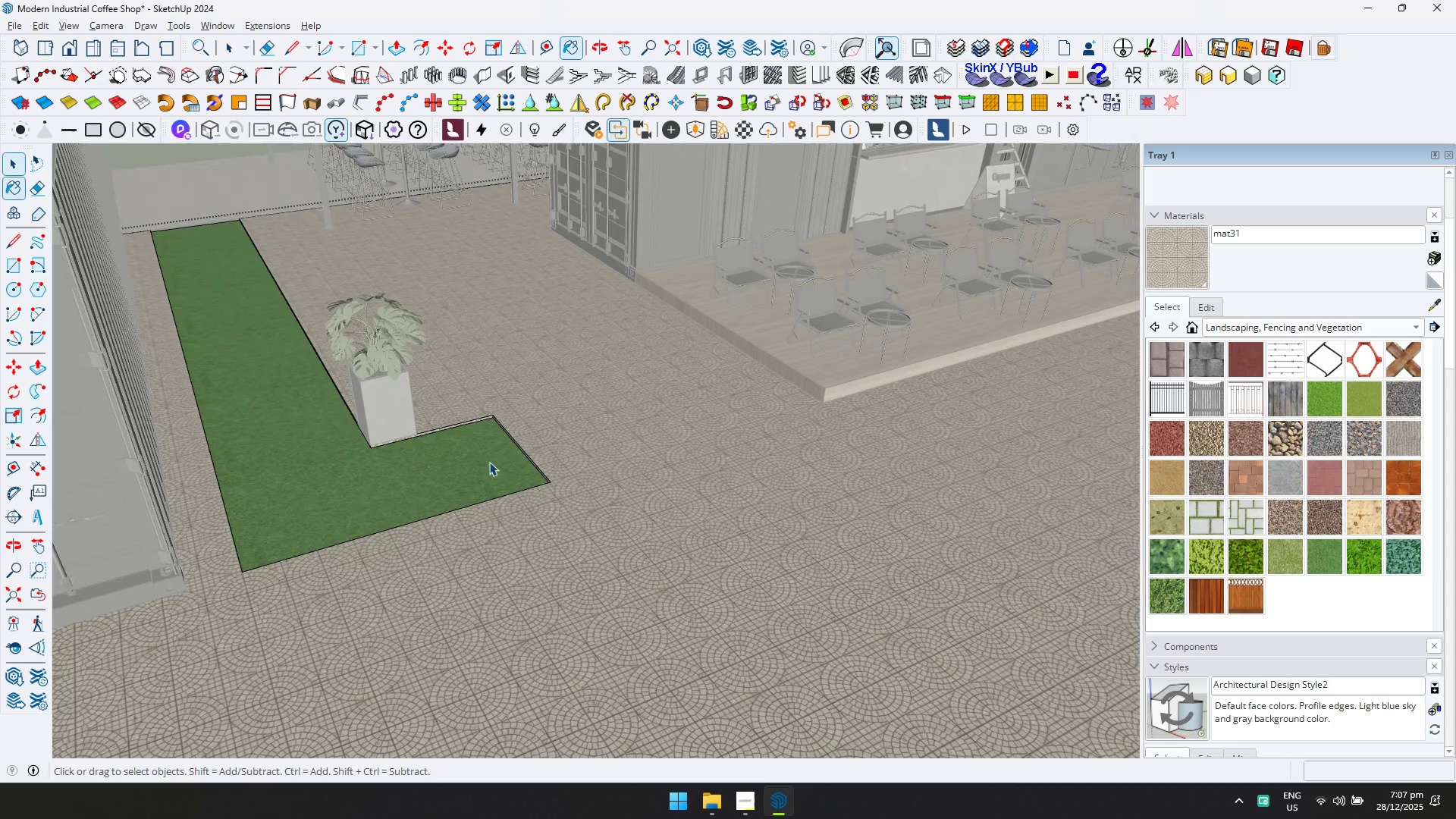 
key(Escape)
 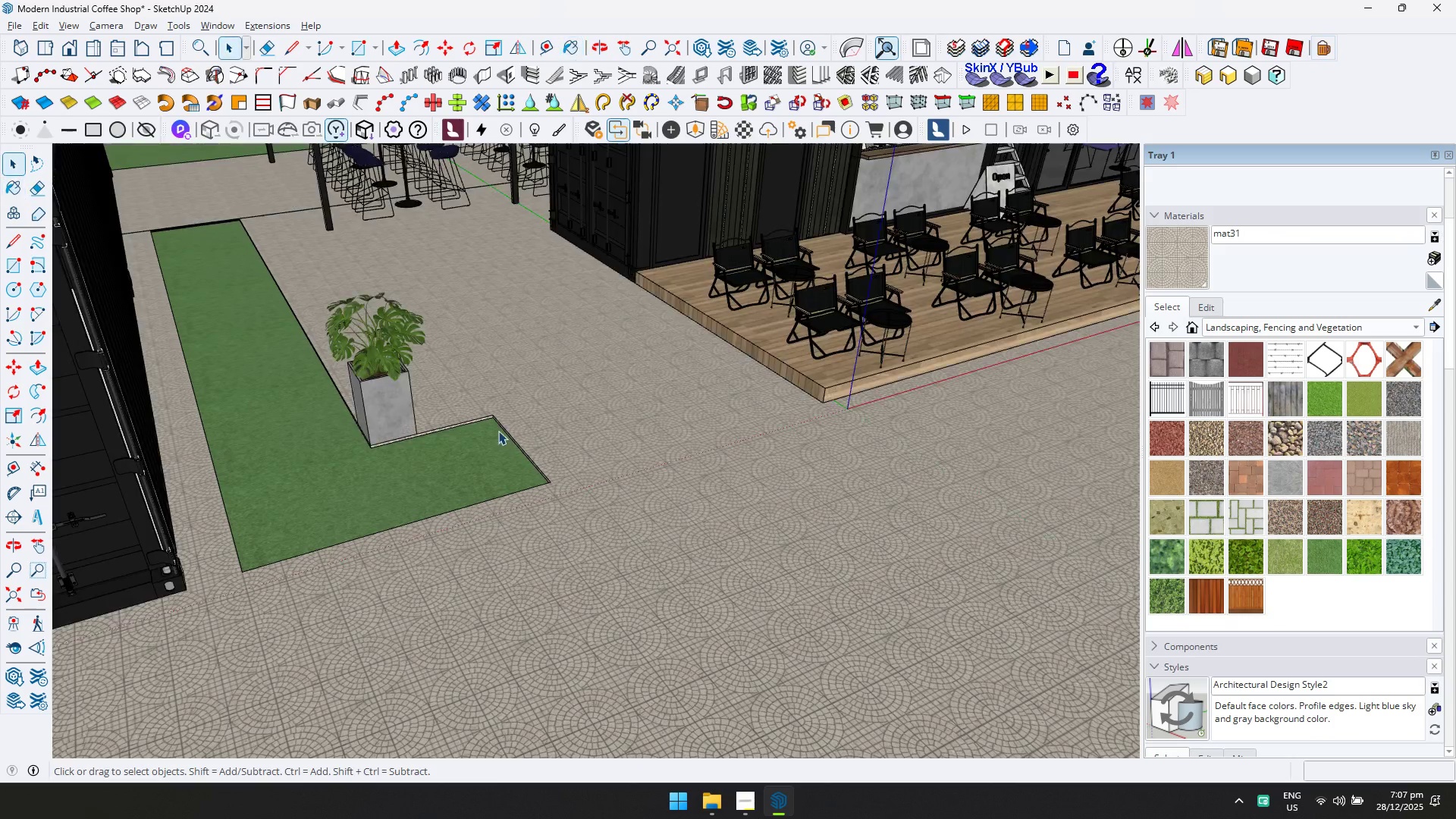 
scroll: coordinate [482, 460], scroll_direction: down, amount: 14.0
 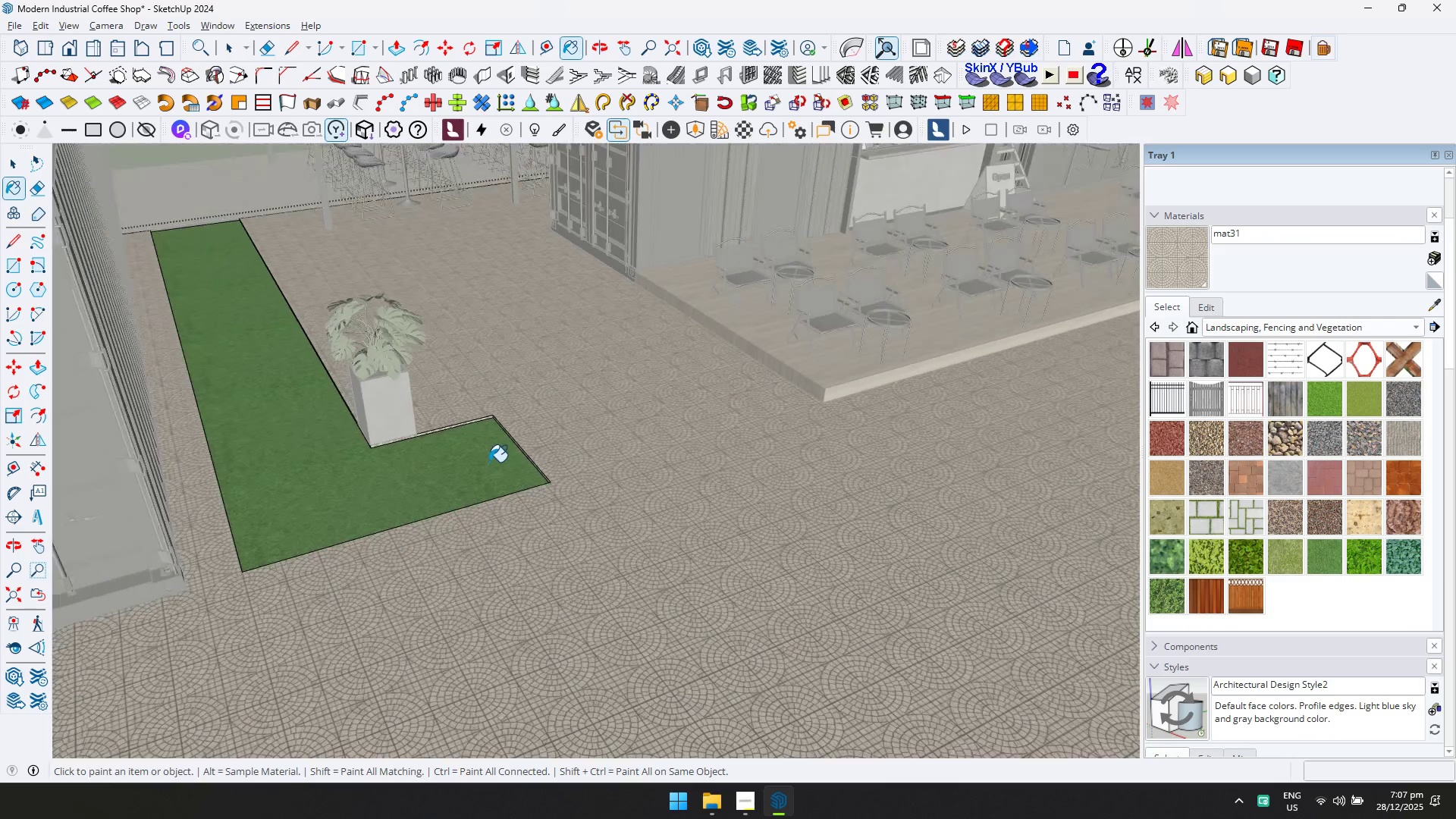 
scroll: coordinate [378, 413], scroll_direction: none, amount: 0.0
 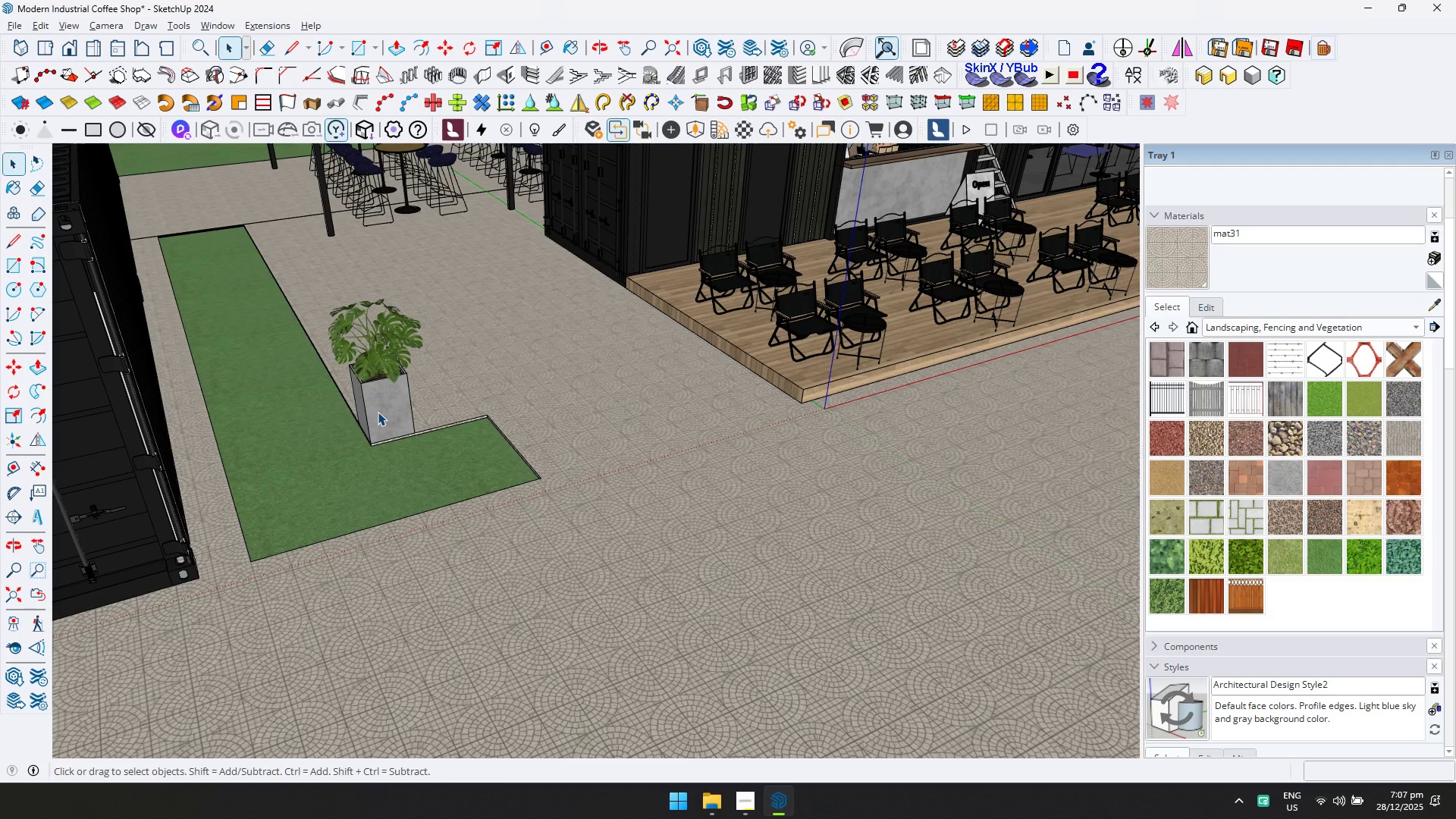 
wait(11.72)
 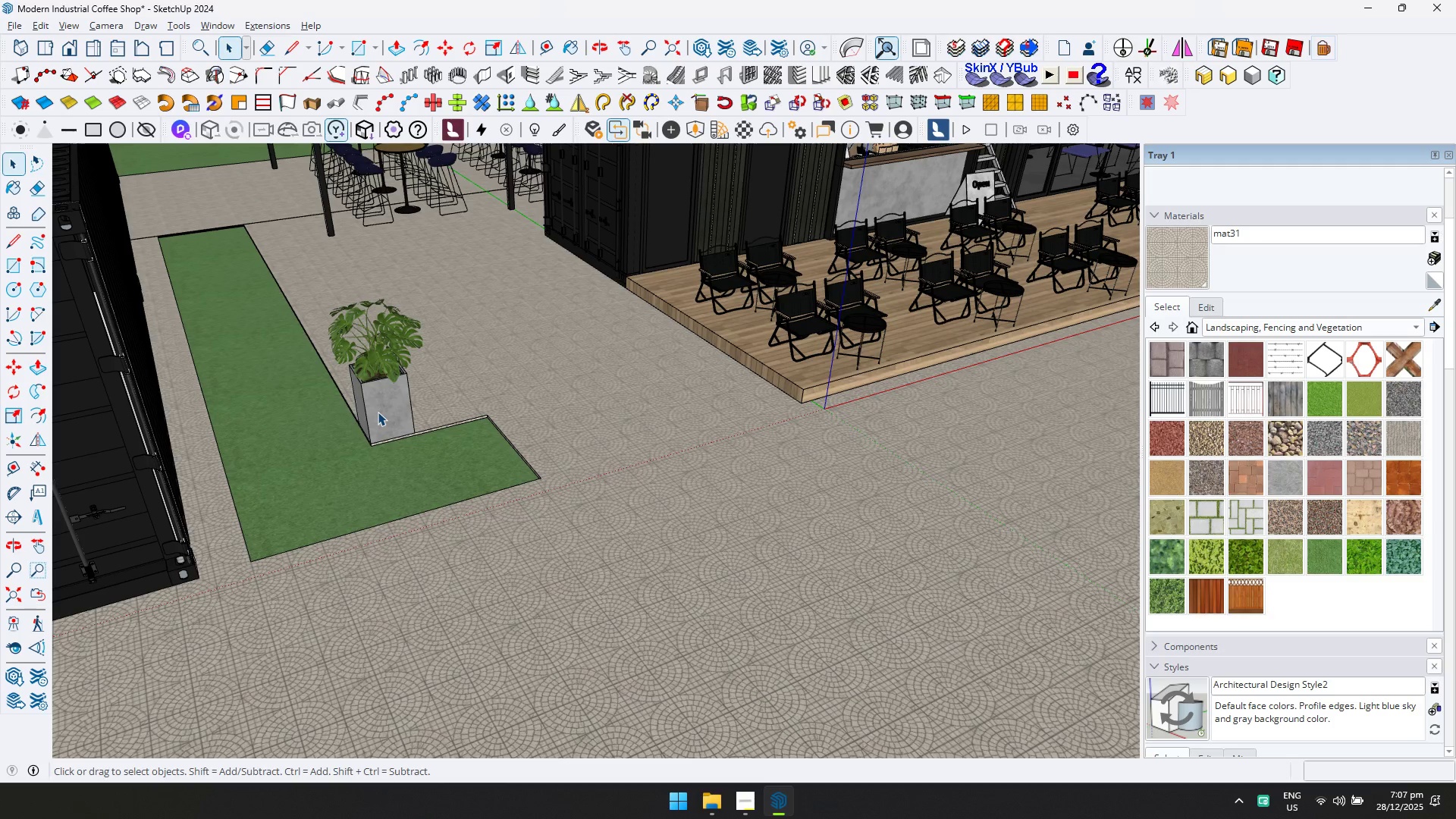 
key(Shift+ShiftLeft)
 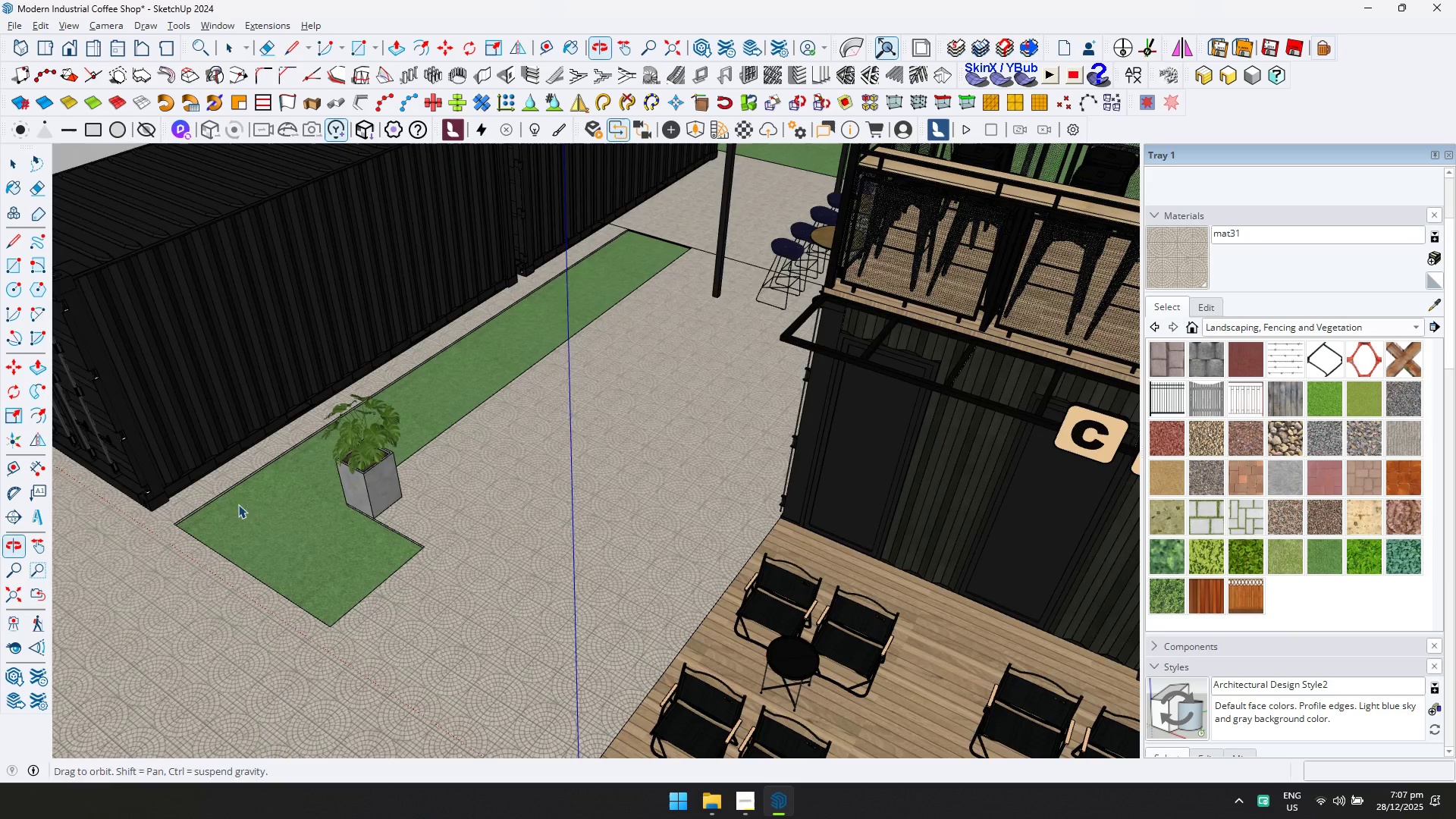 
left_click([390, 482])
 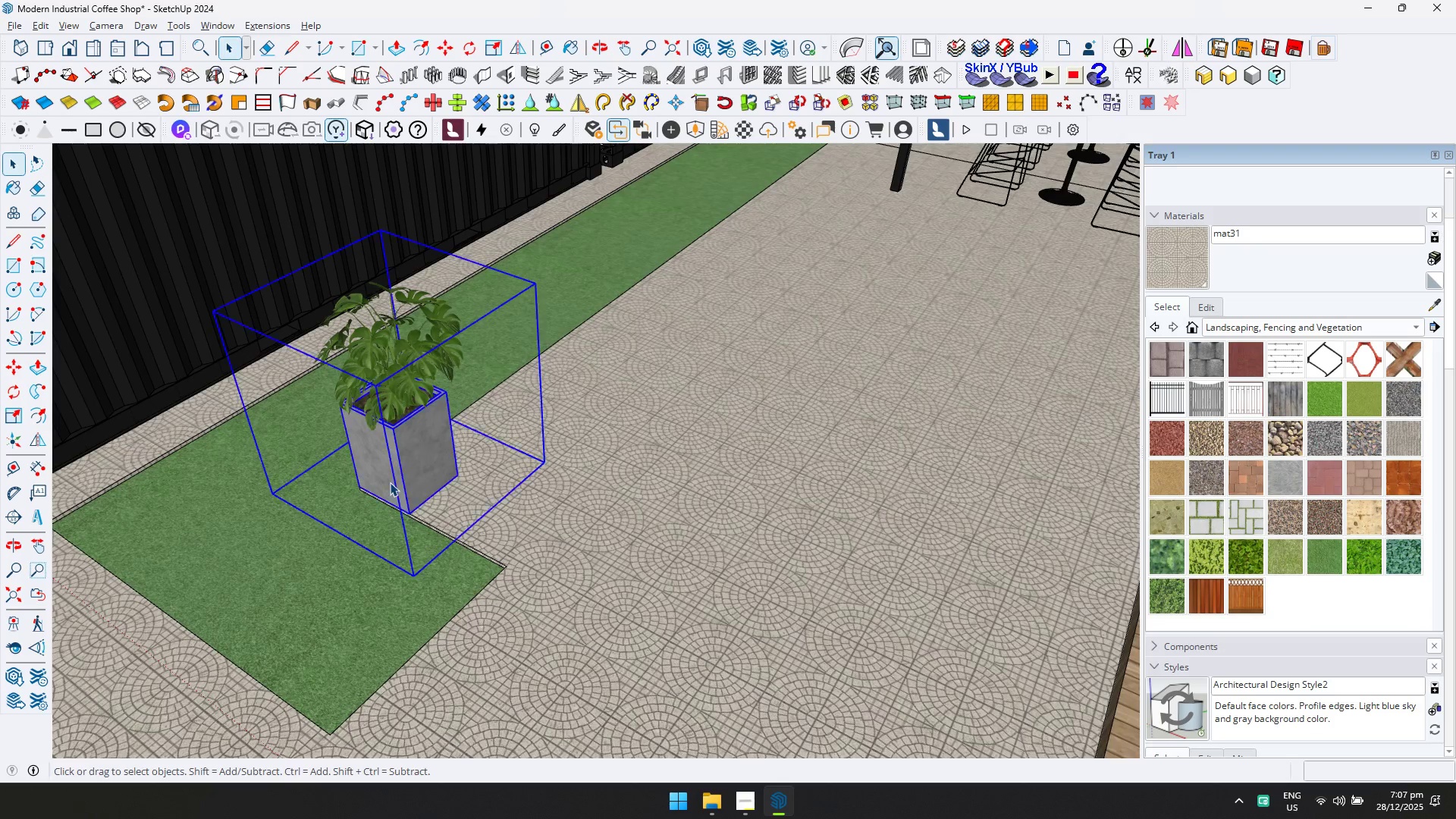 
scroll: coordinate [328, 532], scroll_direction: up, amount: 6.0
 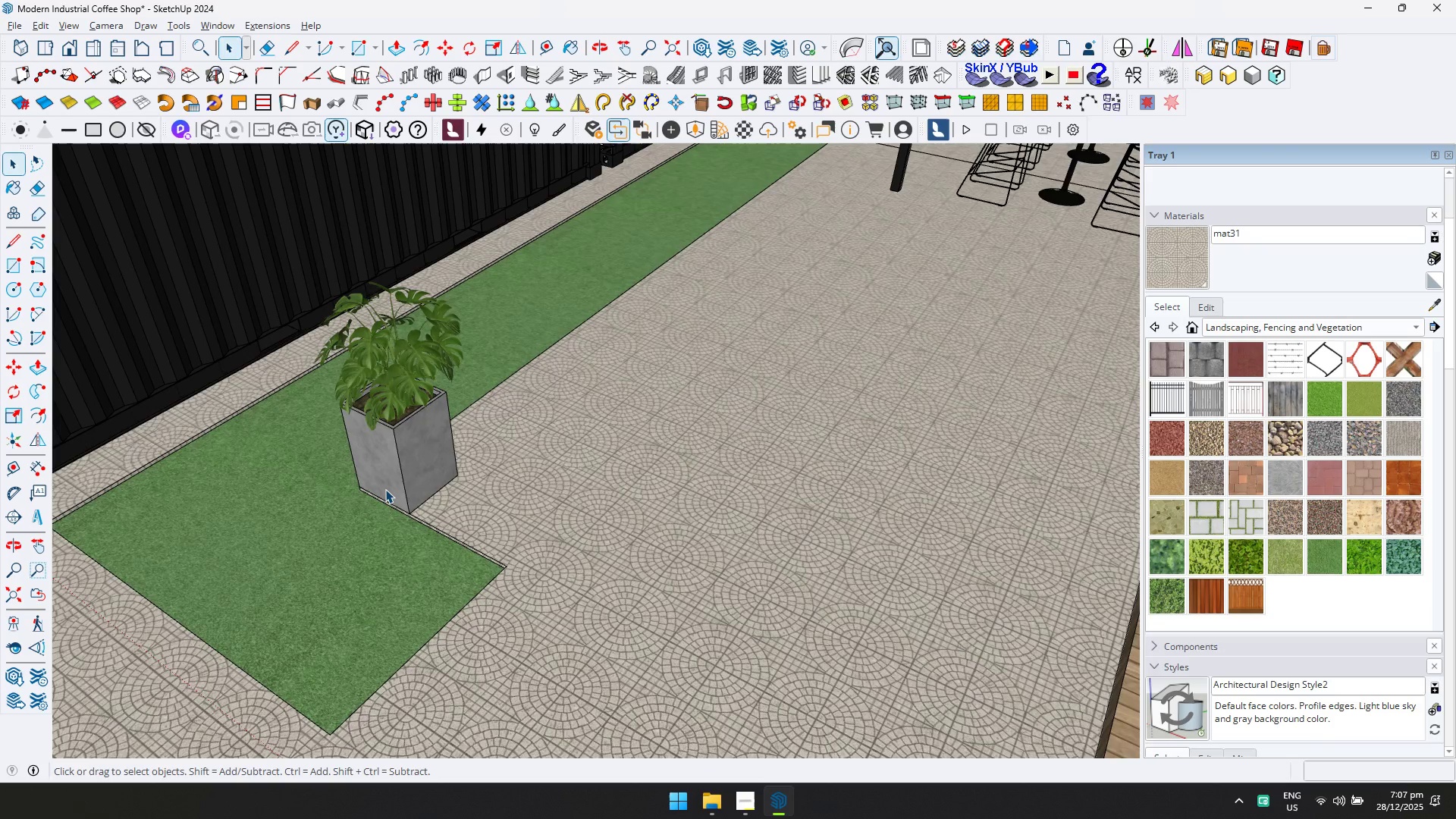 
key(M)
 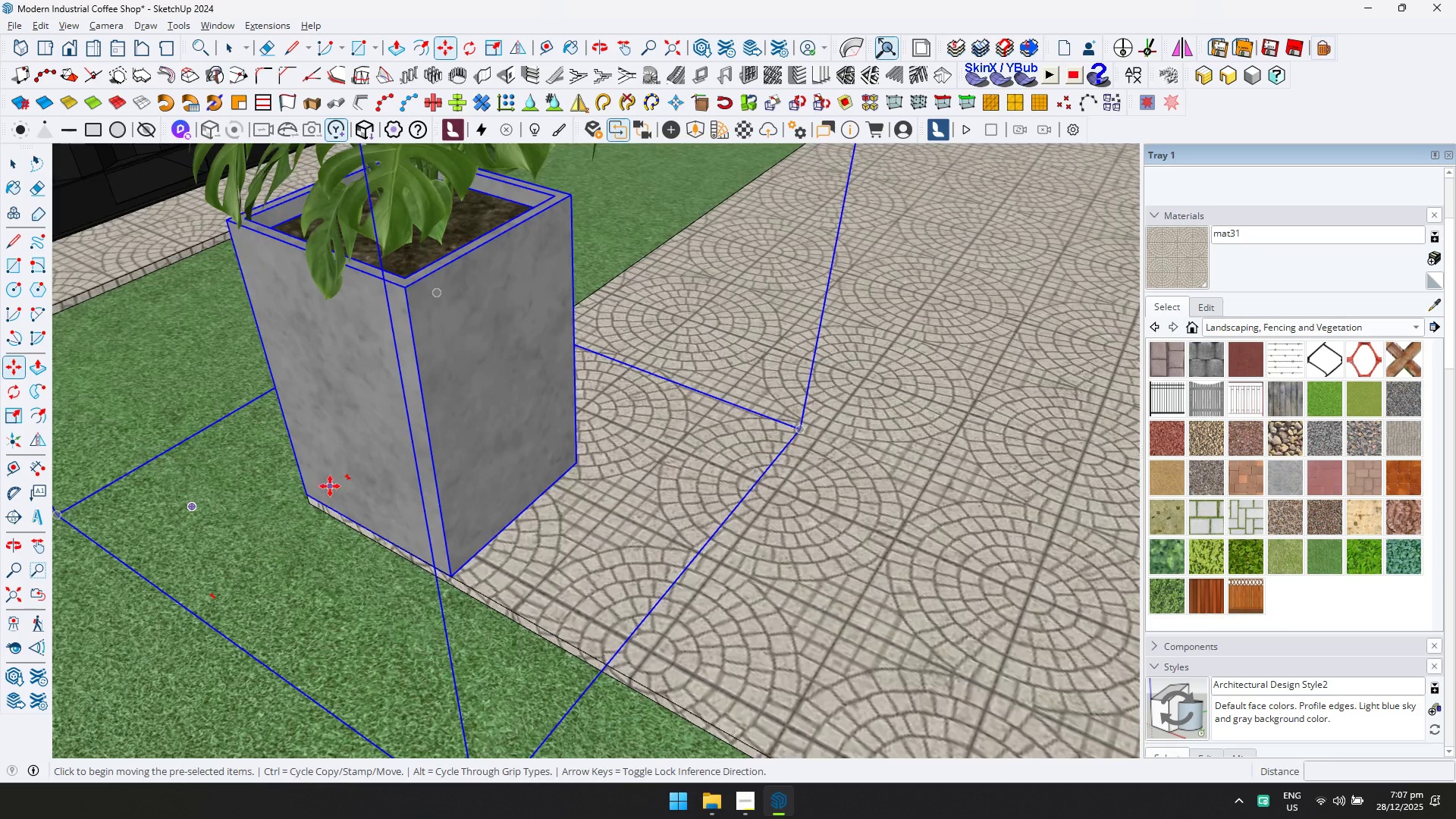 
key(Control+ControlLeft)
 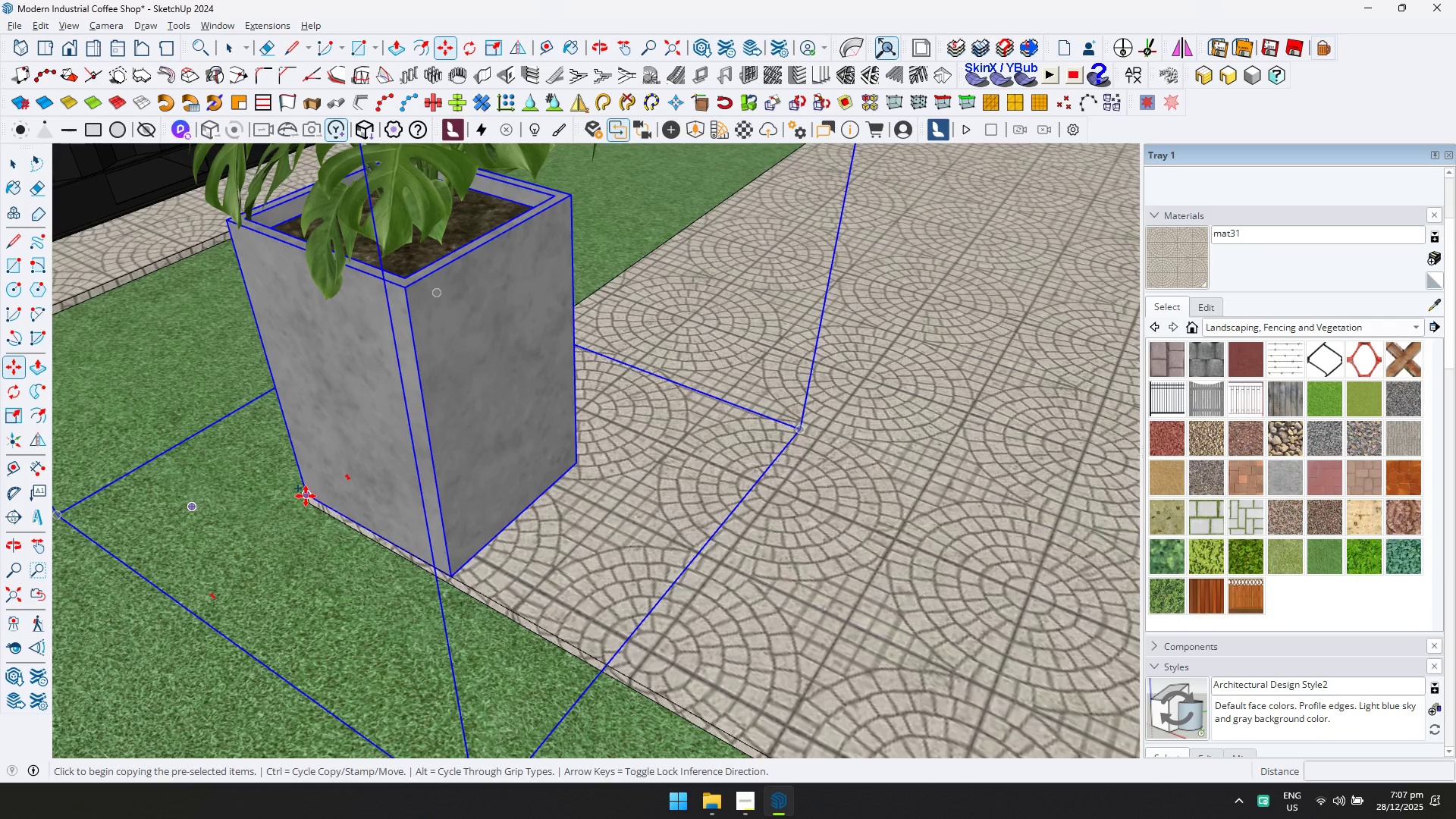 
scroll: coordinate [386, 484], scroll_direction: up, amount: 11.0
 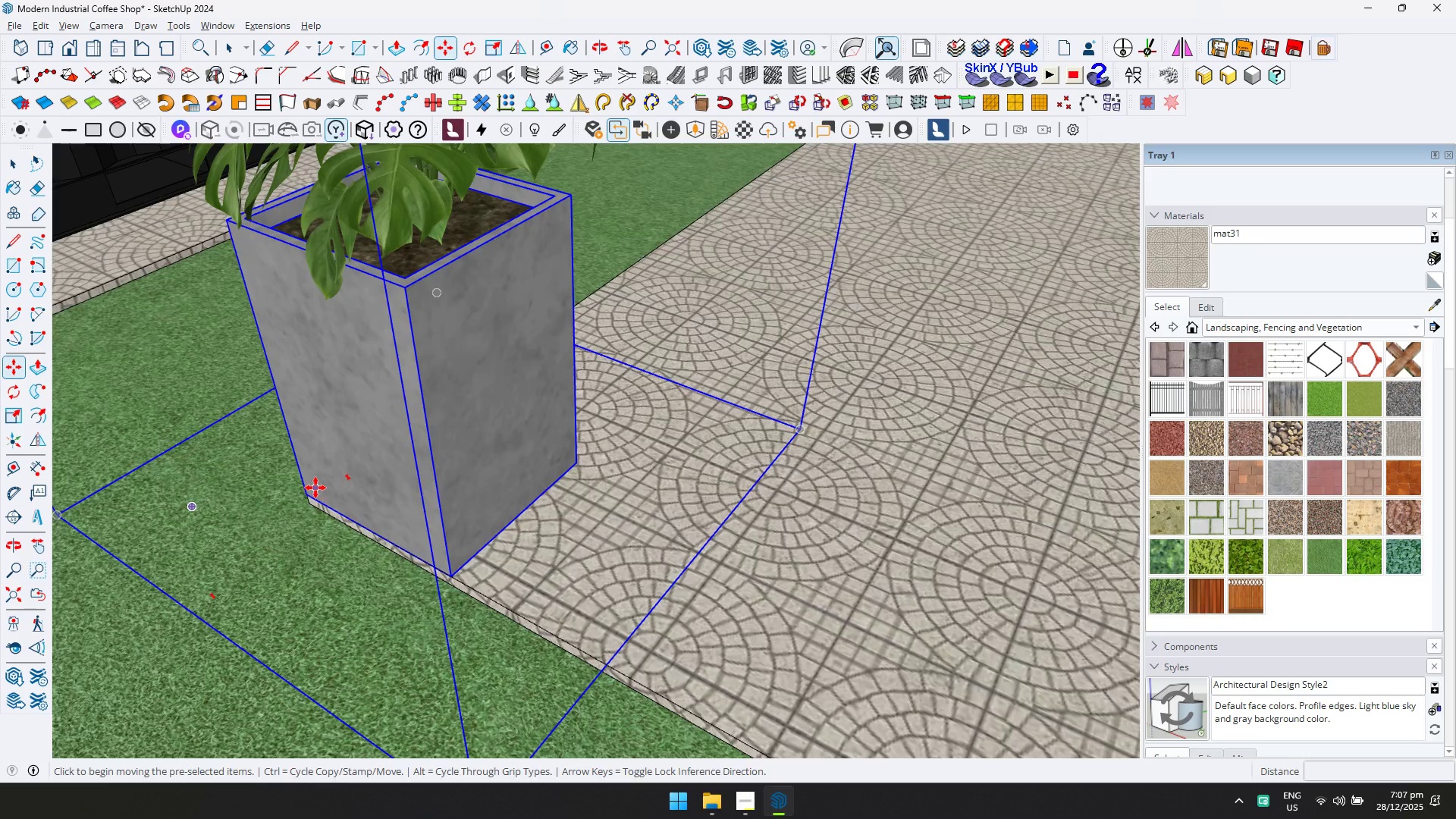 
left_click([306, 496])
 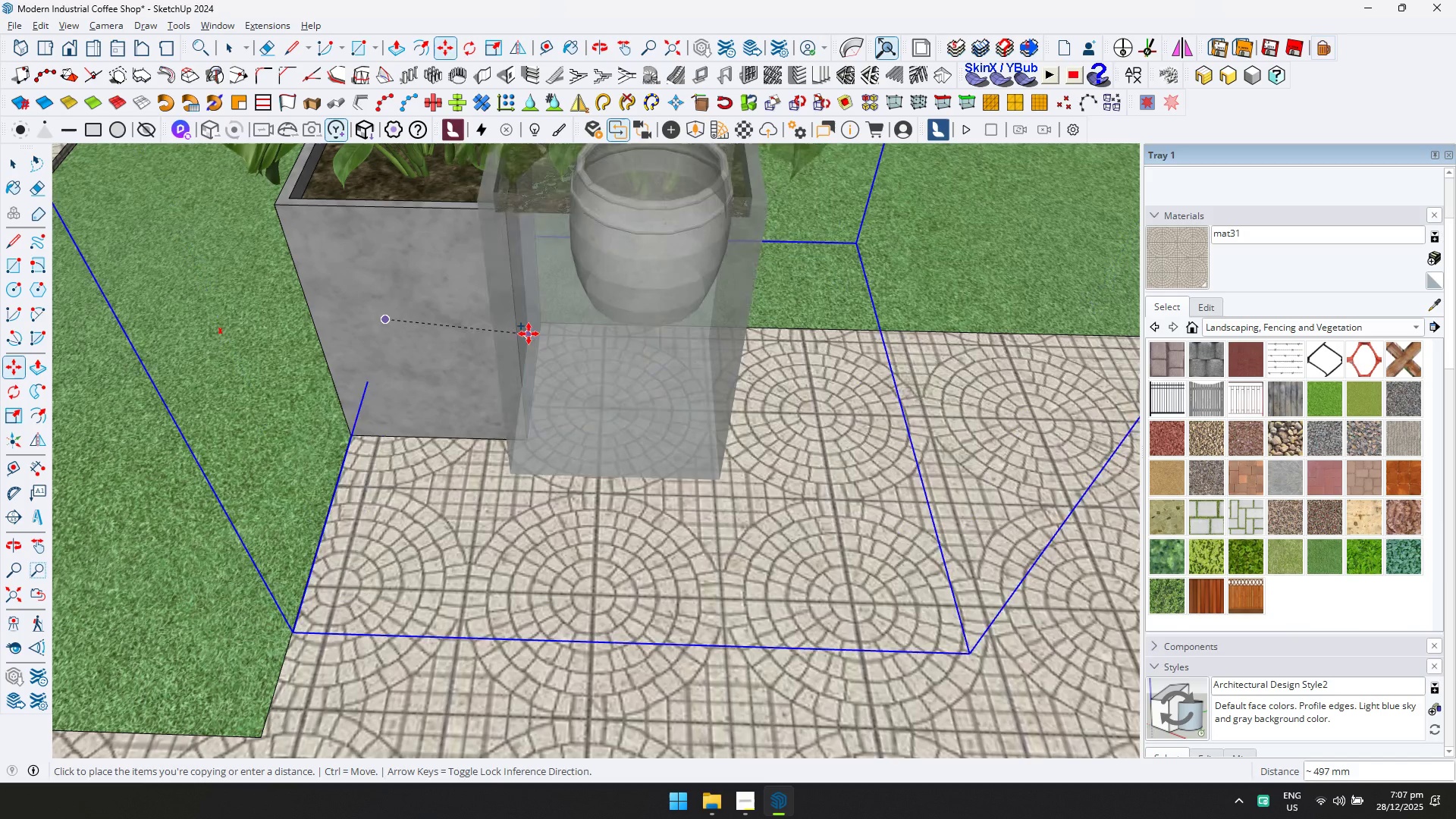 
left_click([538, 322])
 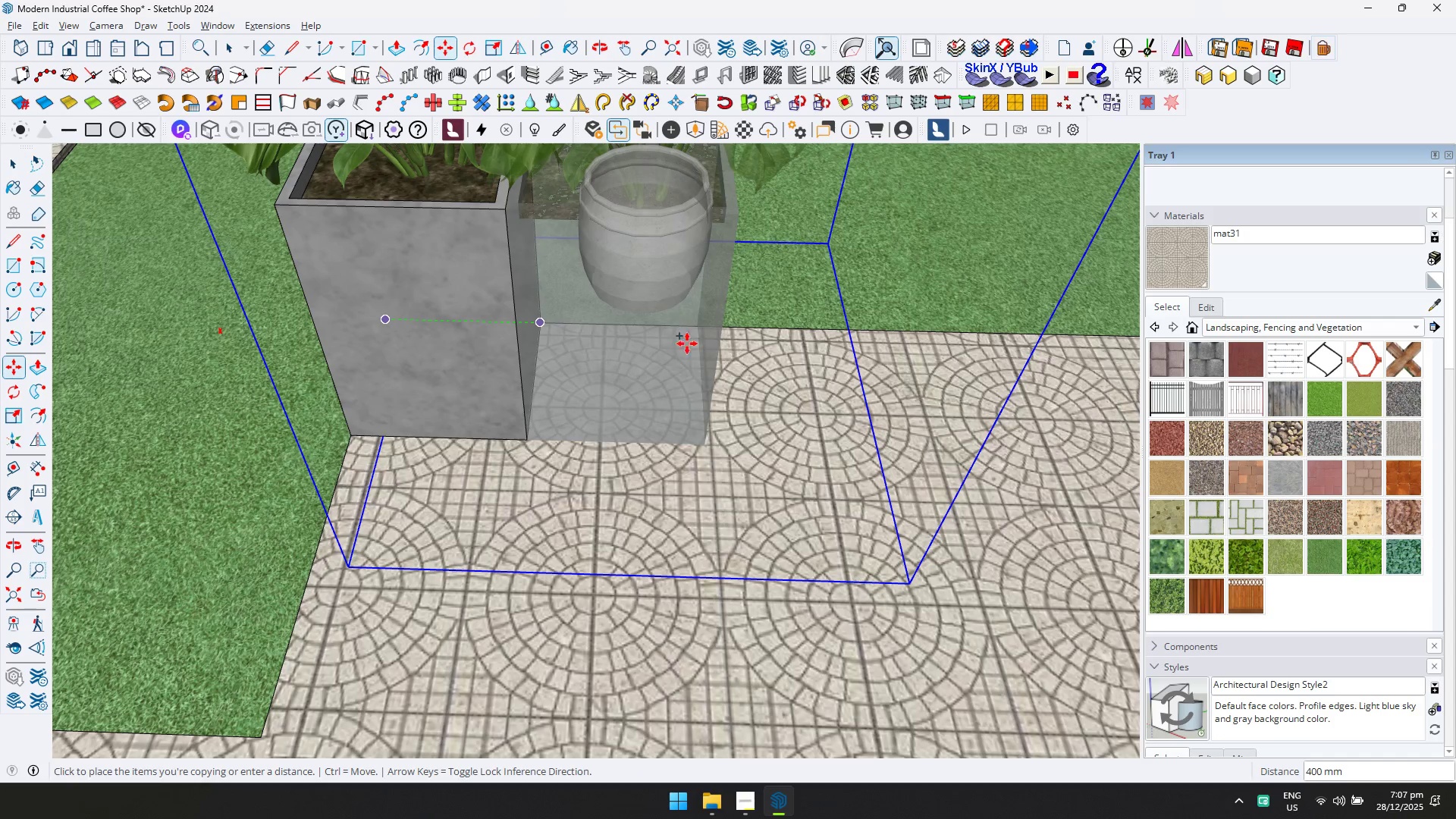 
scroll: coordinate [599, 397], scroll_direction: down, amount: 20.0
 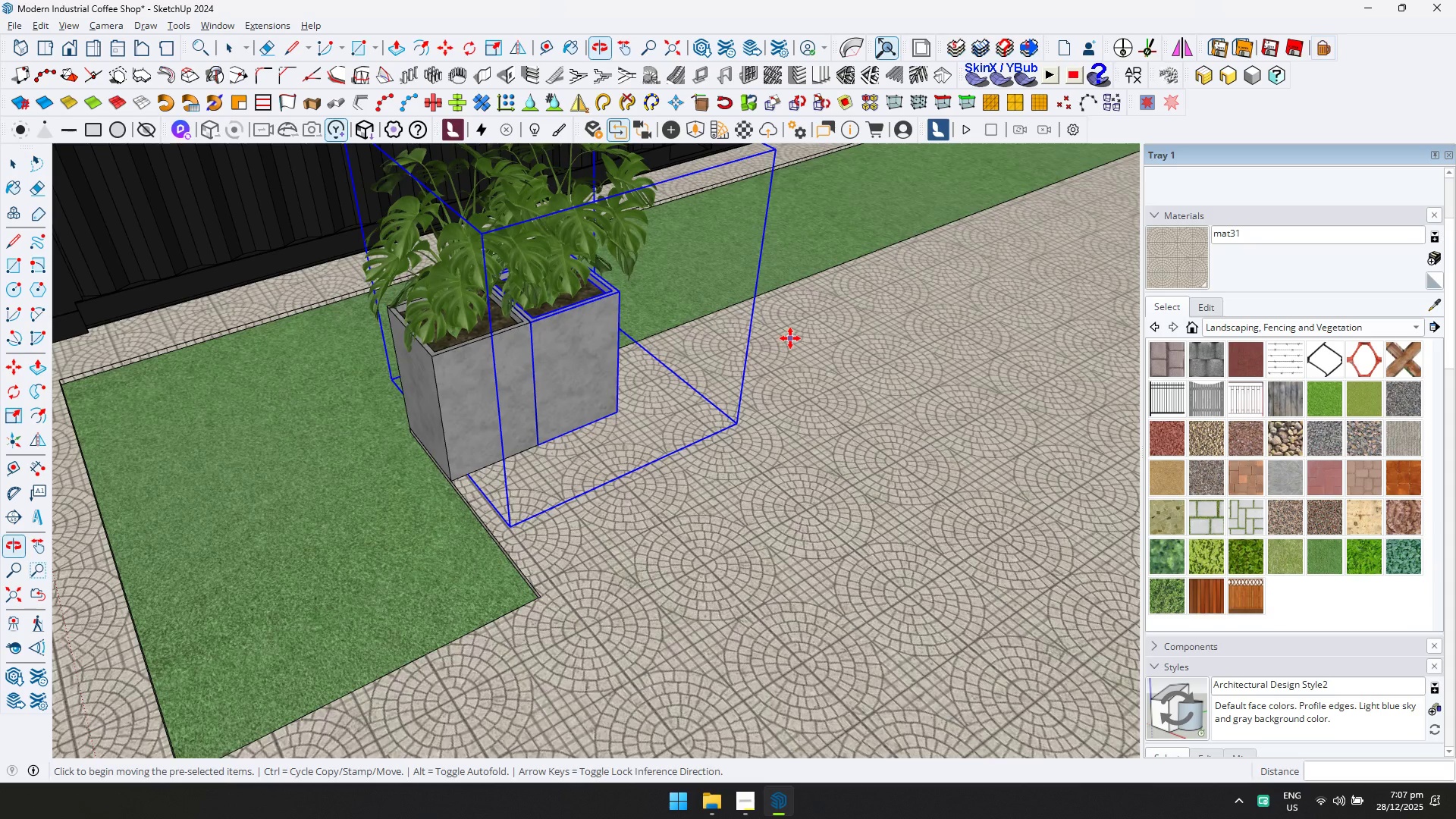 
type(*10)
 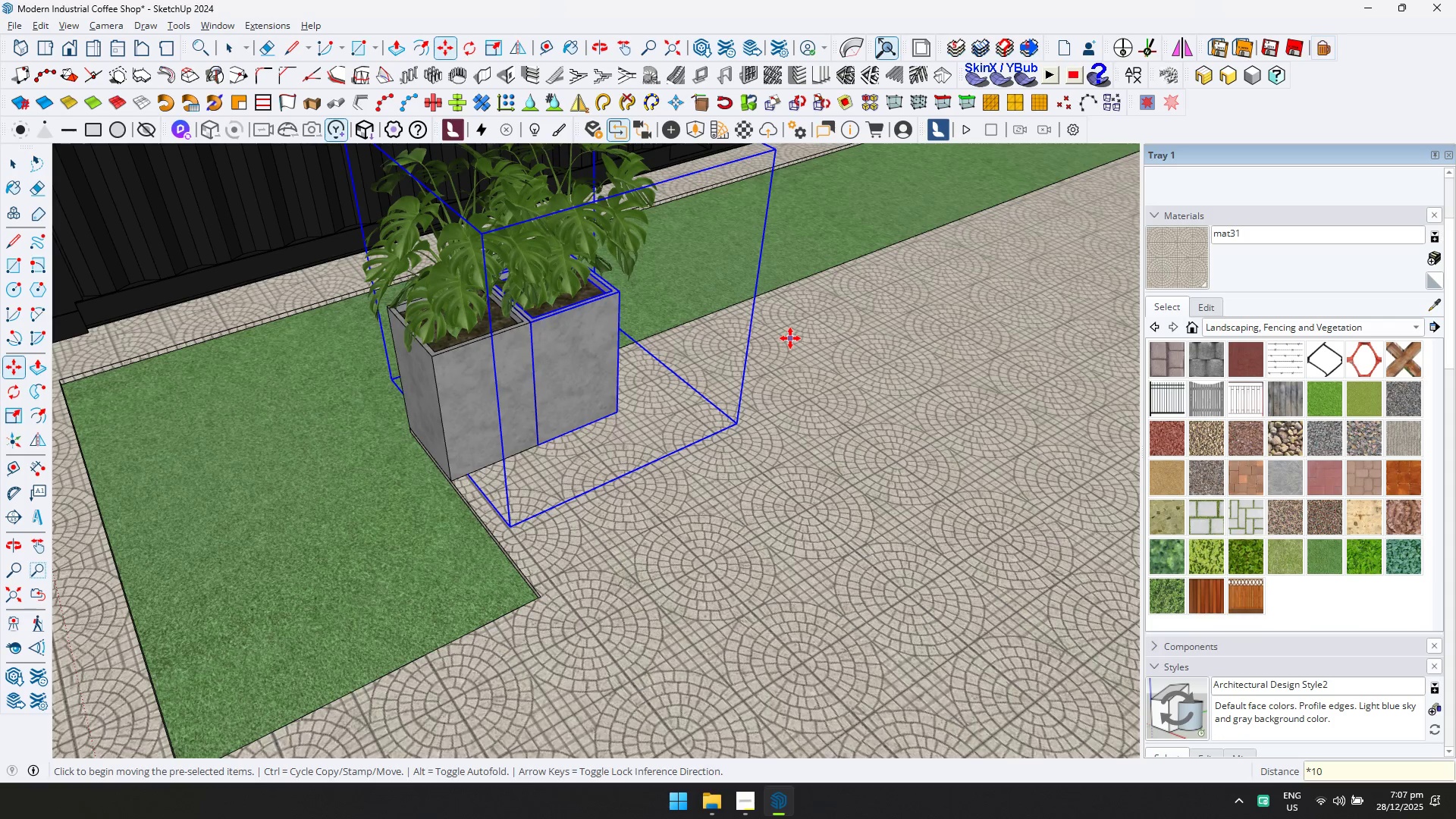 
key(Enter)
 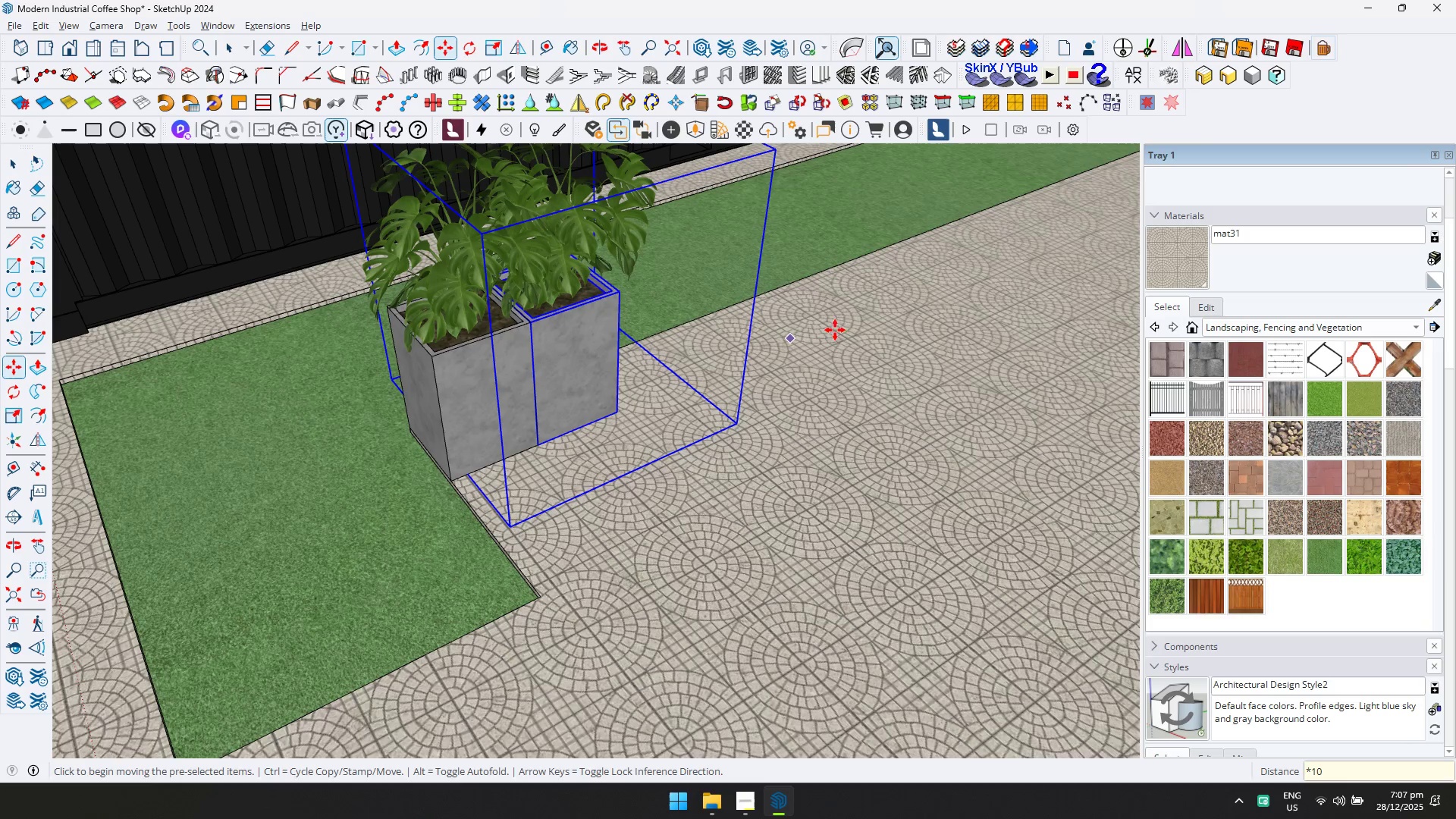 
scroll: coordinate [791, 403], scroll_direction: down, amount: 49.0
 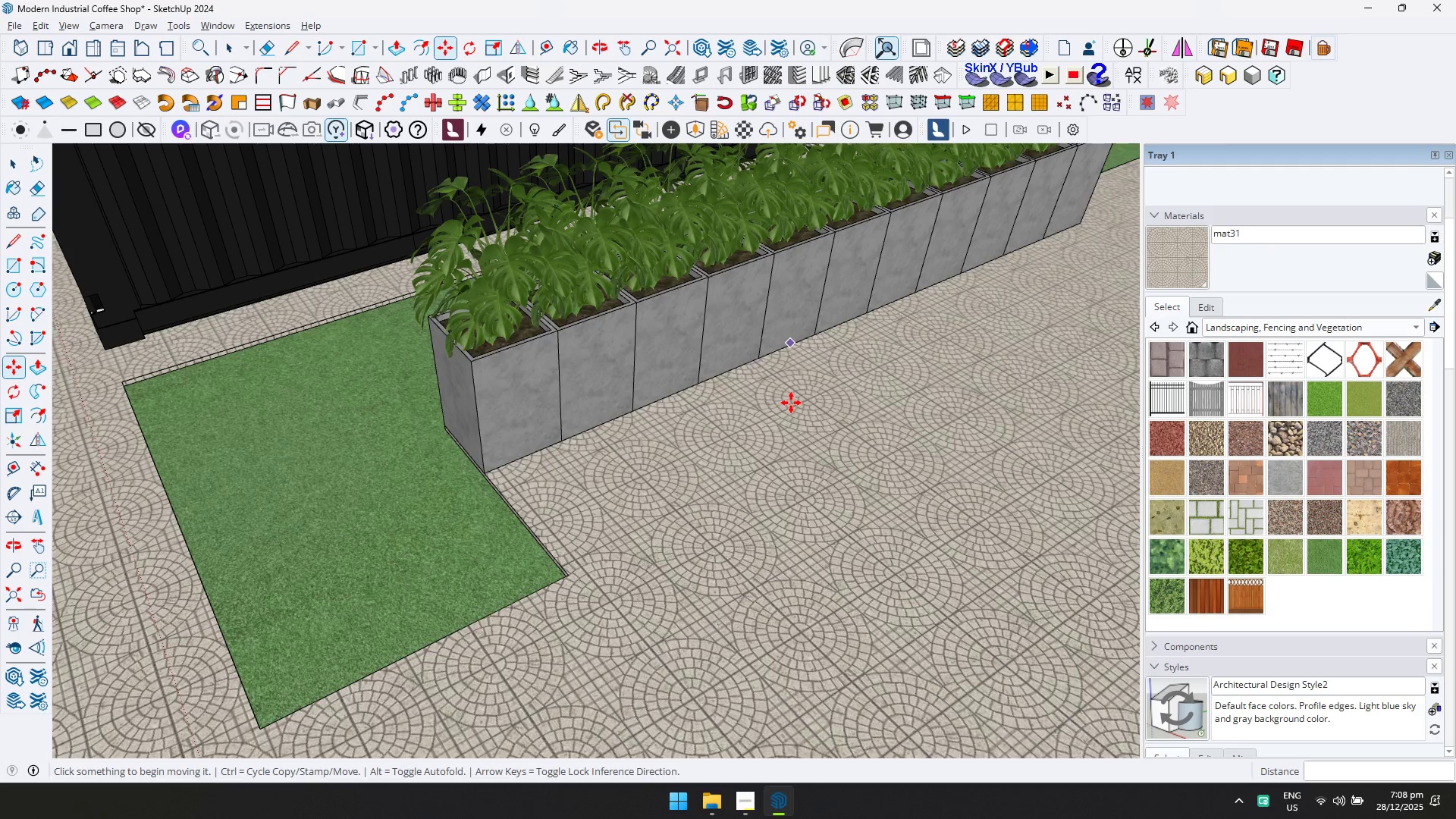 
wait(21.75)
 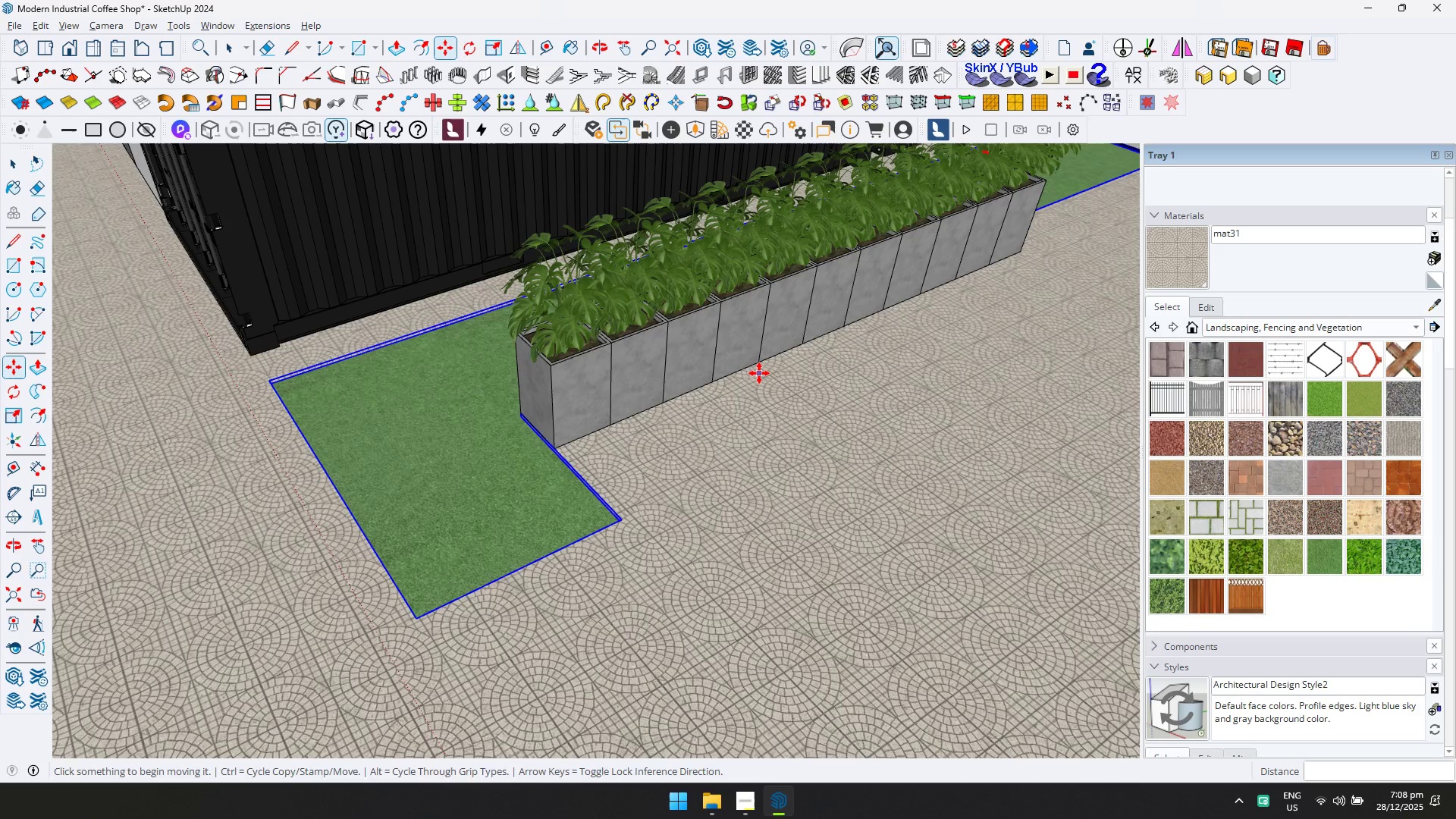 
key(Control+ControlLeft)
 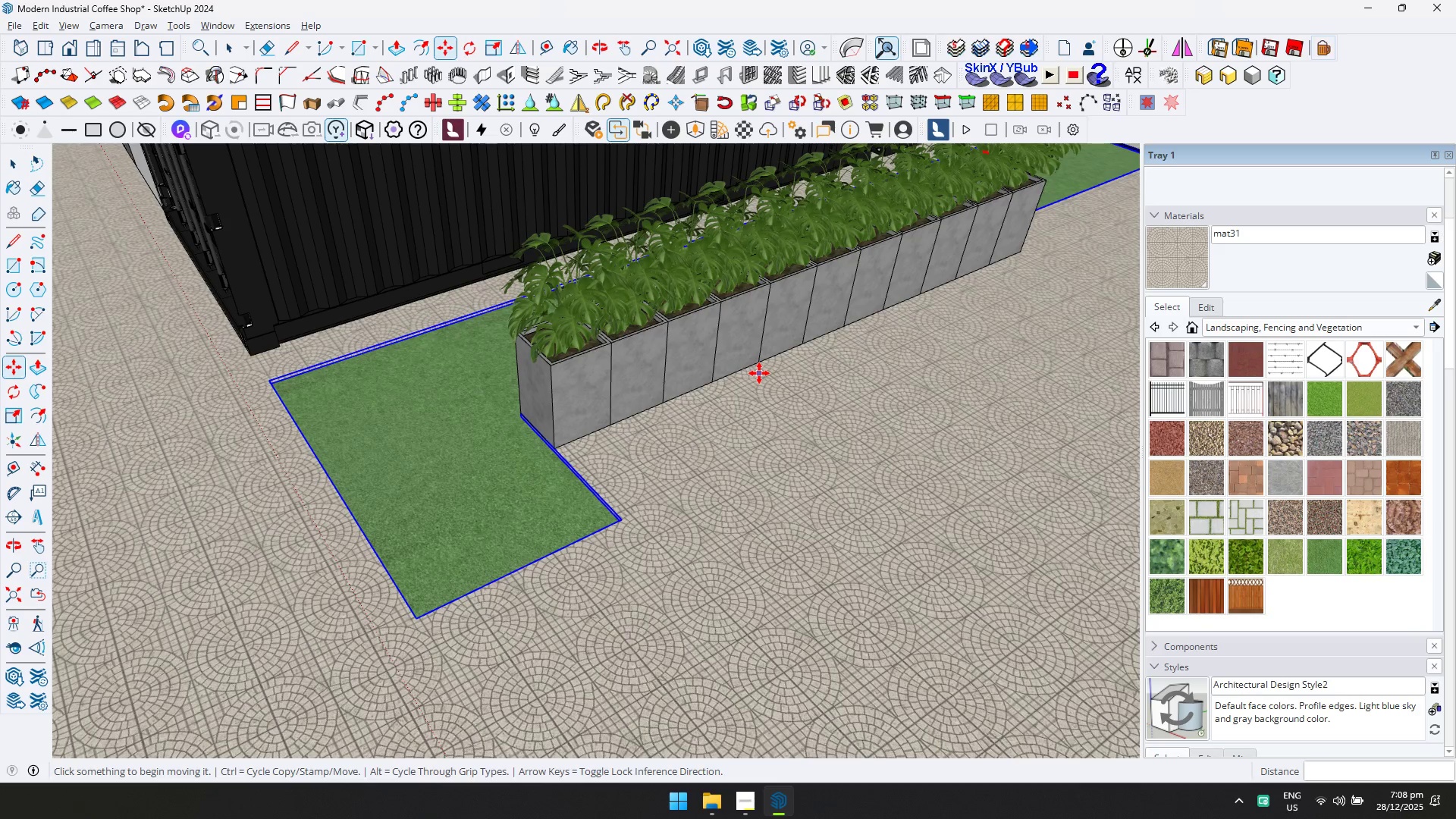 
key(Control+Z)
 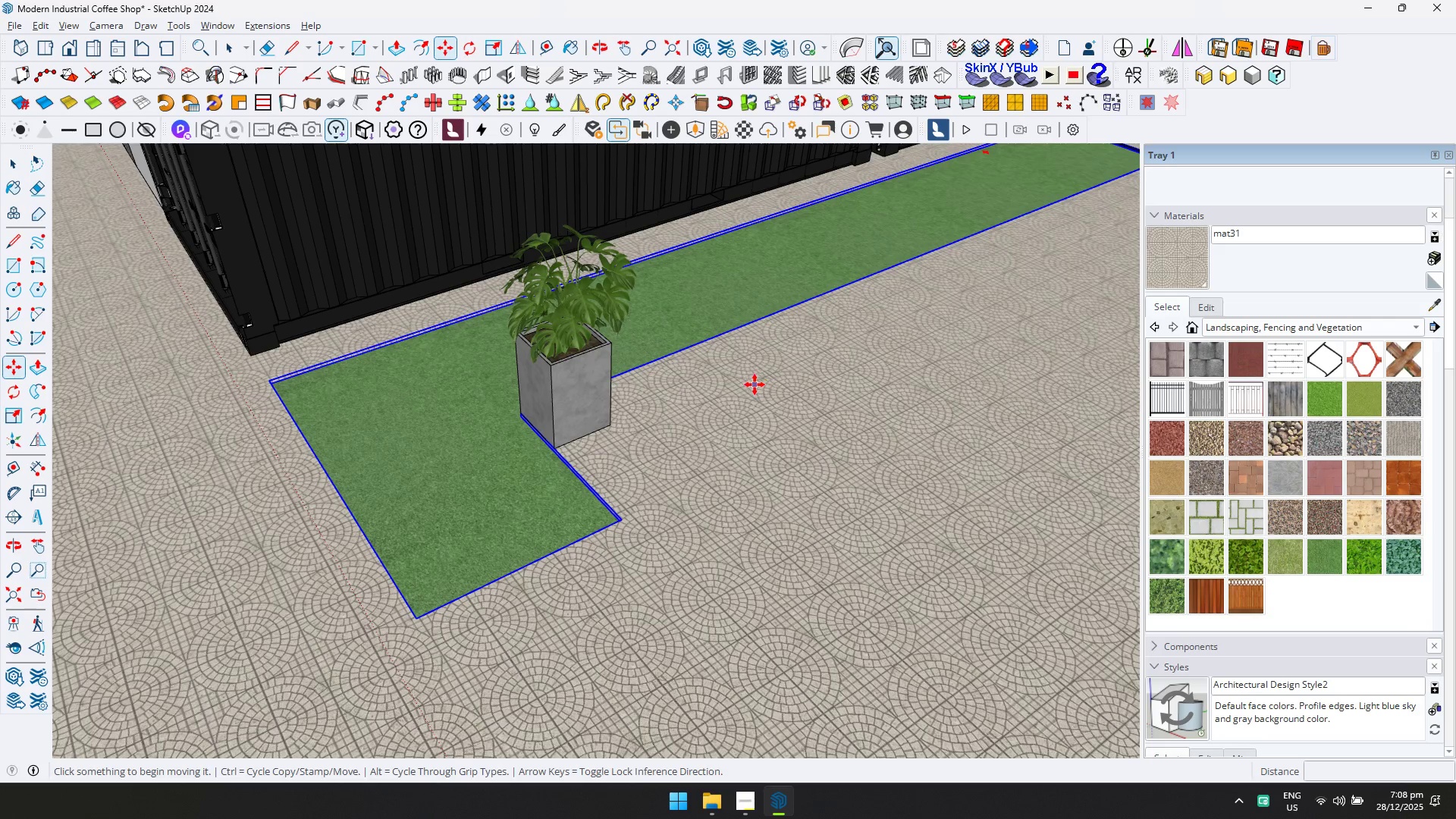 
scroll: coordinate [759, 373], scroll_direction: down, amount: 3.0
 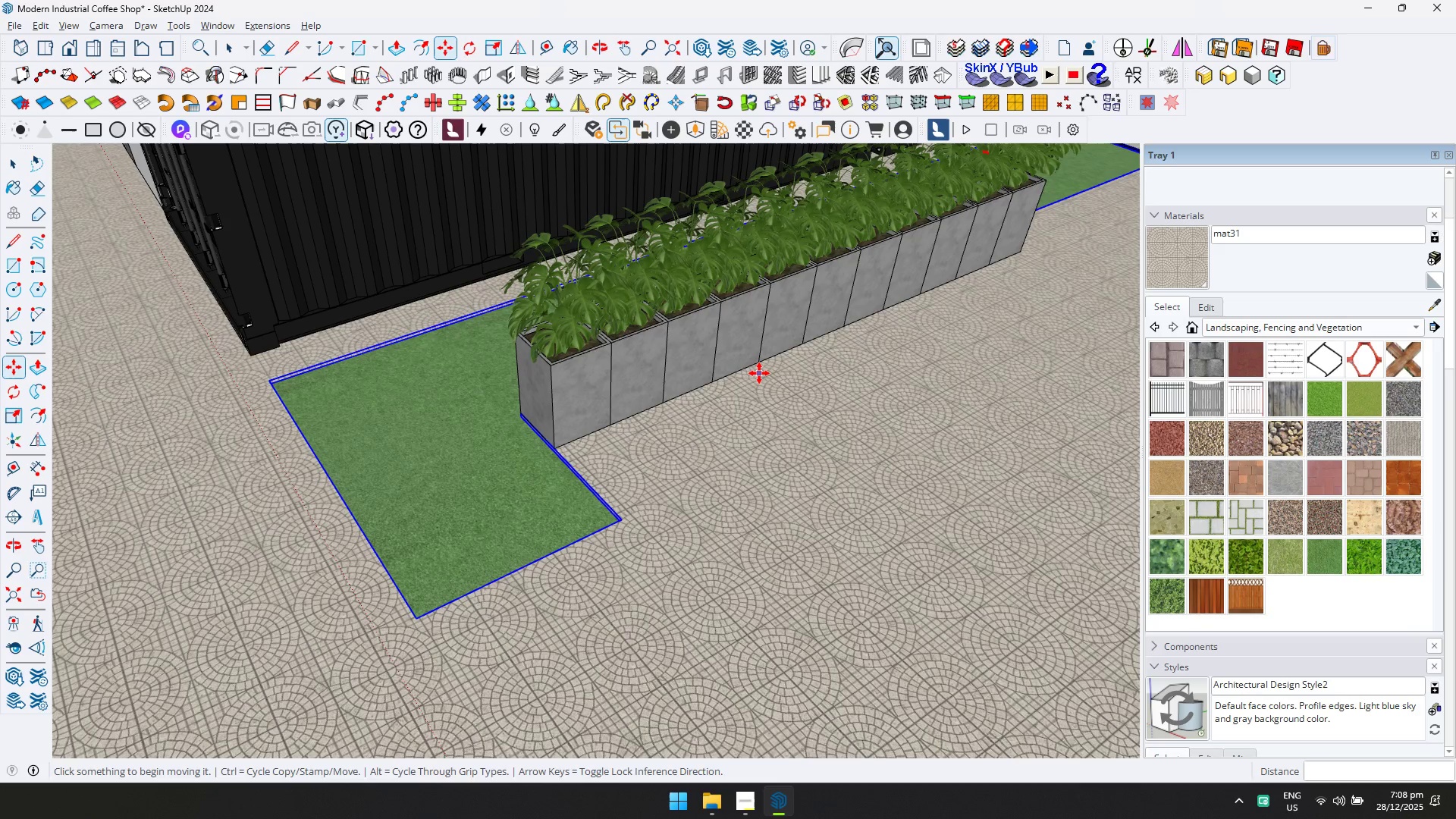 
key(Space)
 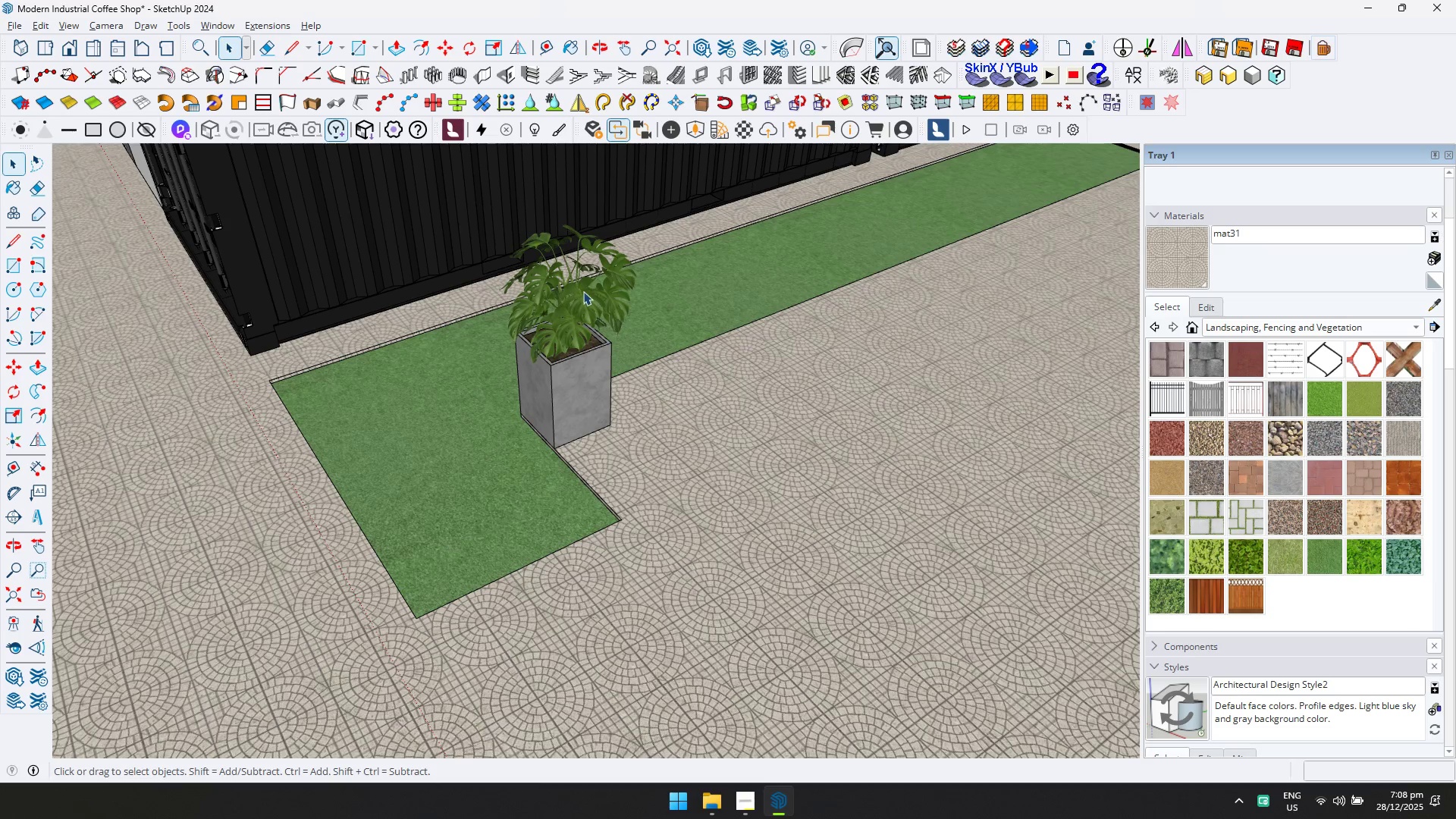 
left_click([580, 300])
 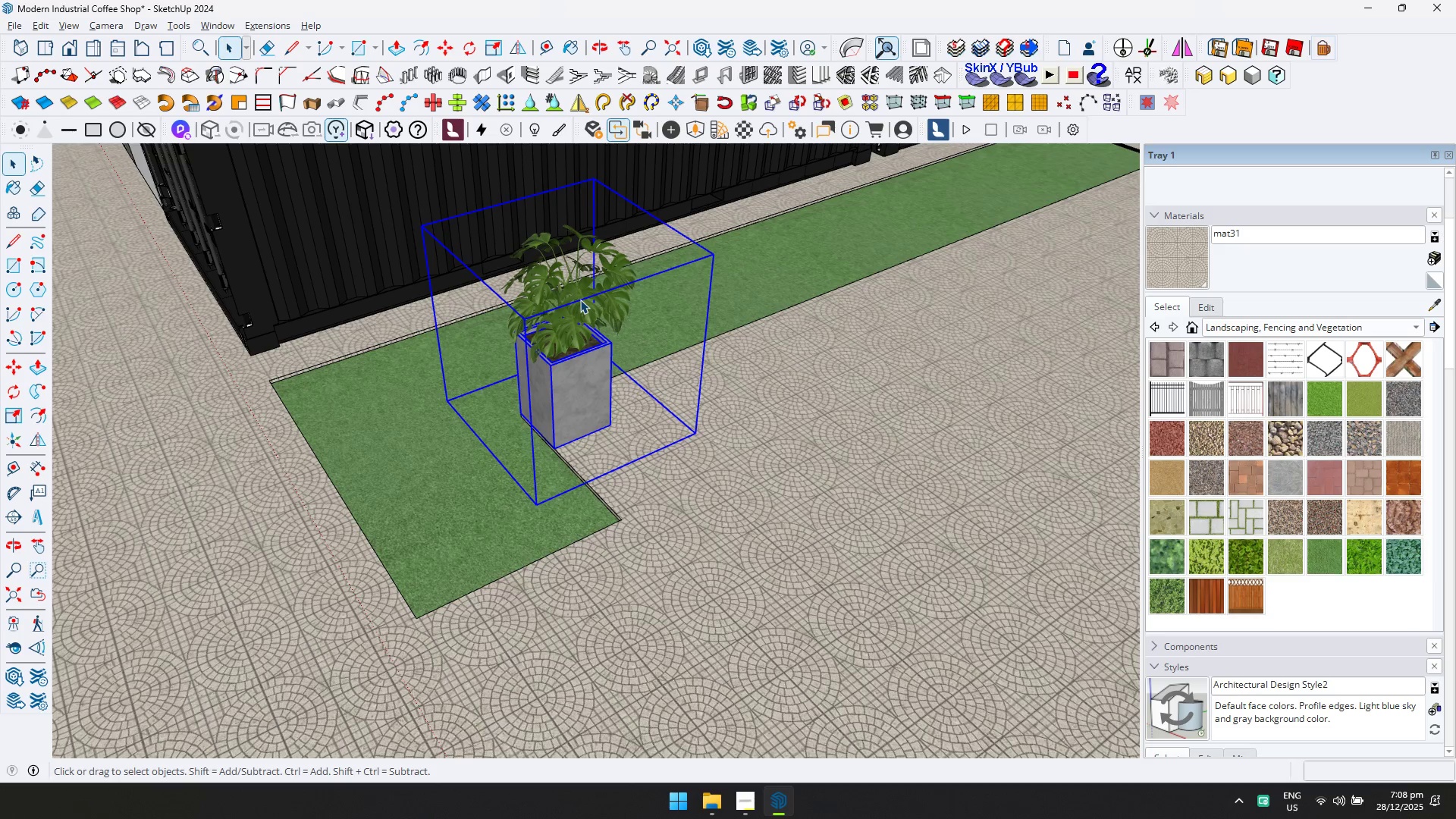 
right_click([581, 300])
 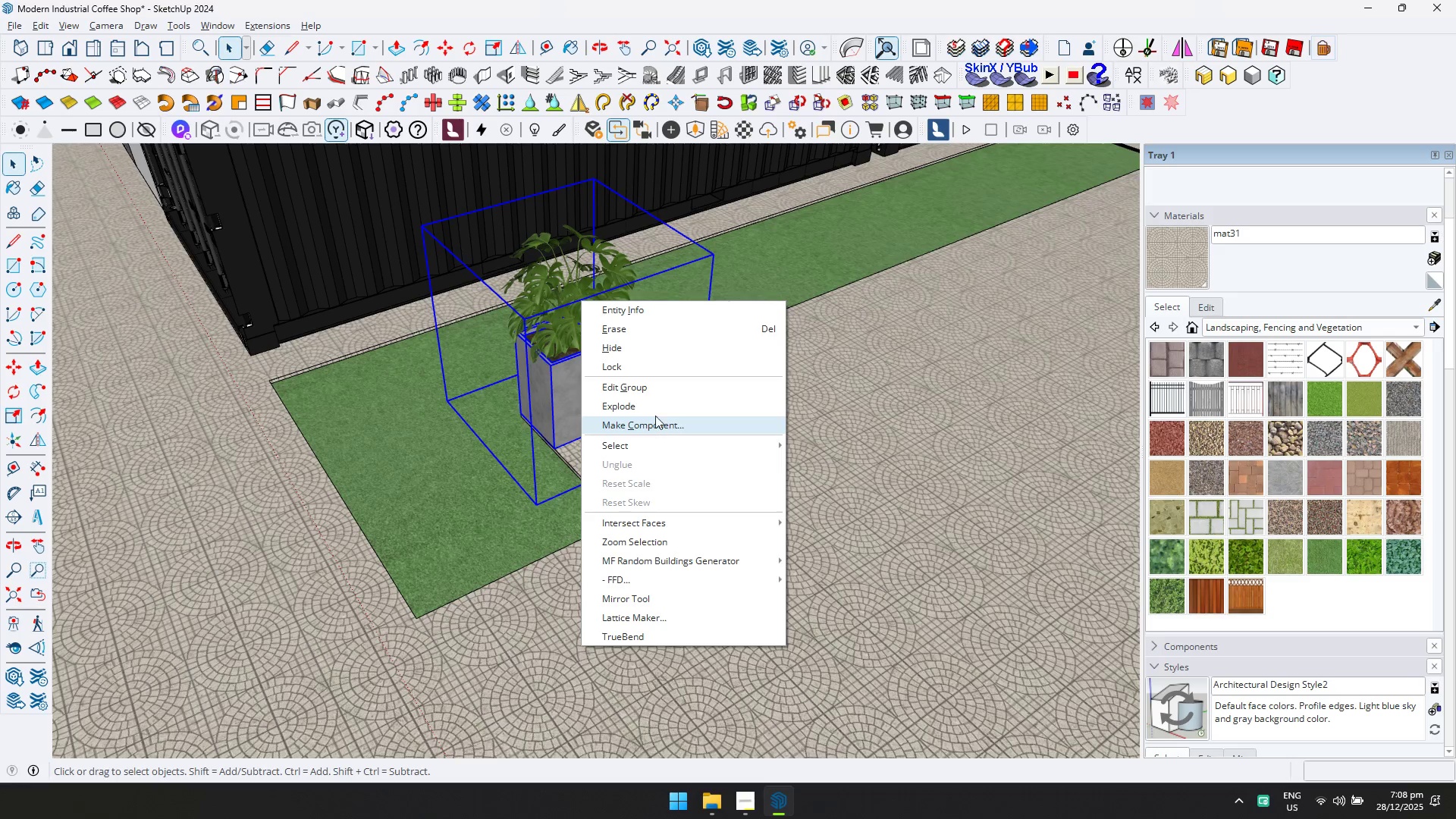 
left_click([652, 411])
 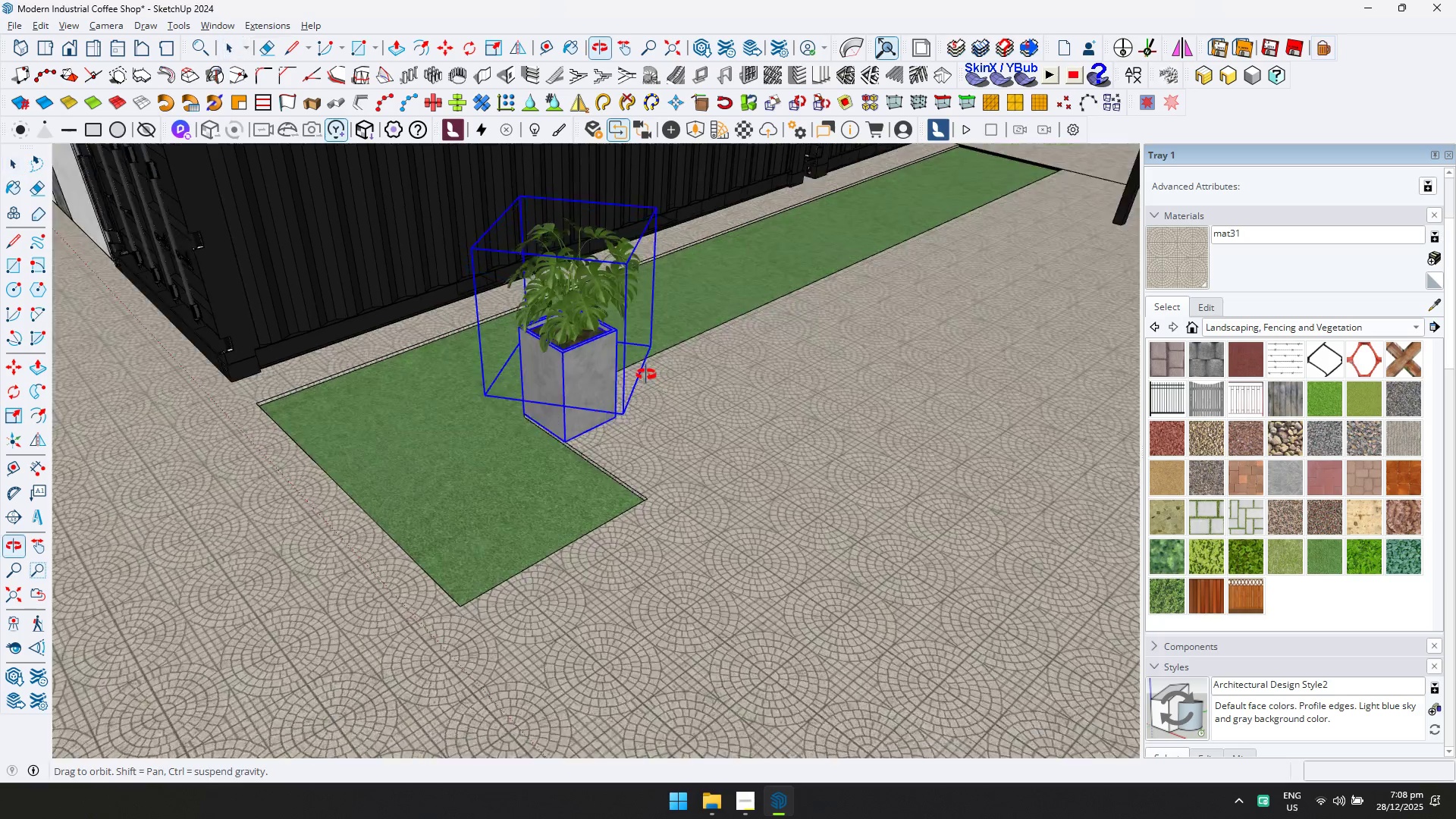 
left_click([592, 371])
 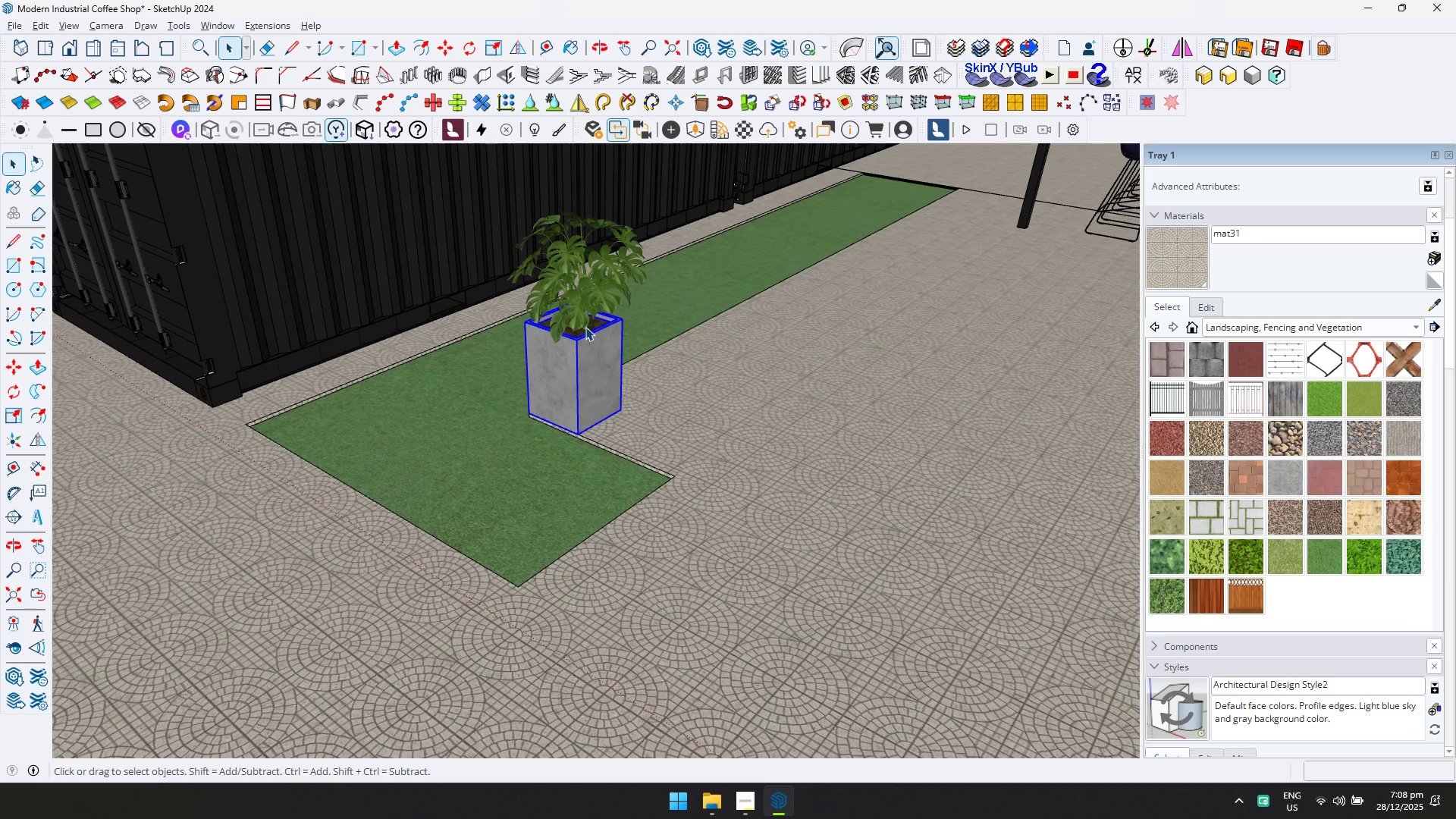 
hold_key(key=ControlLeft, duration=0.36)
left_click([583, 298])
 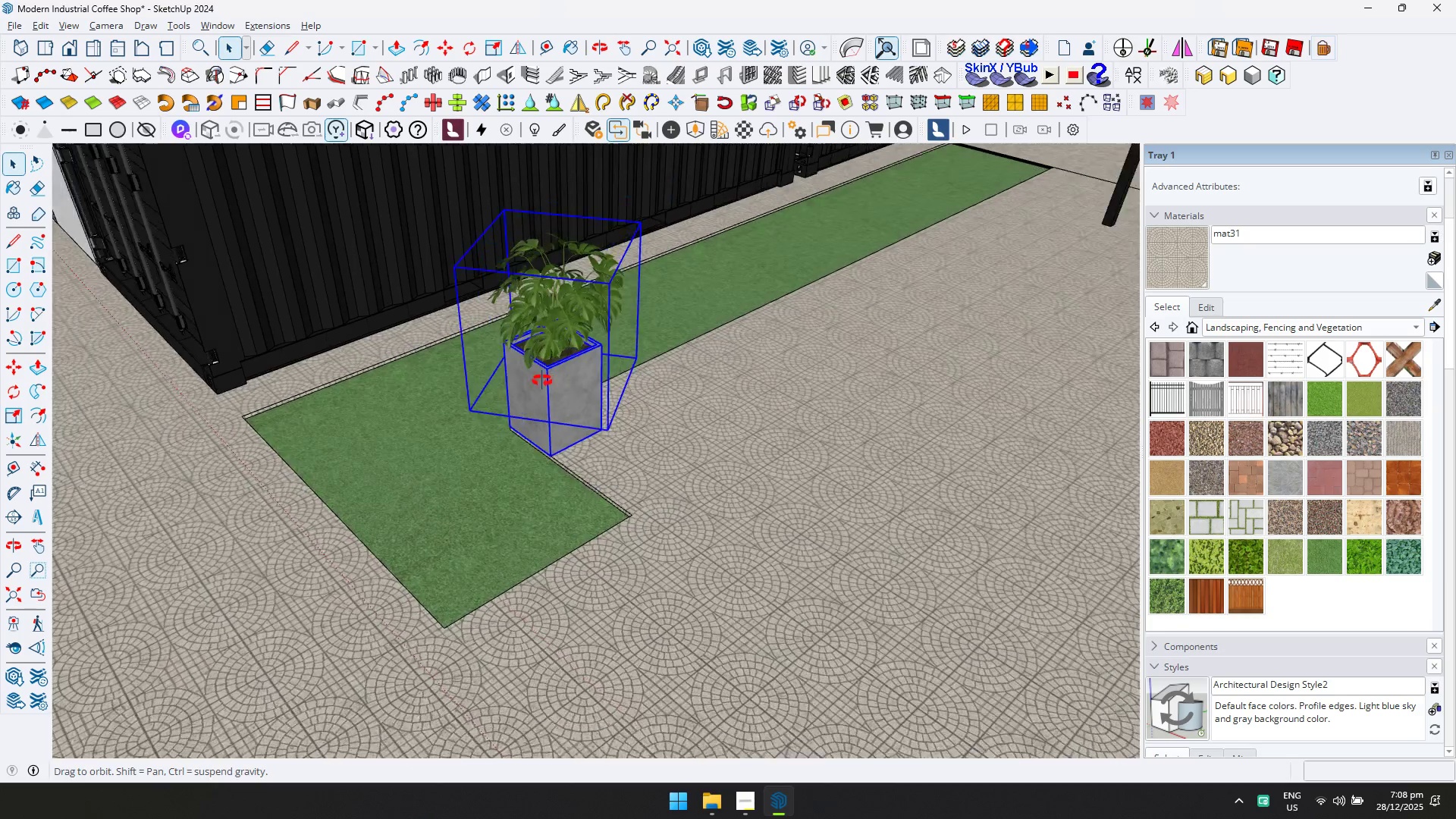 
key(M)
 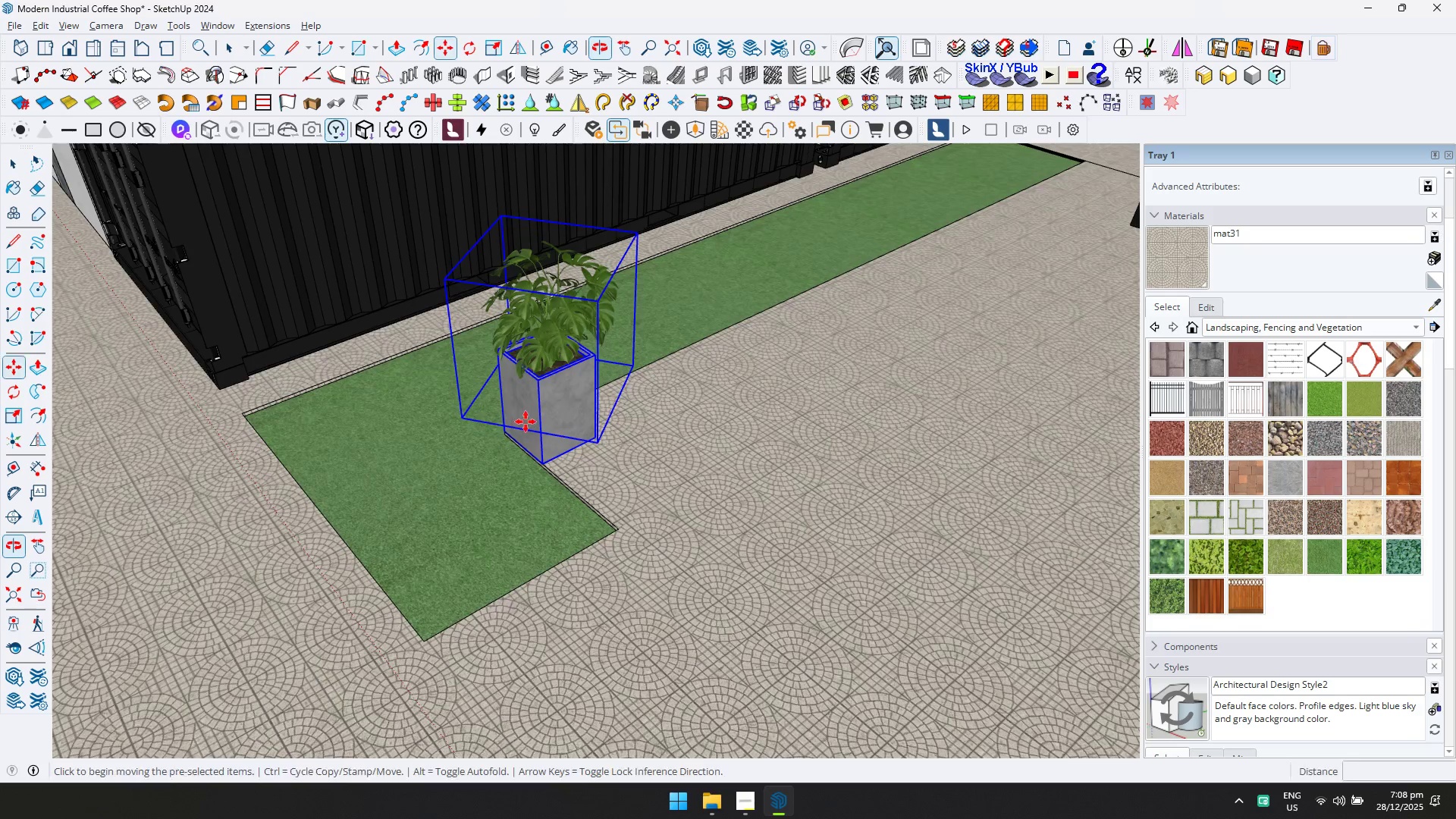 
key(Control+ControlLeft)
 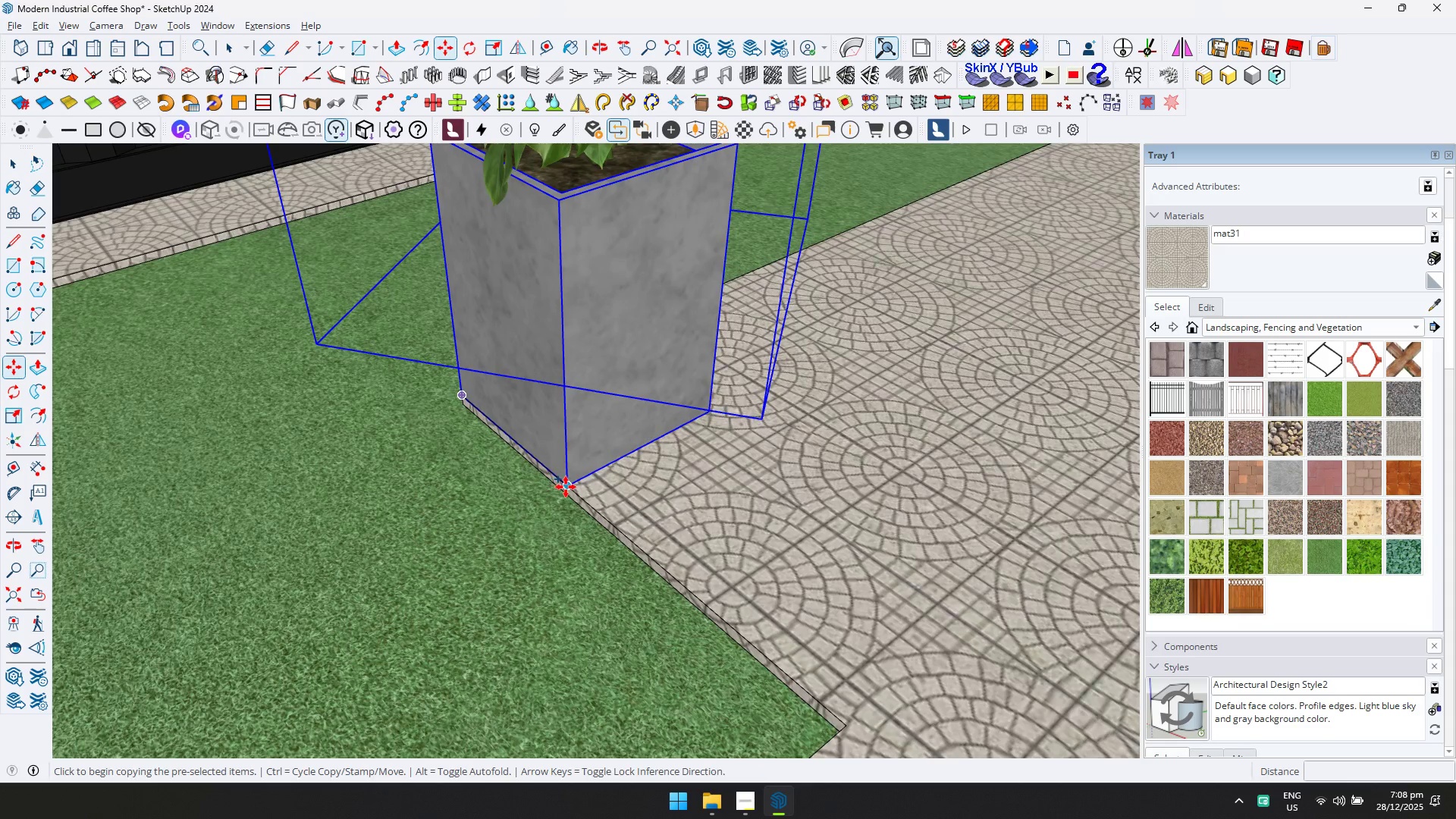 
scroll: coordinate [545, 478], scroll_direction: up, amount: 10.0
 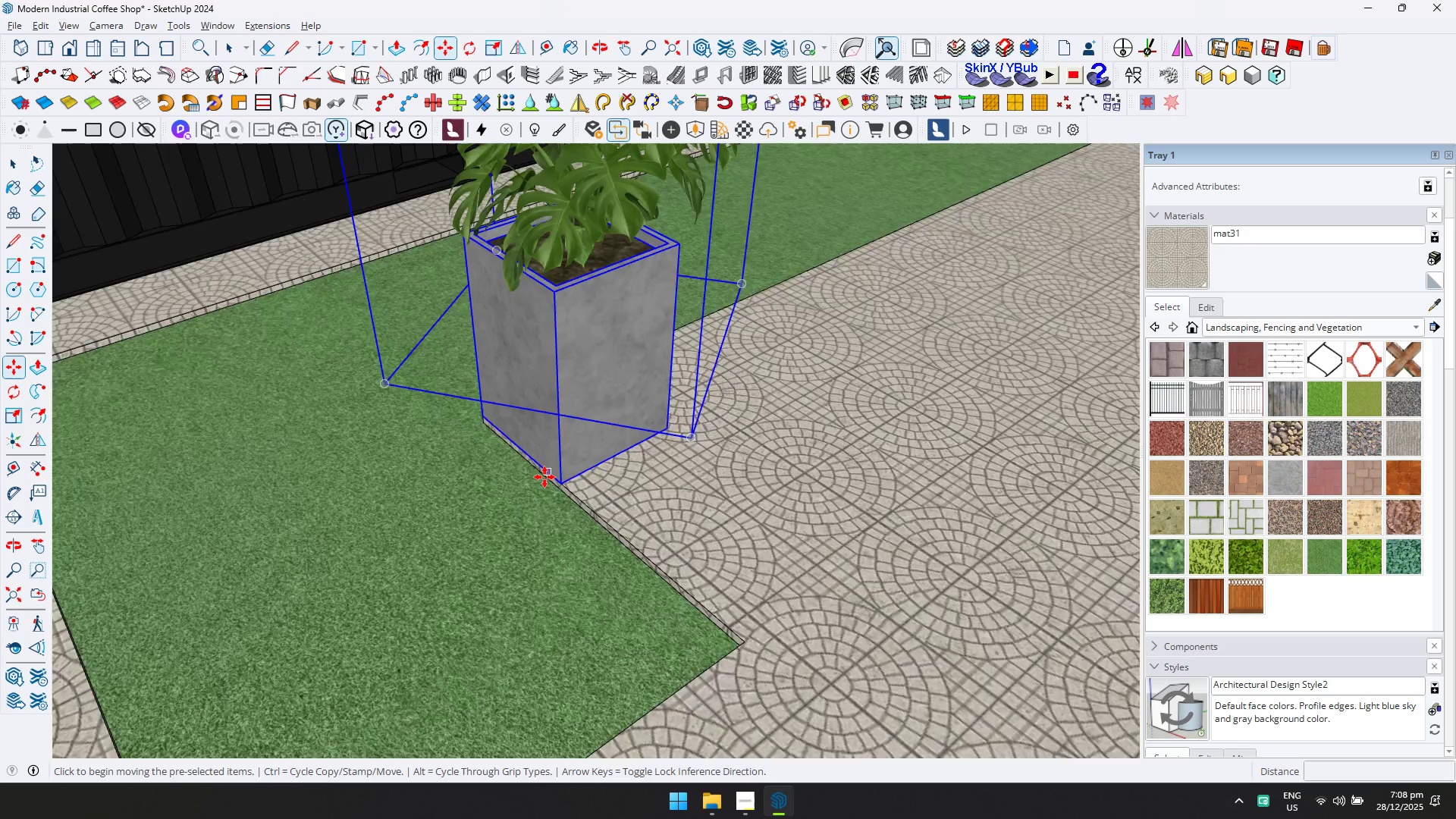 
left_click([566, 487])
 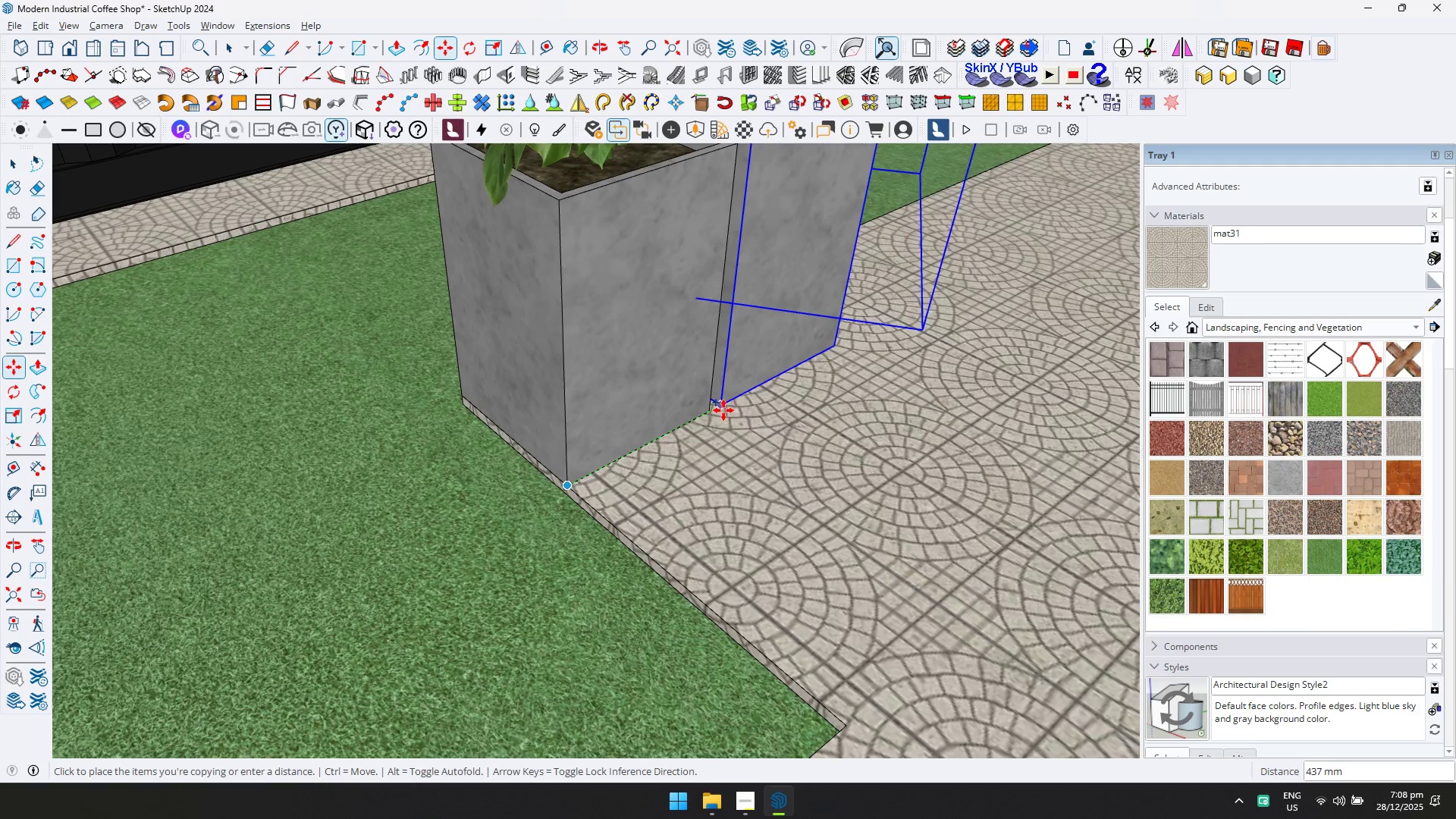 
left_click([711, 412])
 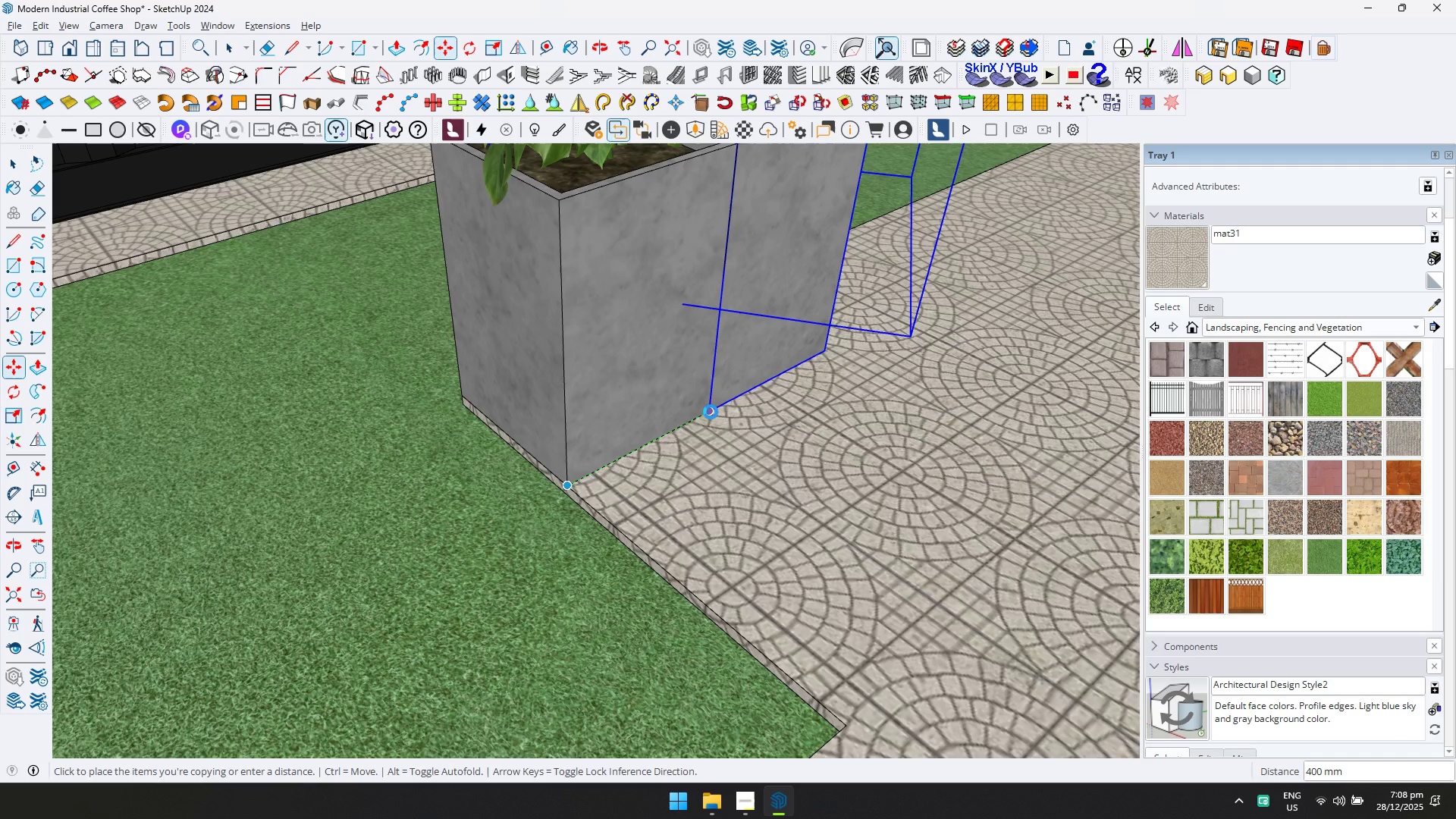 
type(*20)
 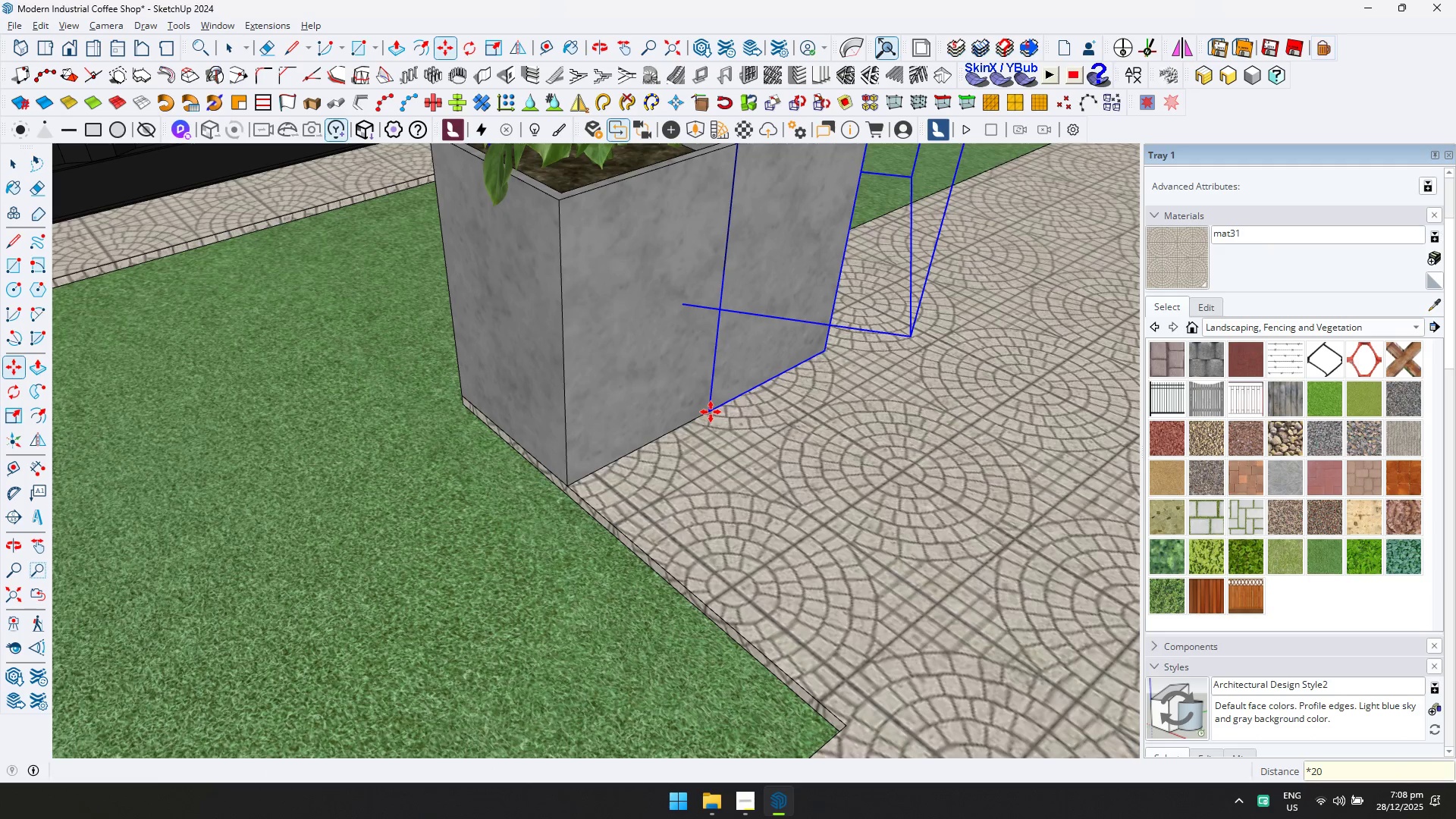 
key(Enter)
 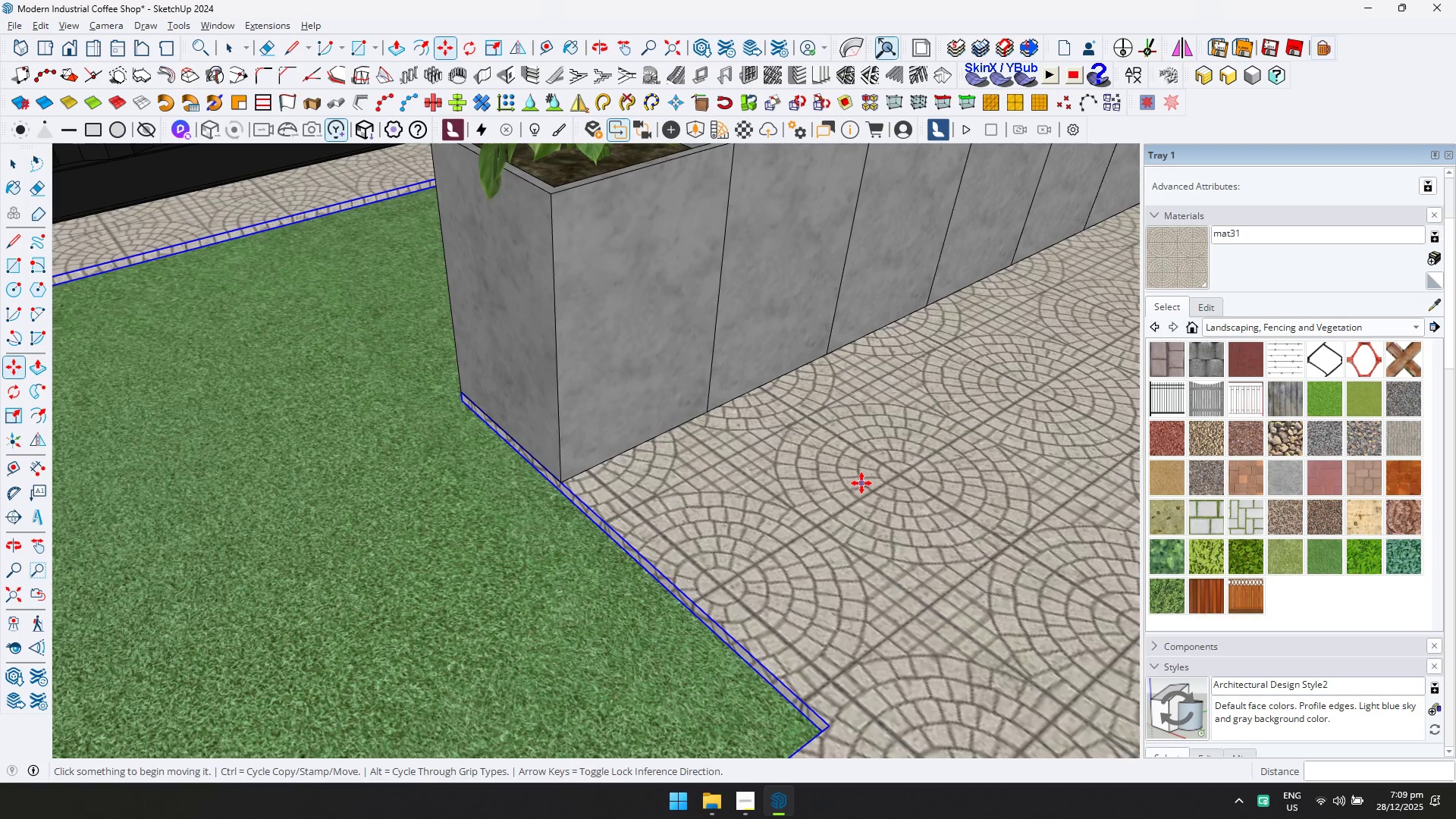 
wait(91.22)
 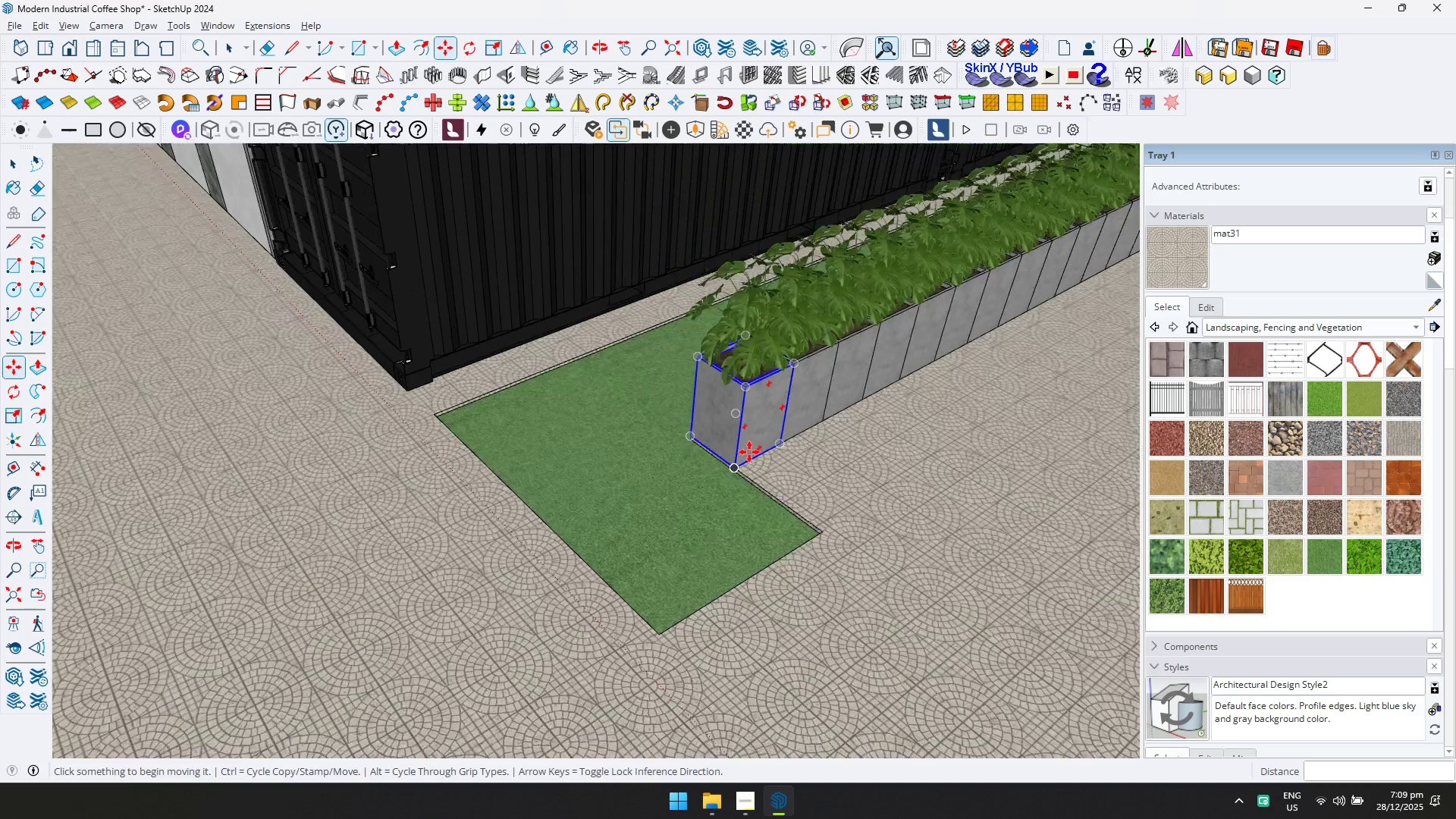 
hold_key(key=ShiftLeft, duration=0.56)
 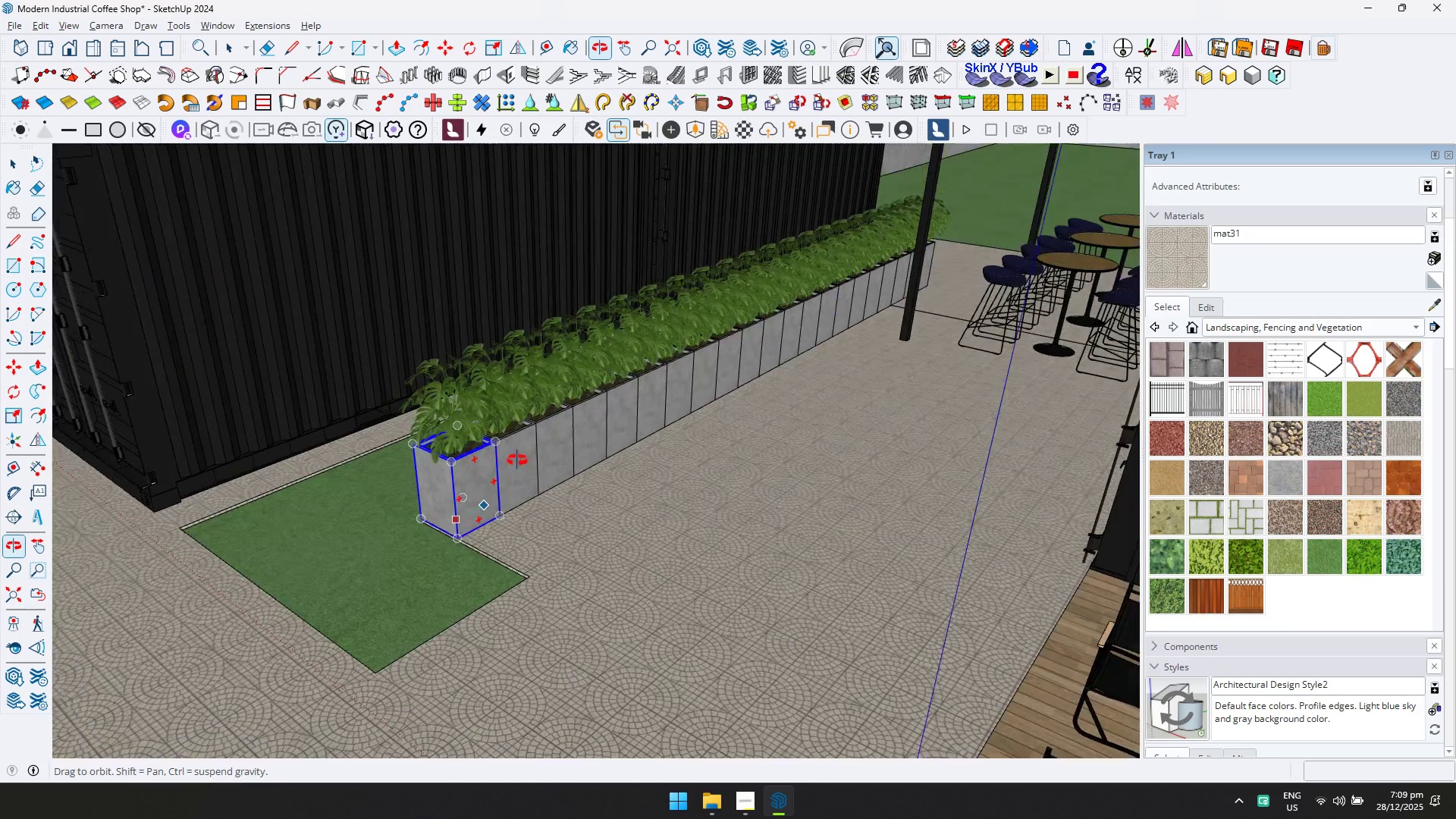 
scroll: coordinate [752, 450], scroll_direction: down, amount: 14.0
 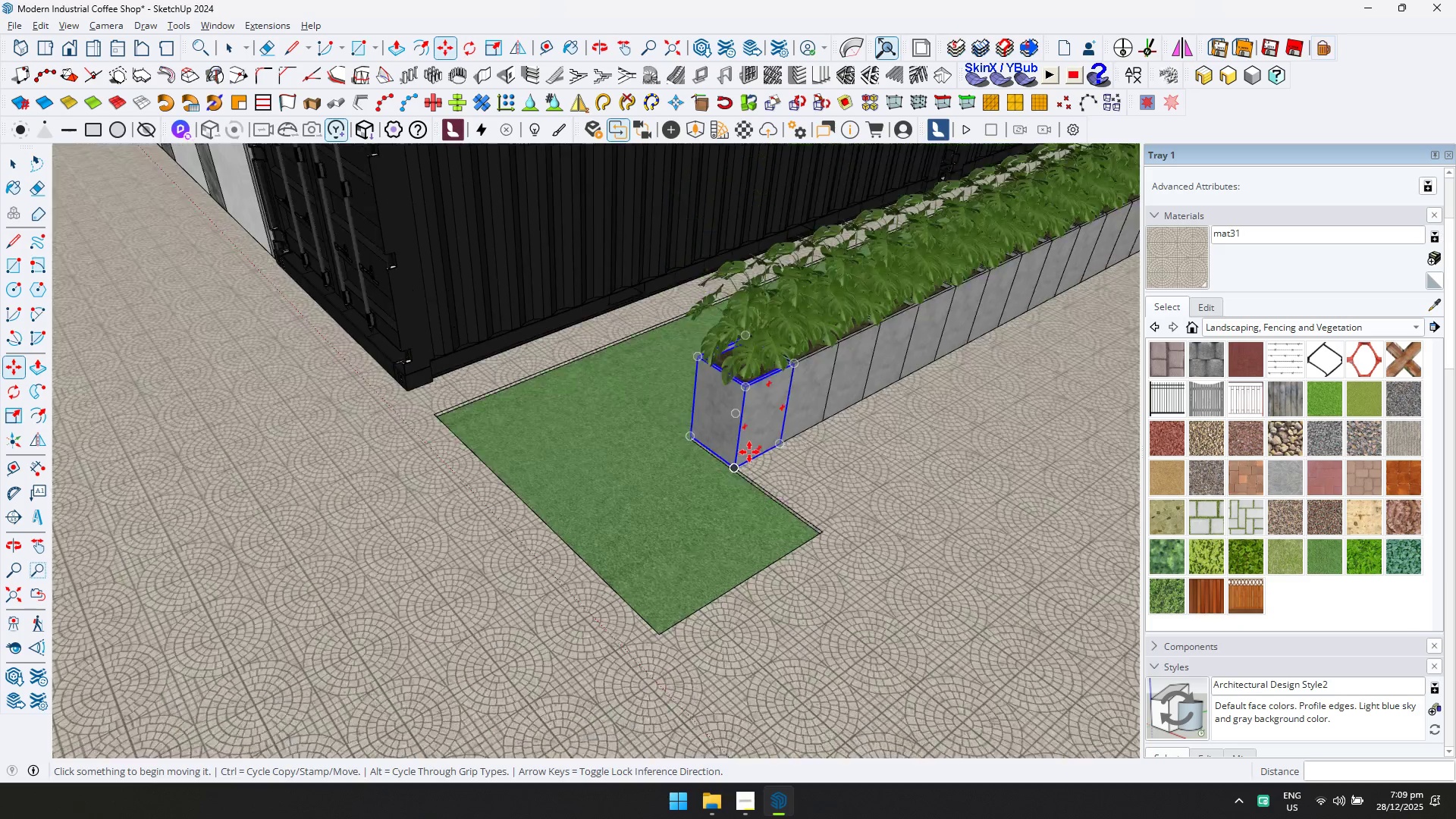 
hold_key(key=ShiftLeft, duration=0.36)
 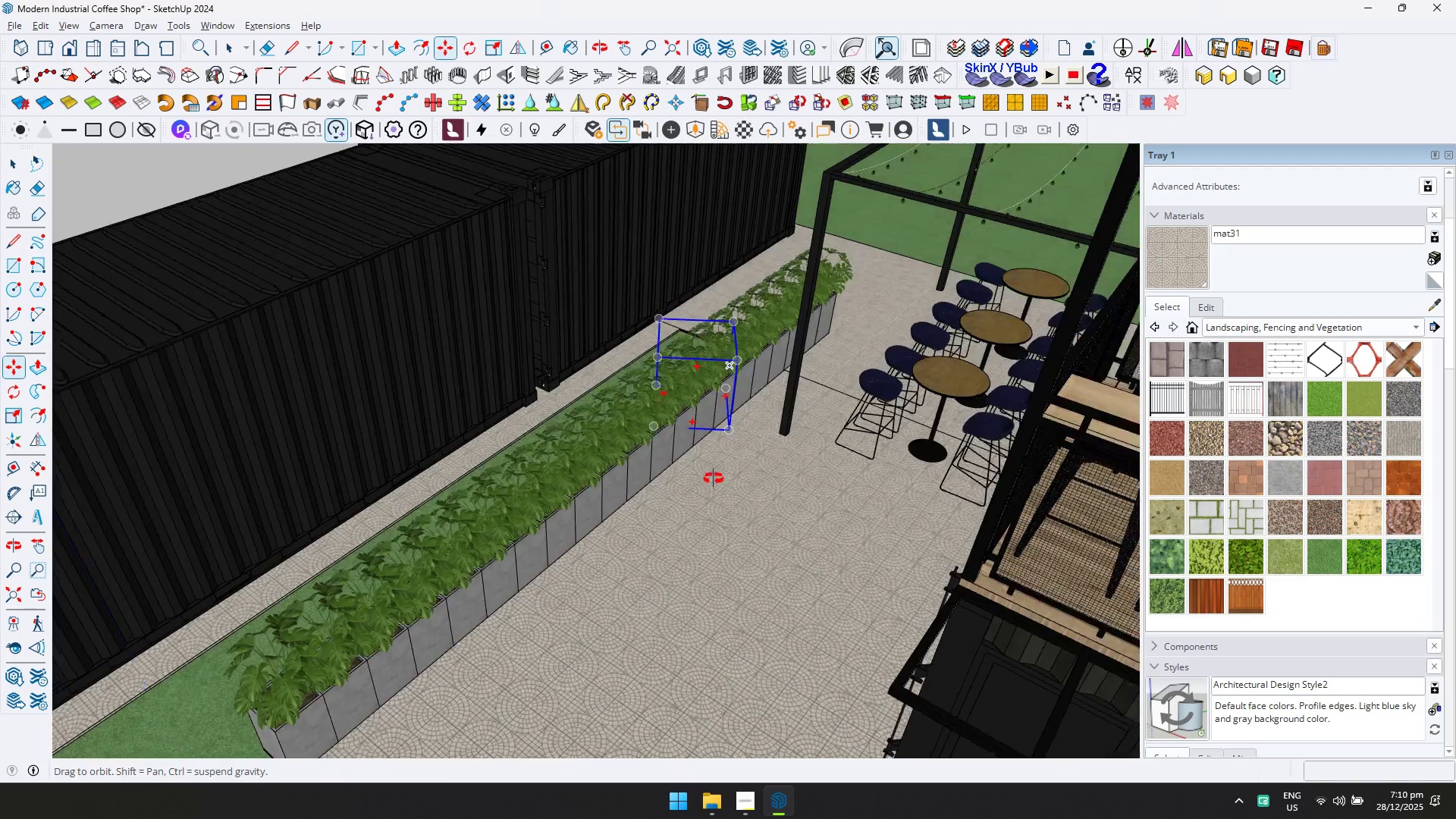 
scroll: coordinate [876, 325], scroll_direction: up, amount: 11.0
 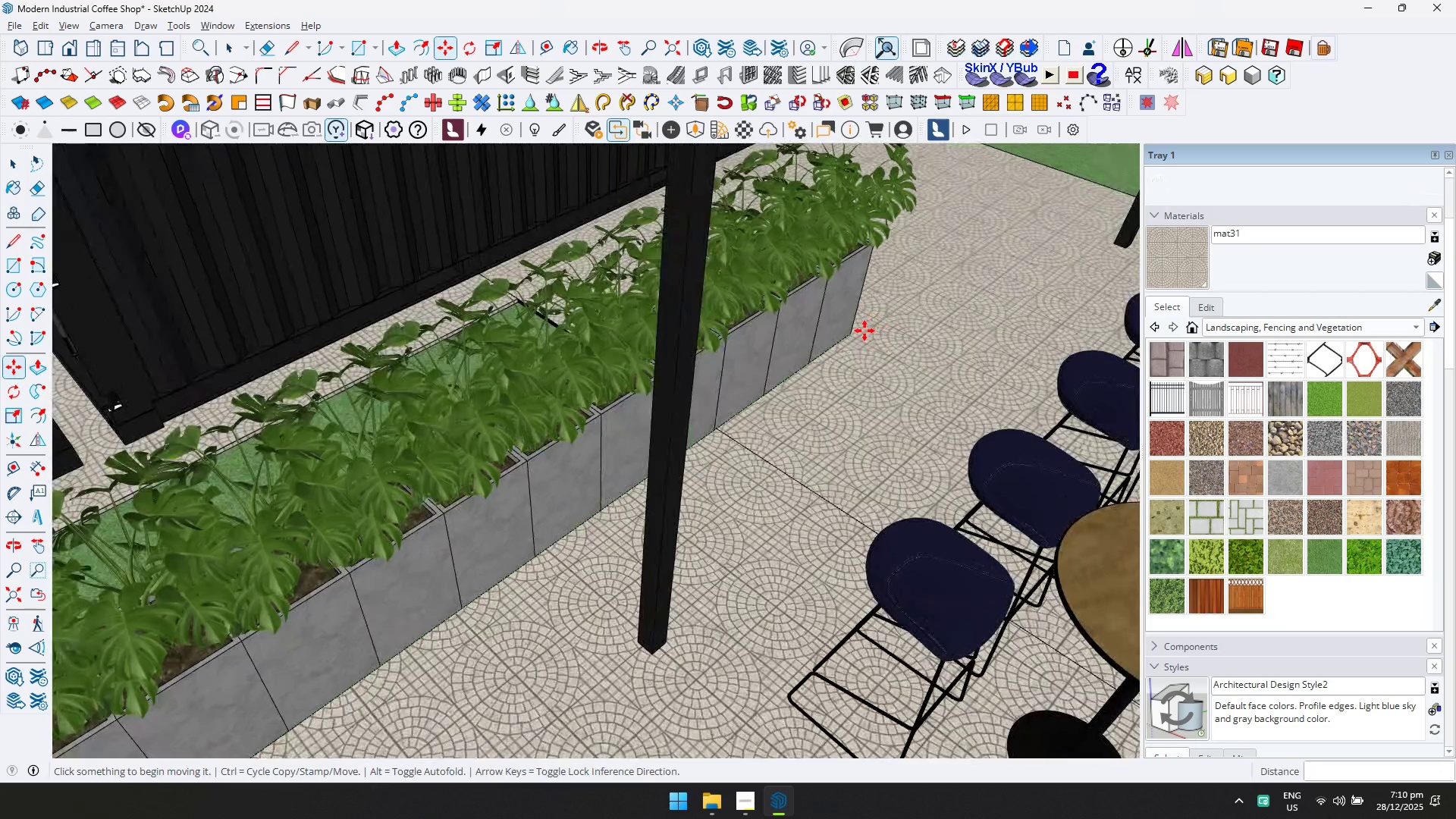 
key(Space)
 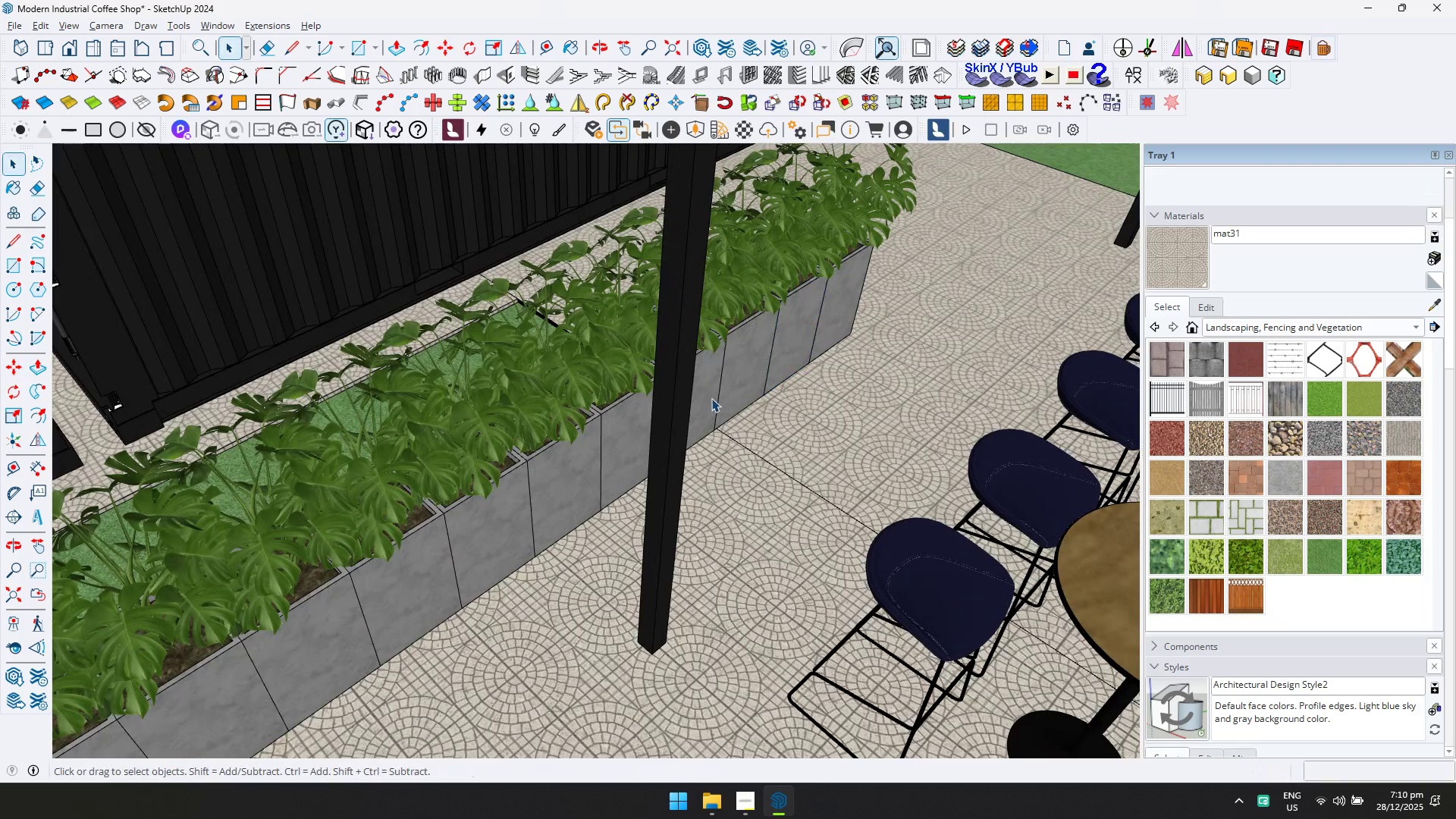 
key(Shift+ShiftLeft)
 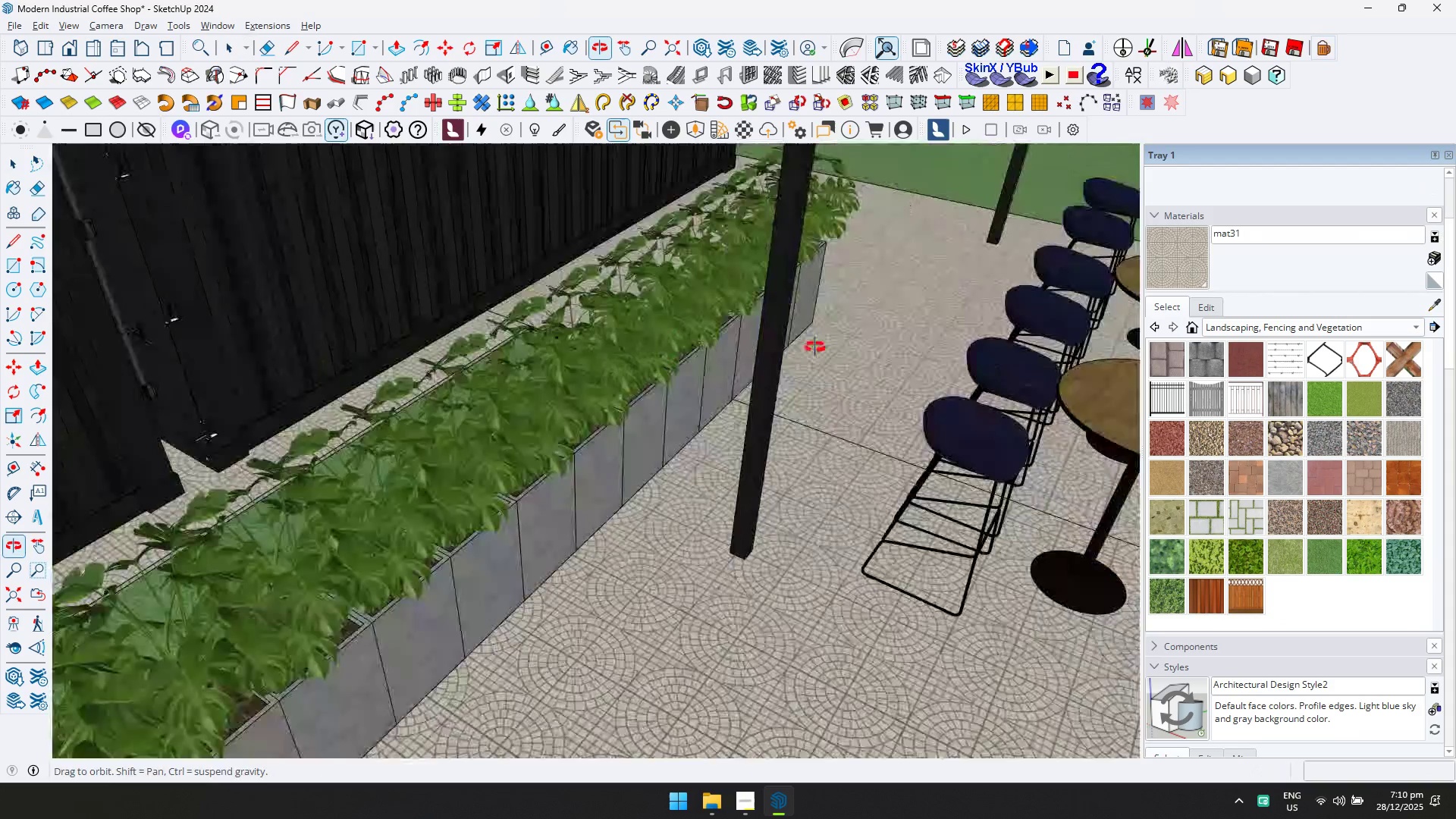 
scroll: coordinate [648, 423], scroll_direction: down, amount: 2.0
 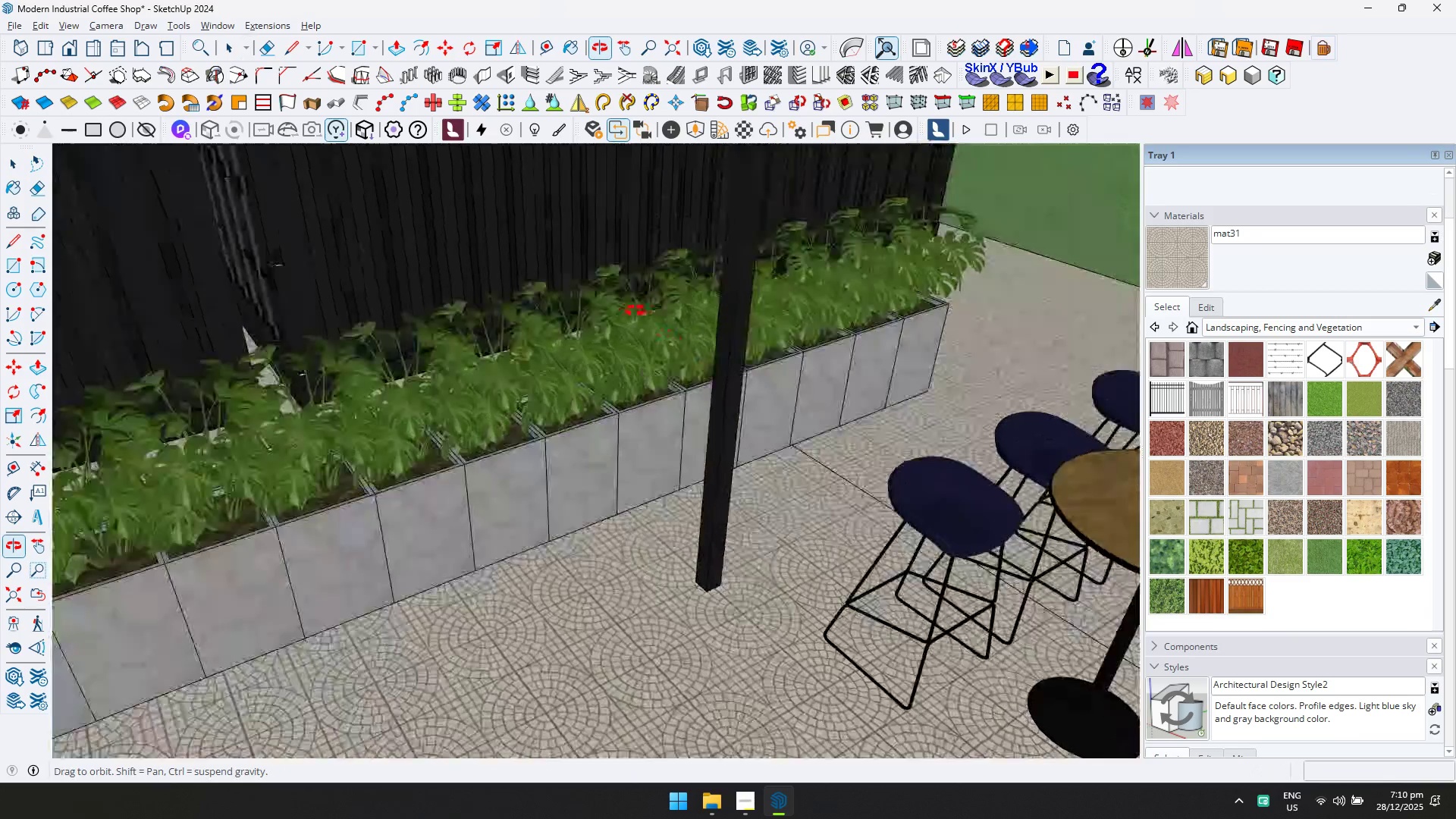 
hold_key(key=ShiftLeft, duration=0.39)
scroll: coordinate [723, 367], scroll_direction: down, amount: 6.0
 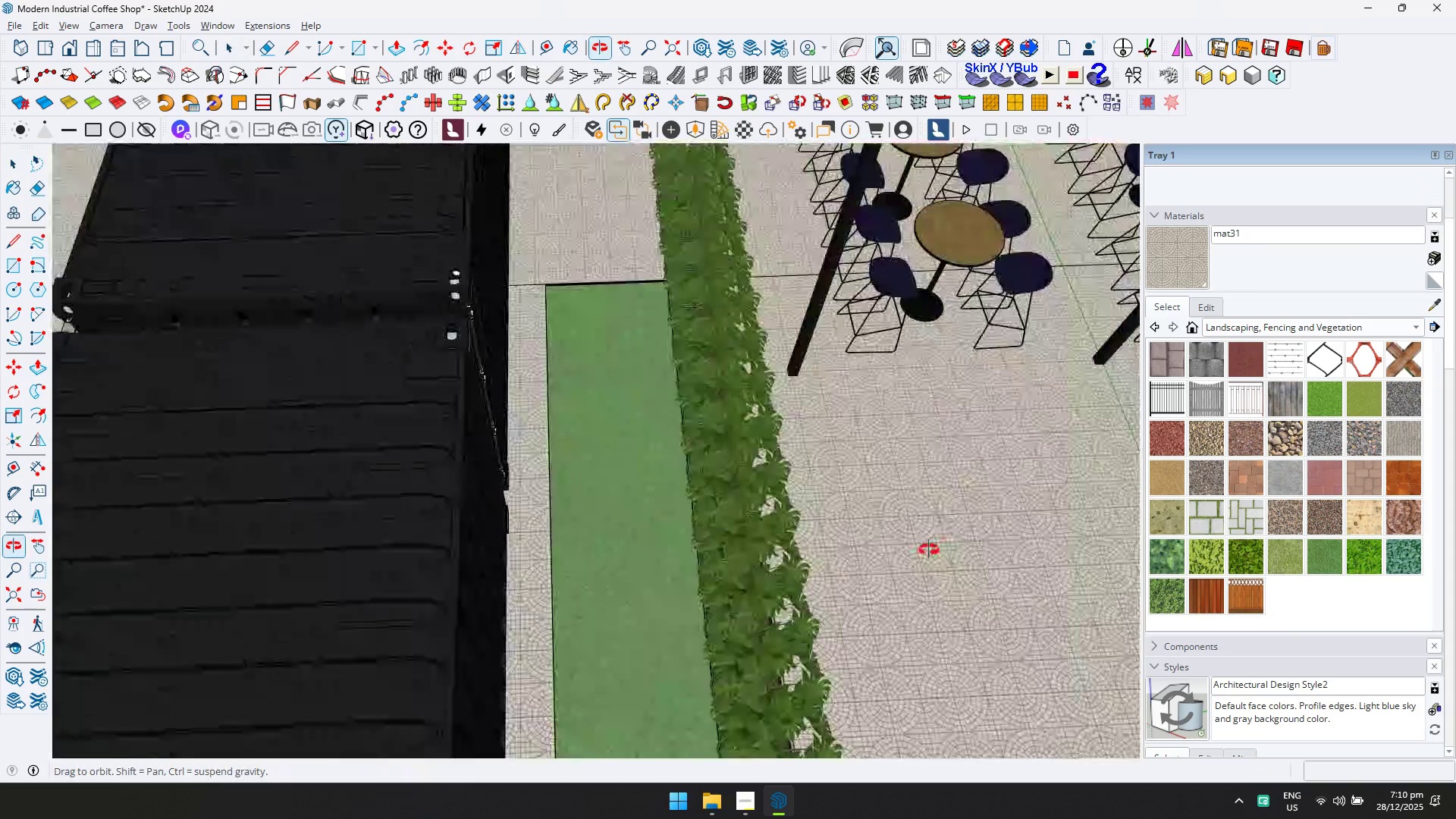 
scroll: coordinate [670, 248], scroll_direction: up, amount: 4.0
 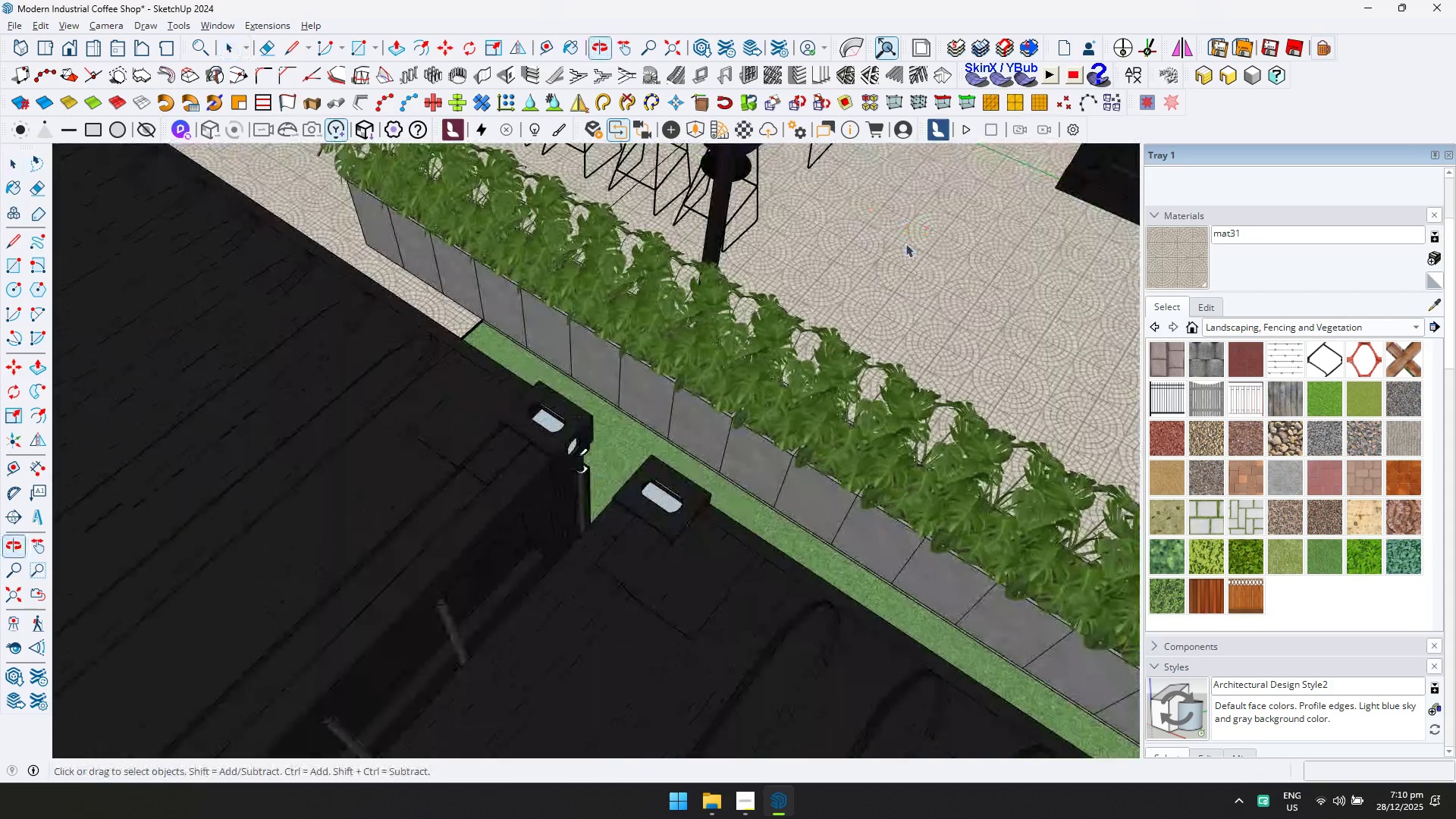 
left_click([428, 309])
 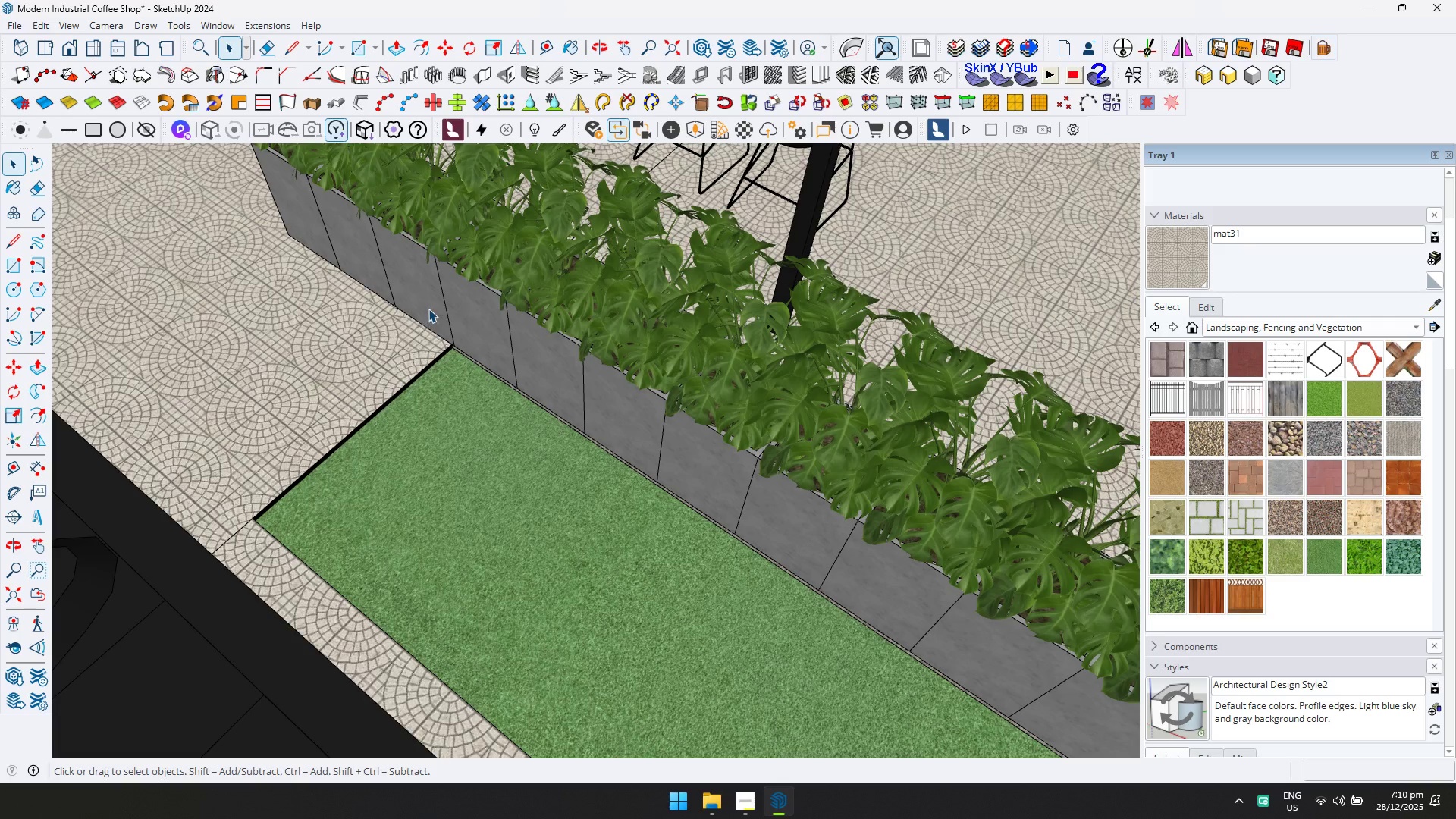 
scroll: coordinate [548, 273], scroll_direction: up, amount: 5.0
 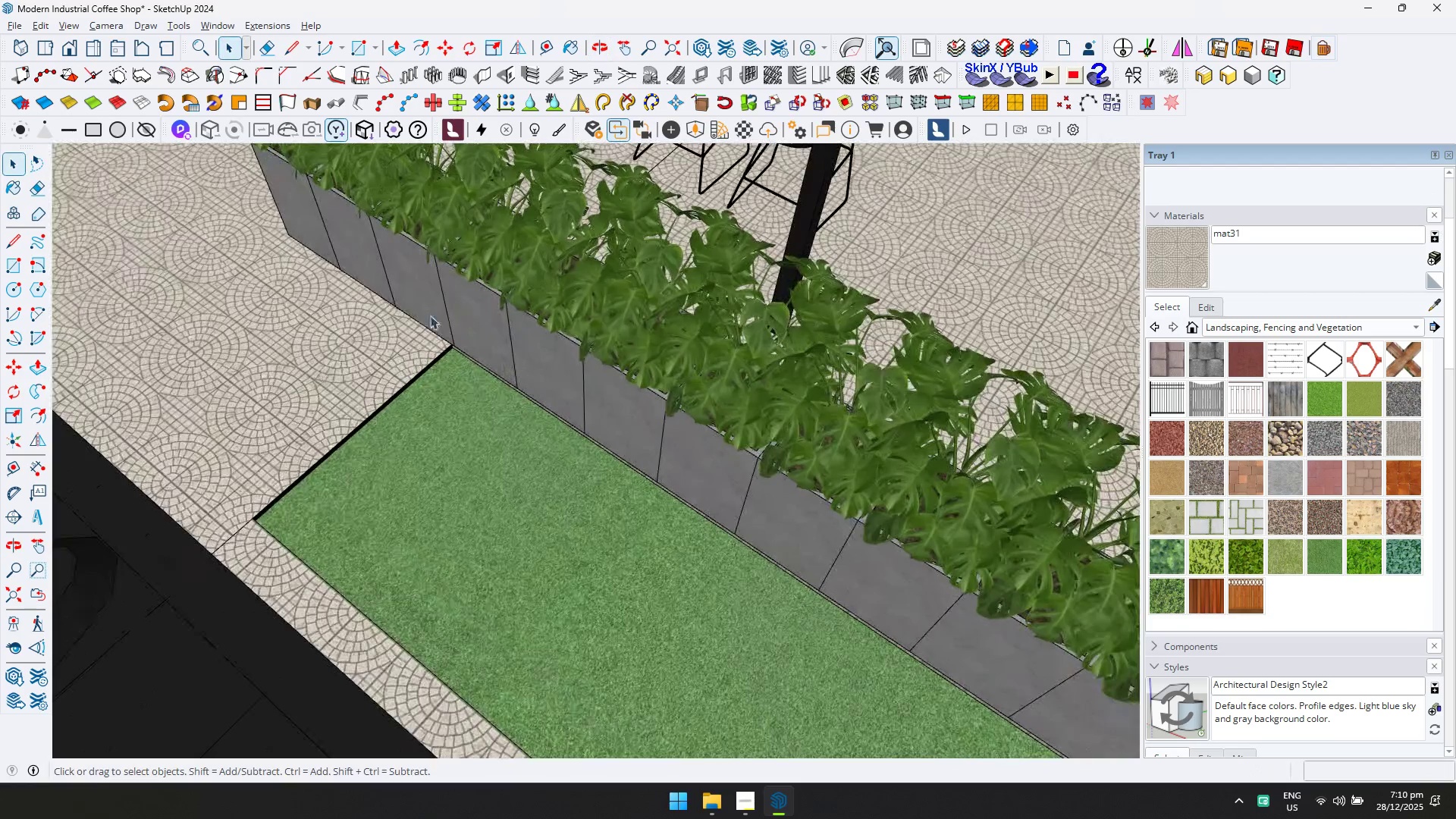 
hold_key(key=ShiftLeft, duration=0.33)
 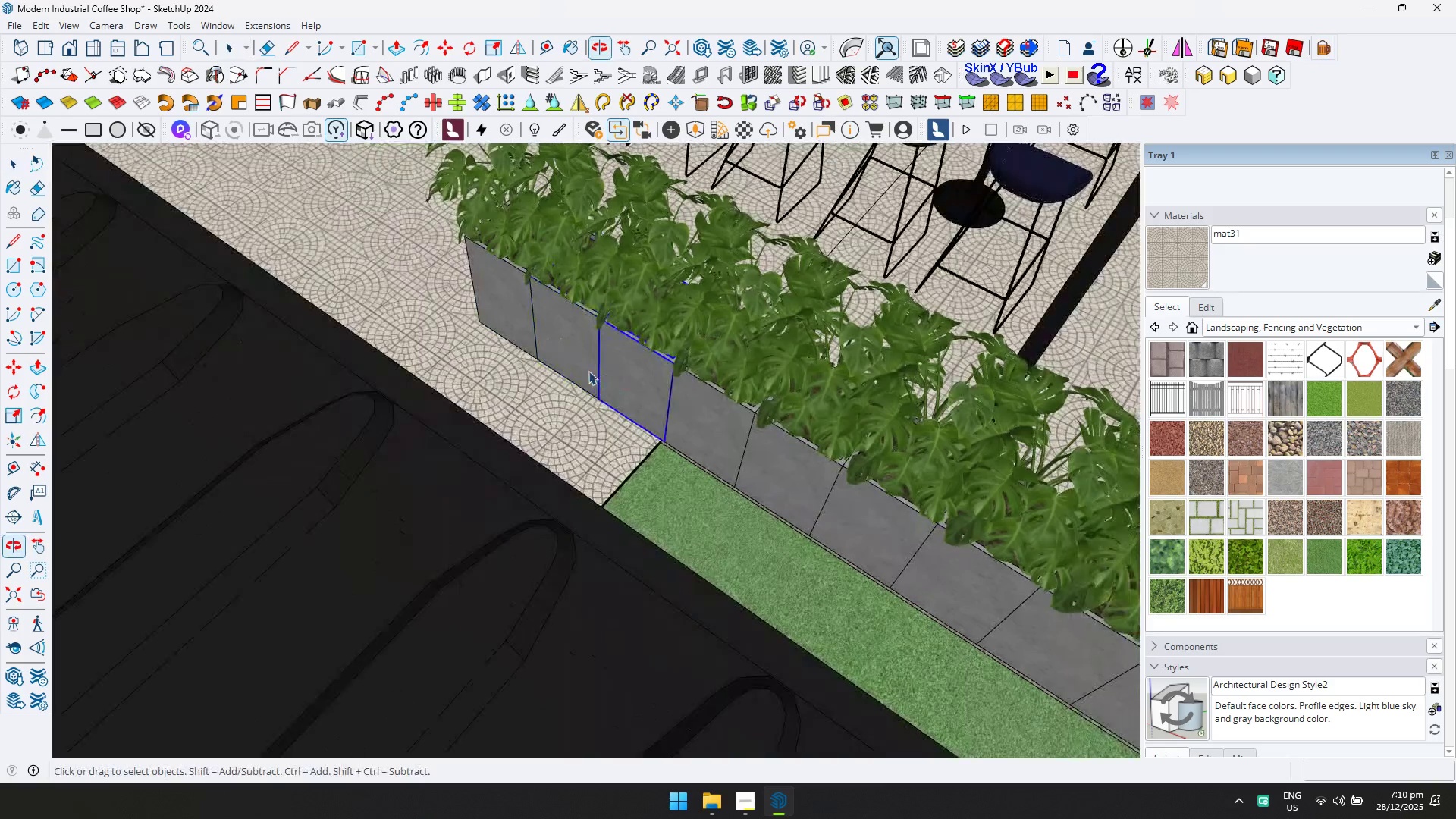 
hold_key(key=ControlLeft, duration=0.42)
double_click([505, 300])
 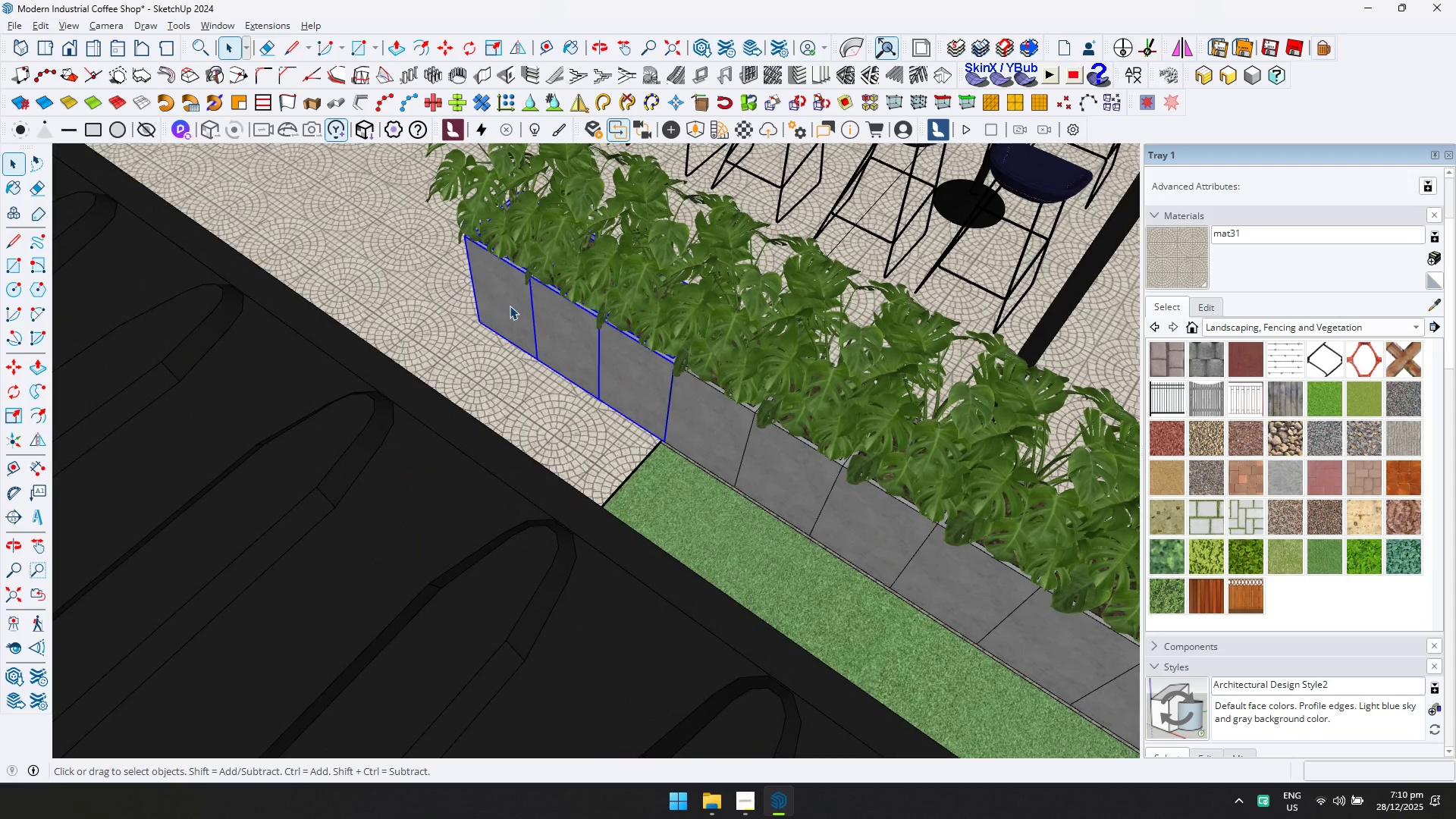 
key(Delete)
 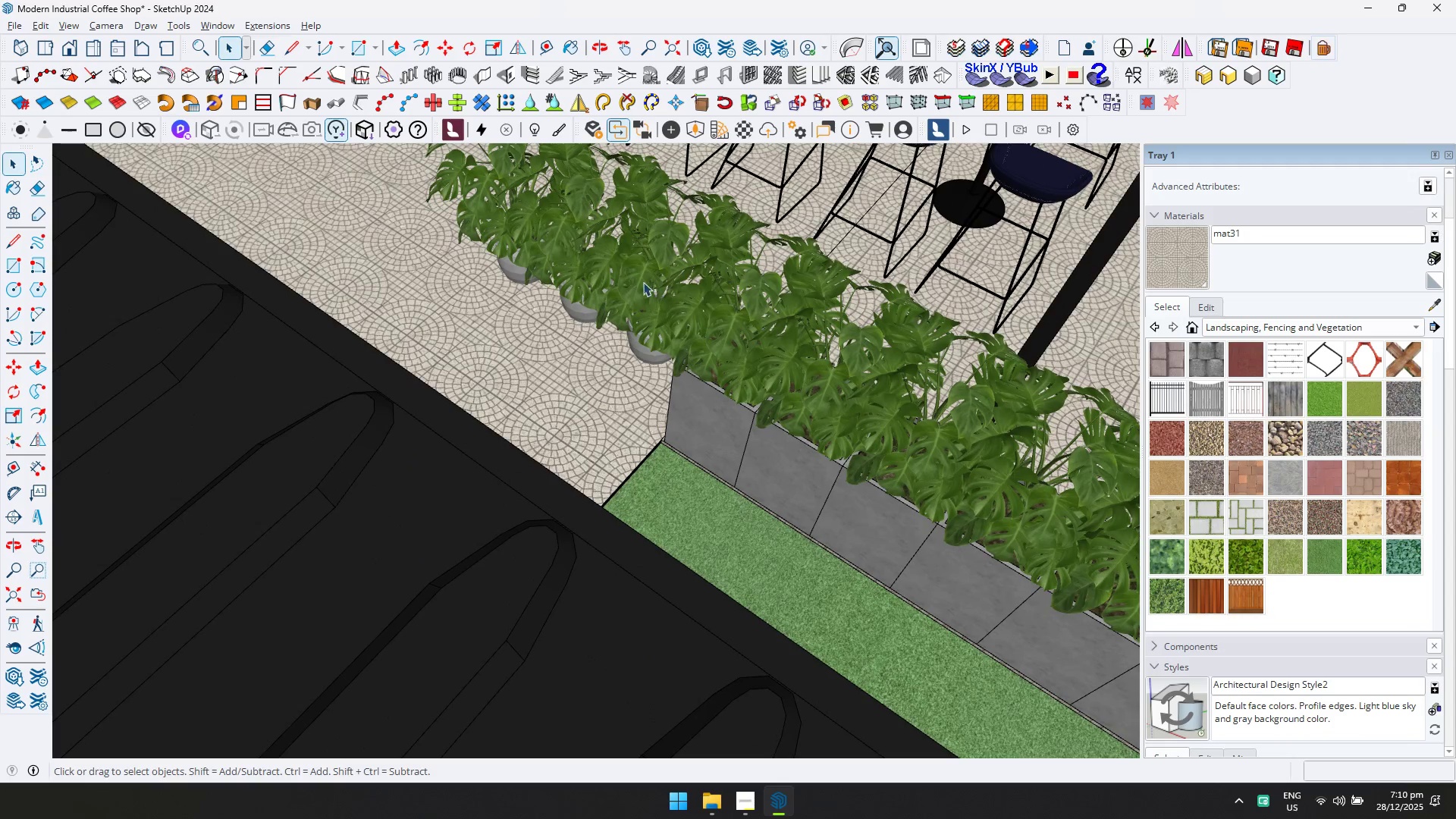 
left_click([646, 287])
 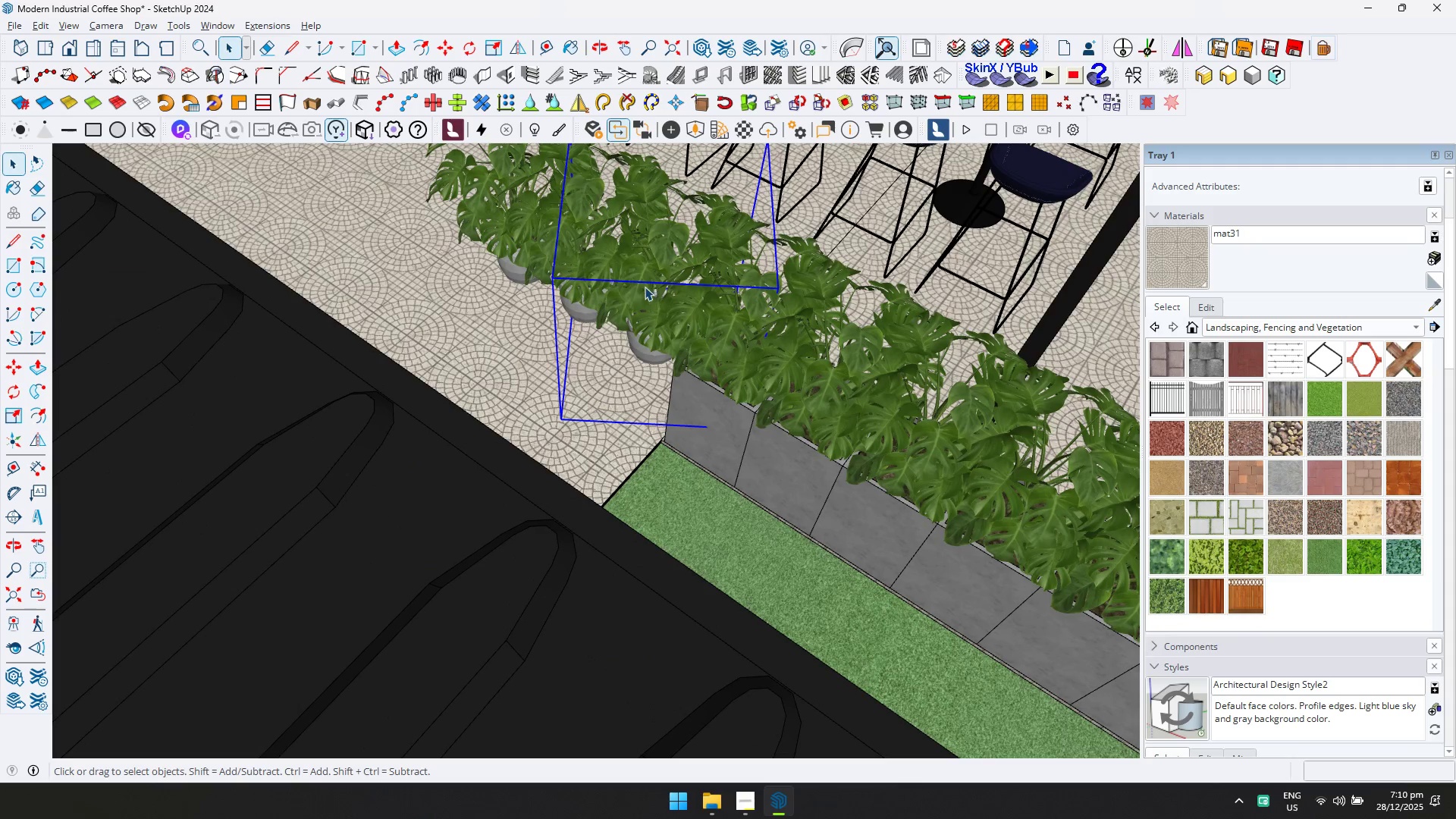 
key(Delete)
 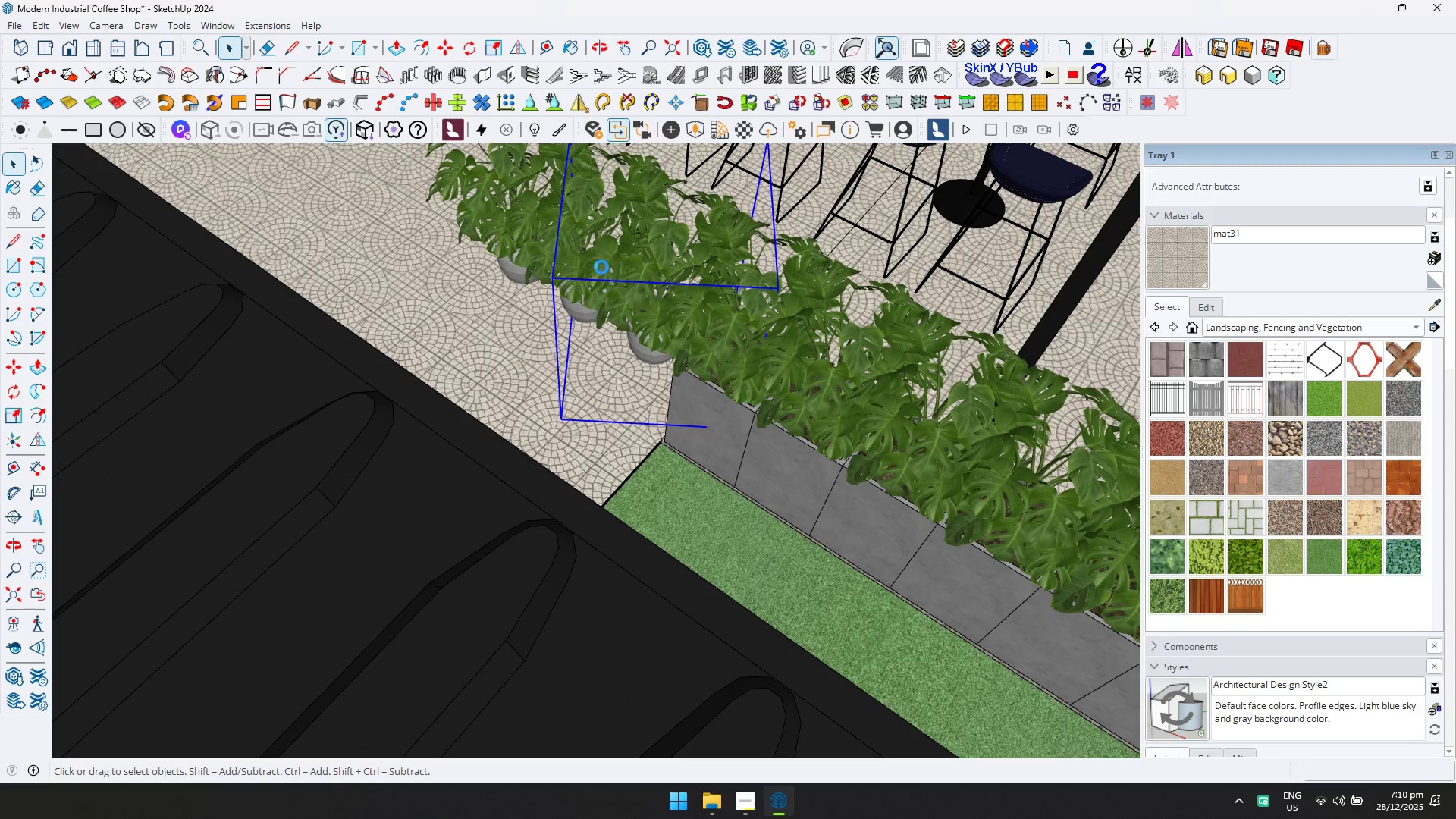 
left_click([599, 265])
 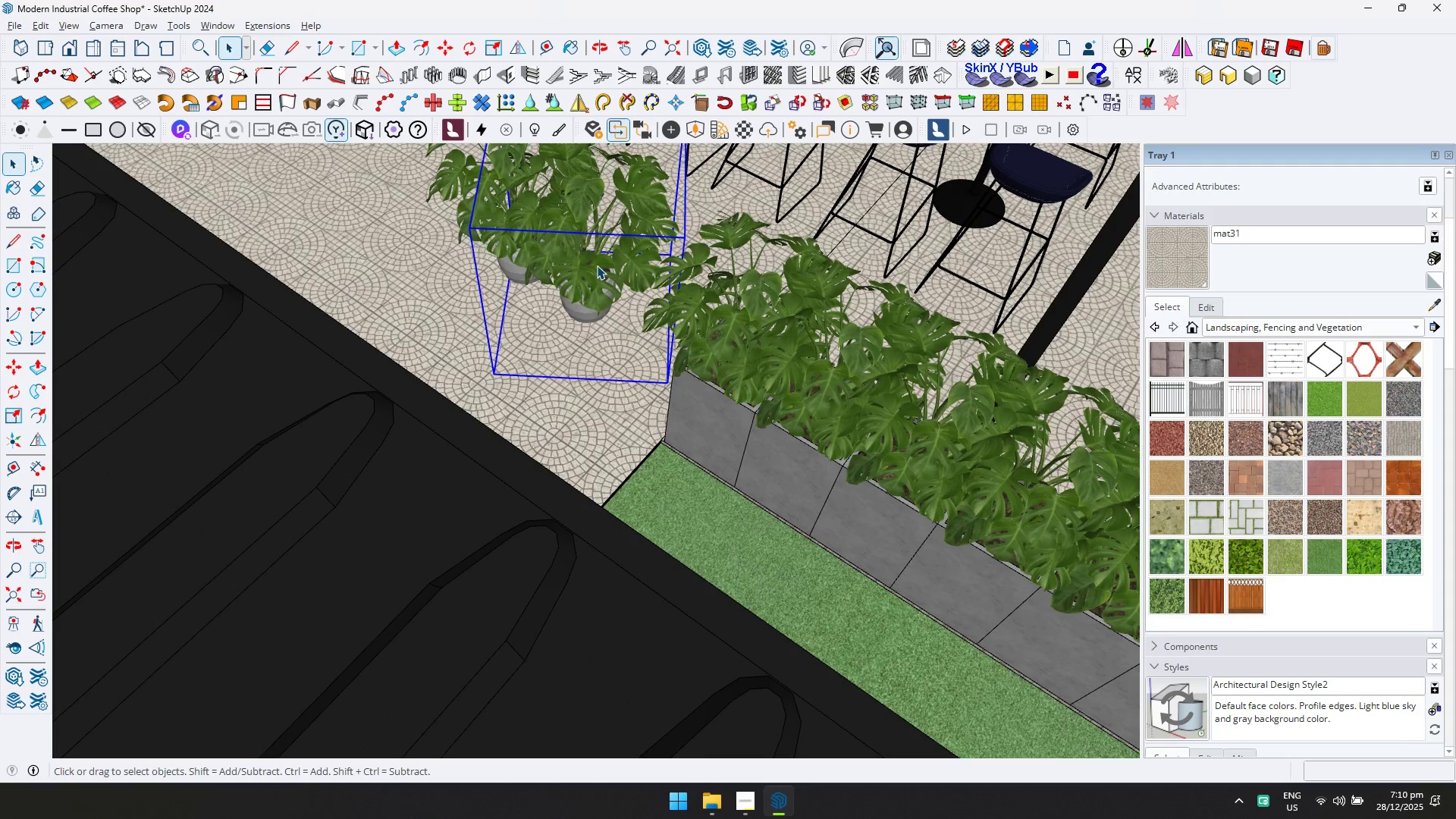 
key(Delete)
 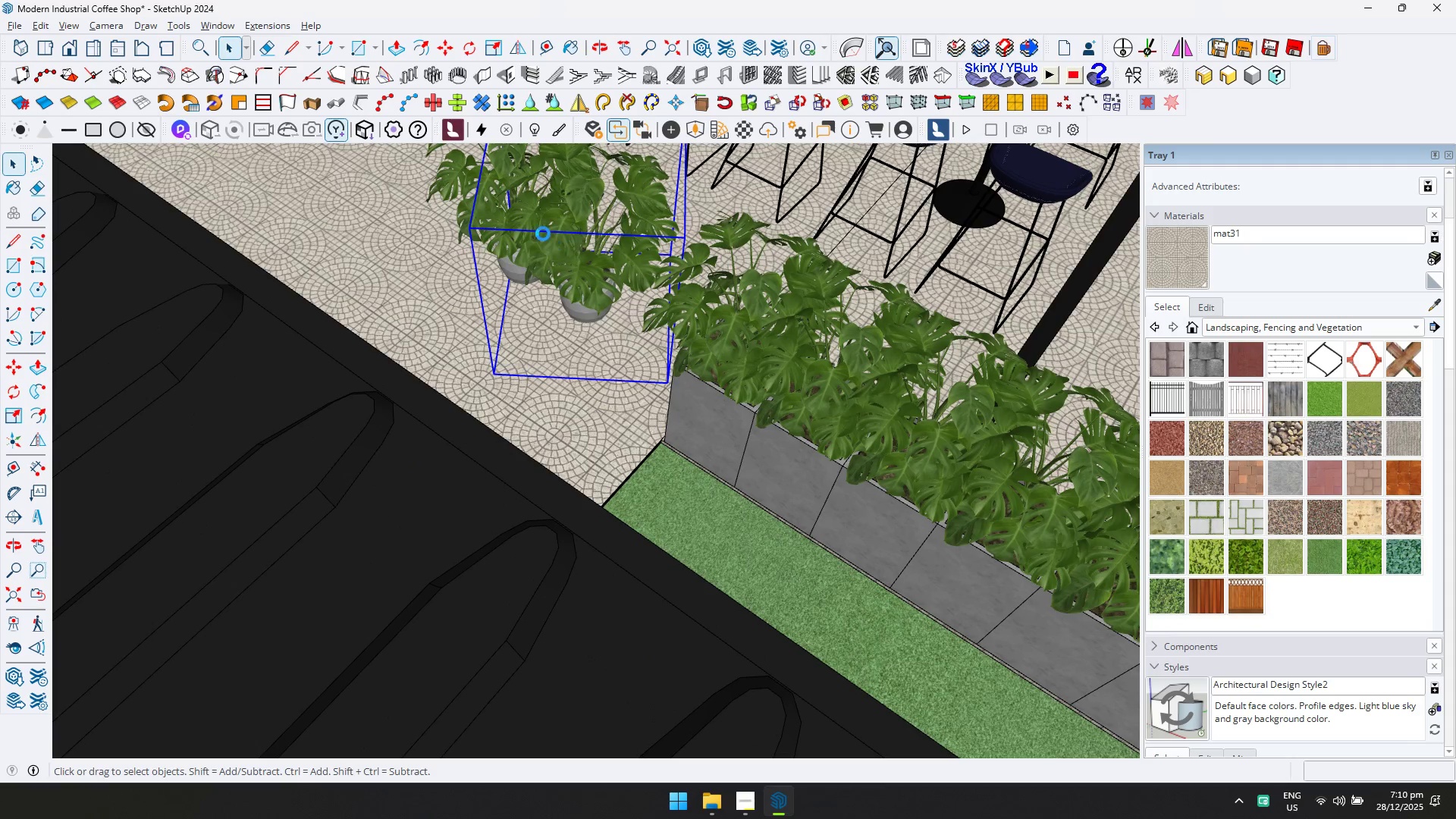 
left_click([539, 230])
 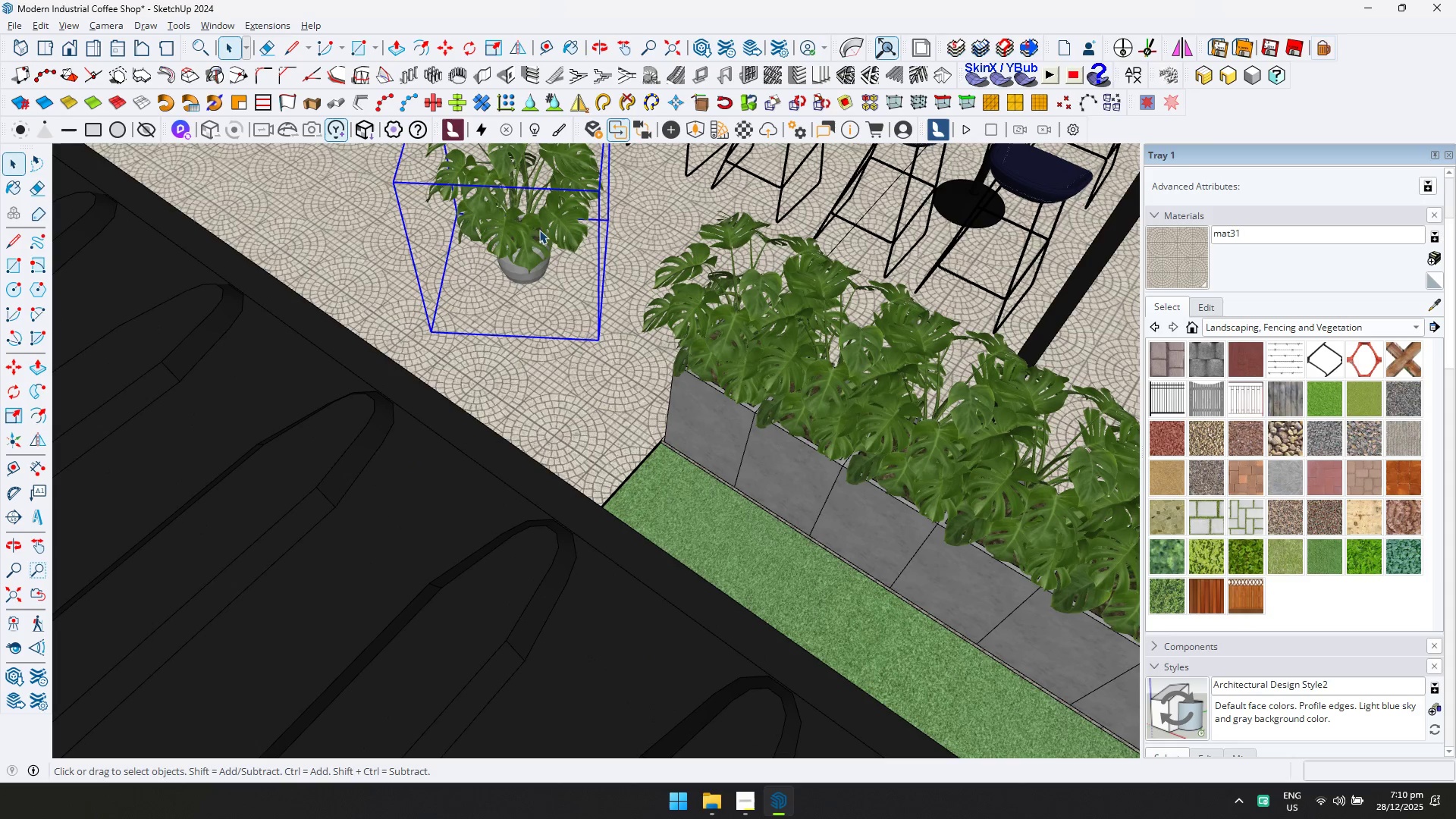 
key(Delete)
 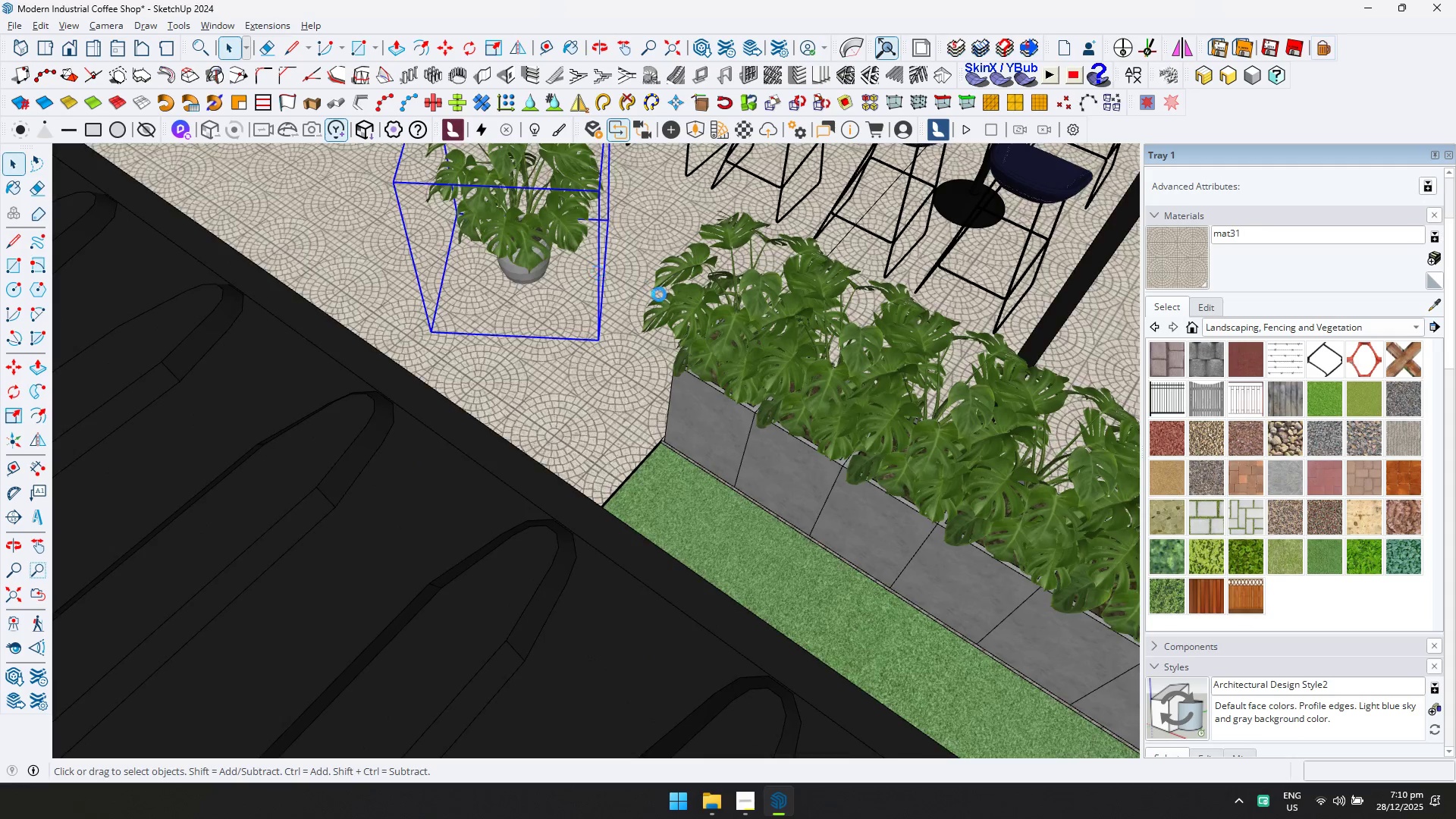 
scroll: coordinate [717, 472], scroll_direction: down, amount: 16.0
 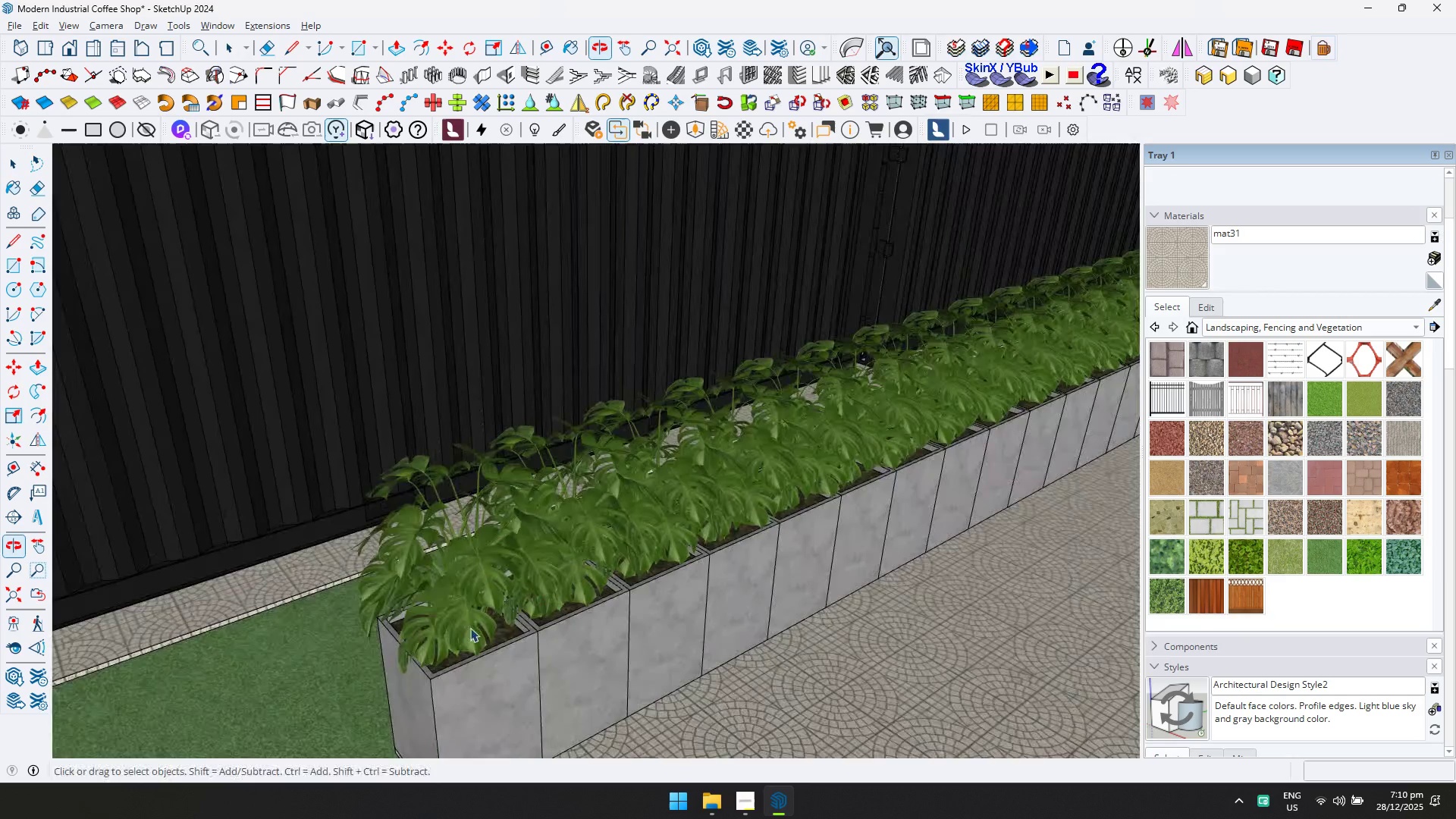 
hold_key(key=ControlLeft, duration=1.14)
double_click([570, 542])
 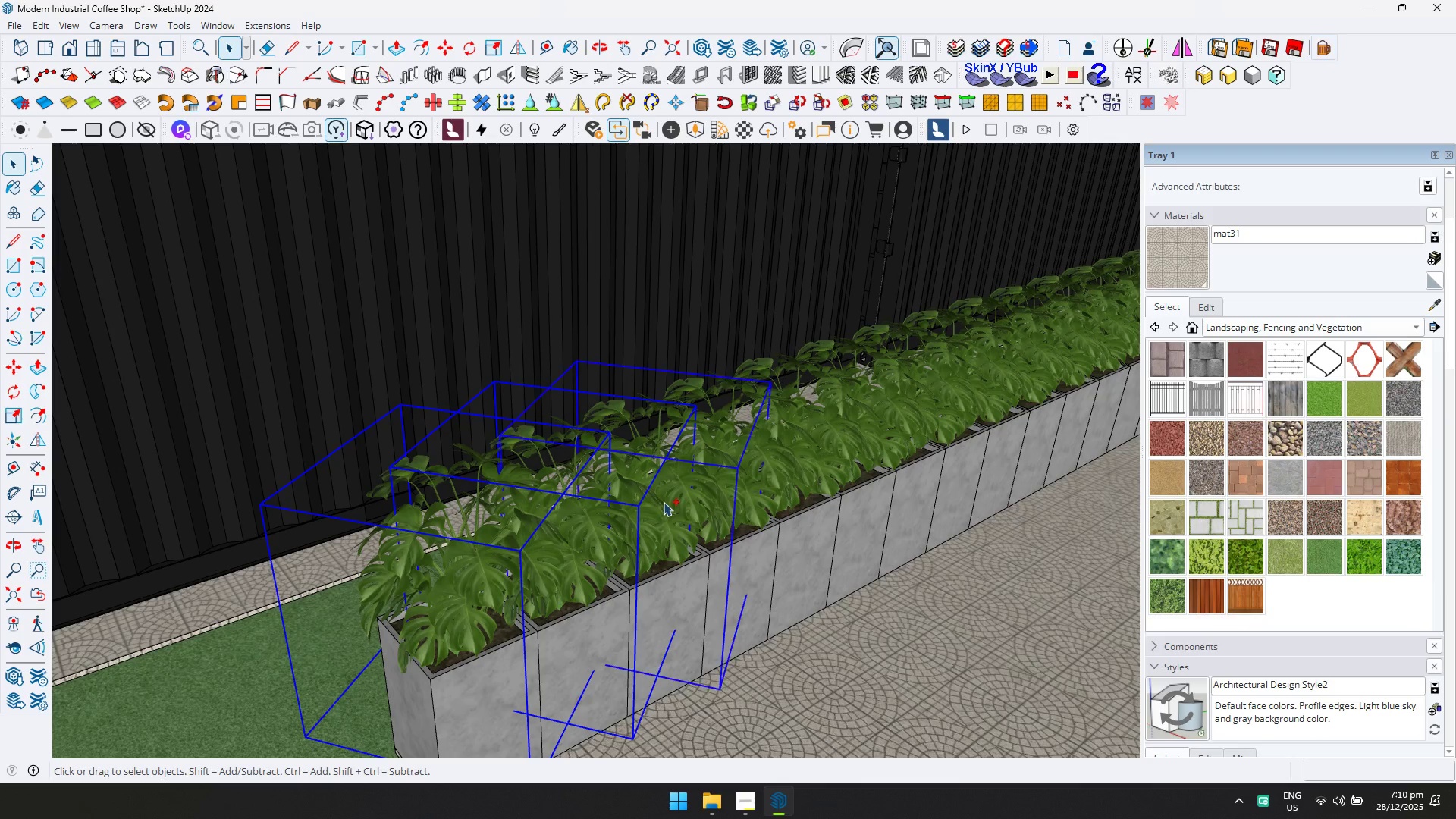 
hold_key(key=ControlLeft, duration=1.52)
 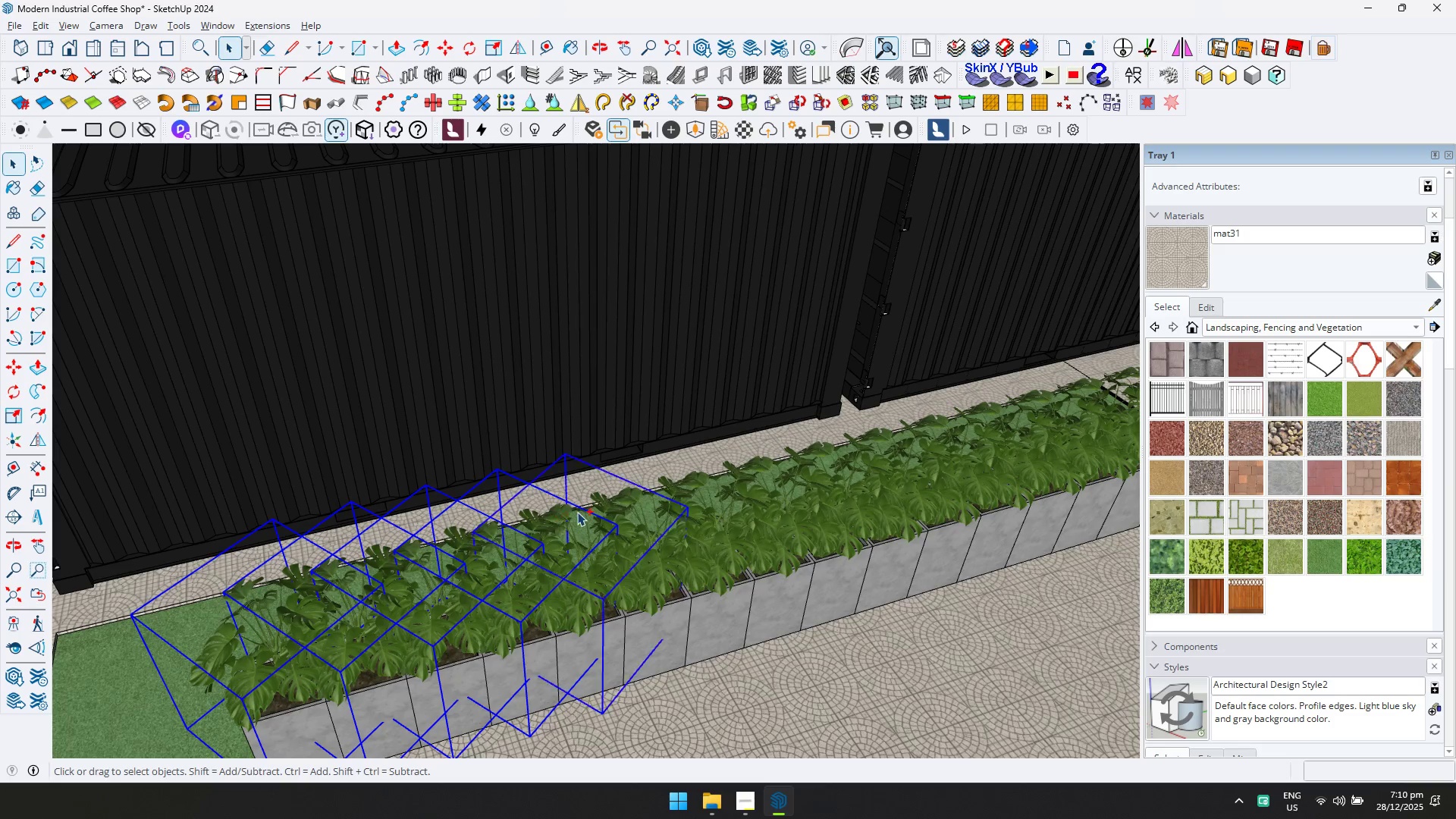 
key(Shift+ShiftLeft)
 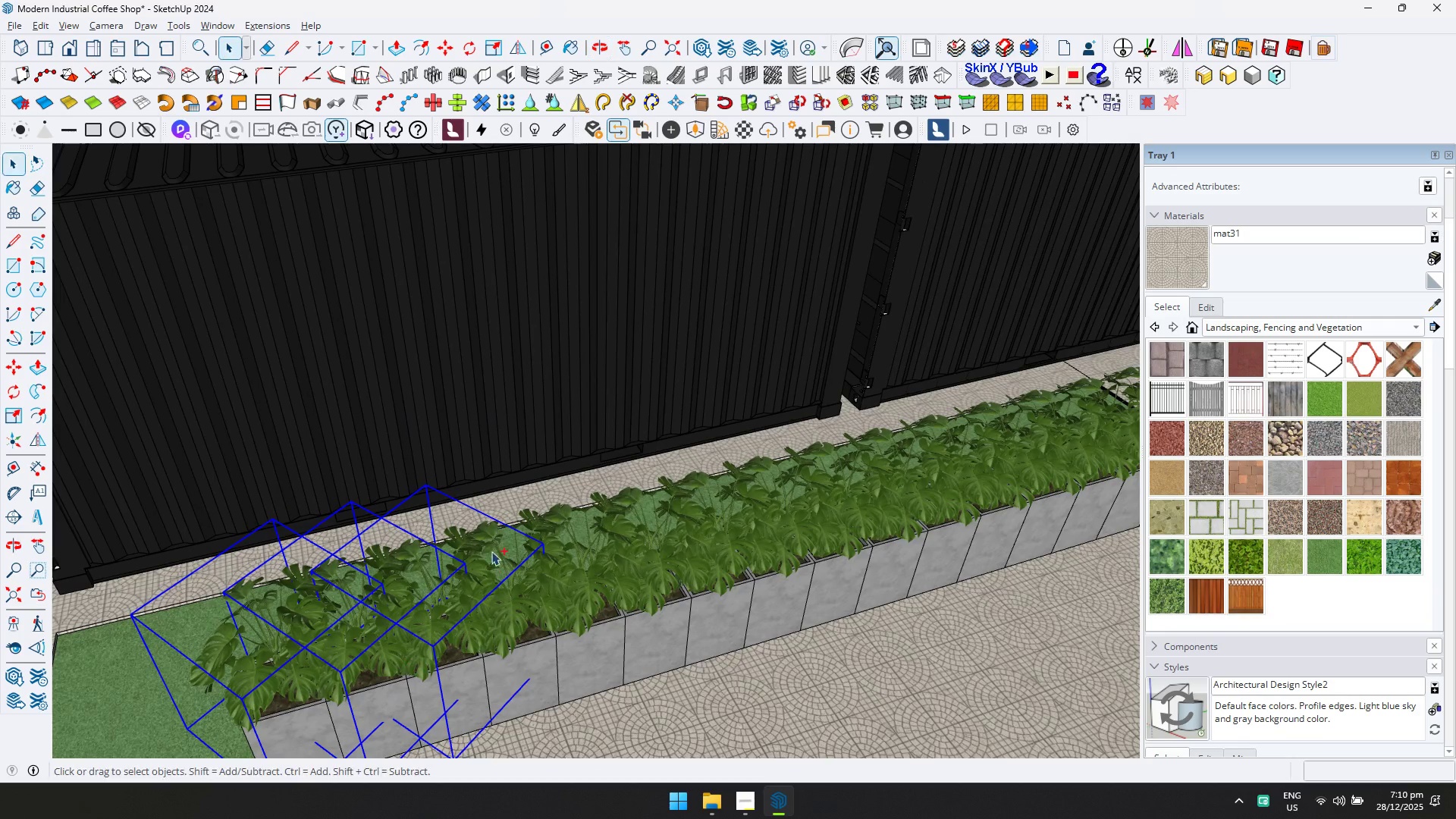 
scroll: coordinate [668, 505], scroll_direction: down, amount: 5.0
 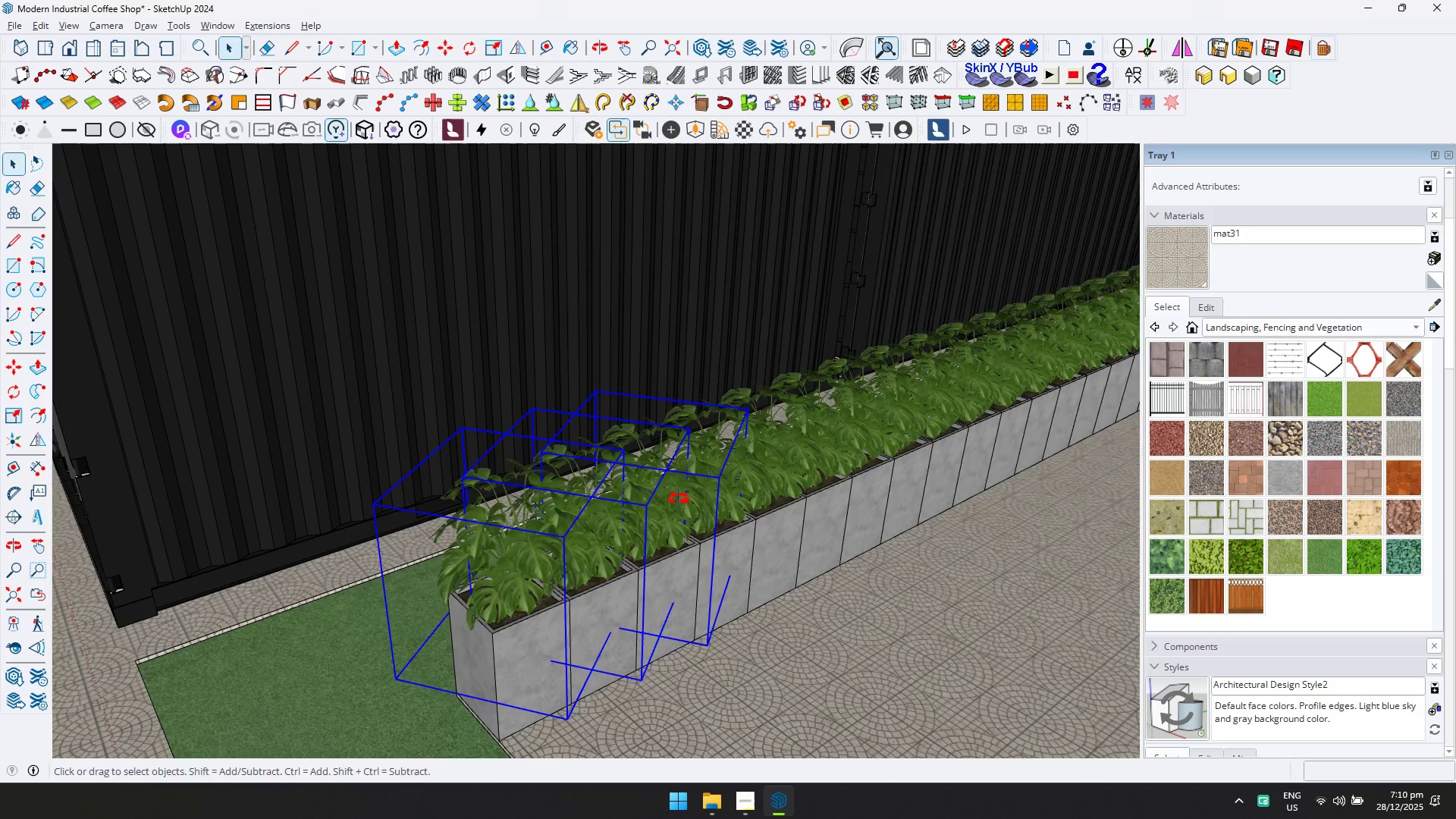 
left_click([488, 538])
 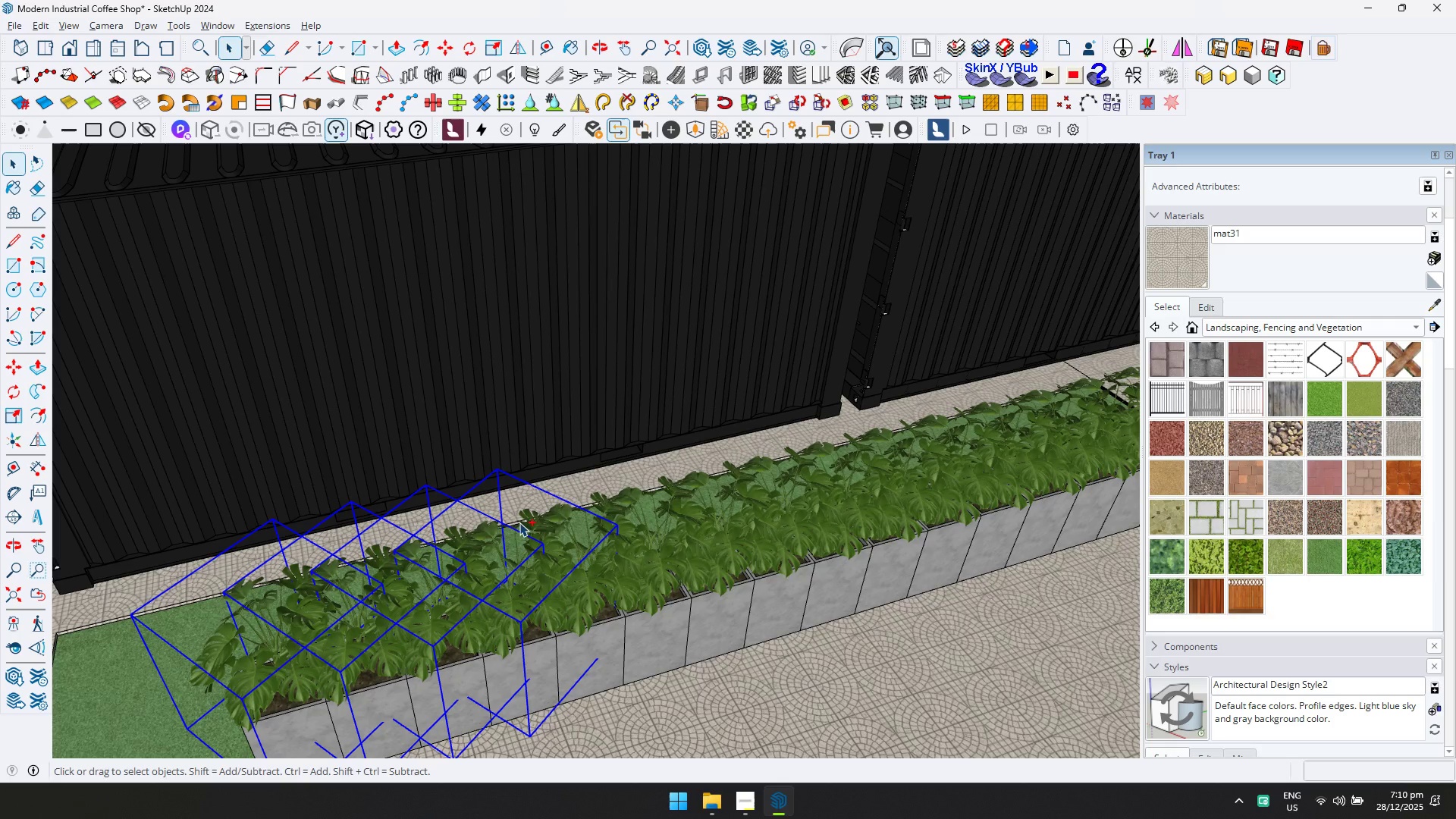 
hold_key(key=ControlLeft, duration=1.52)
left_click([631, 500])
 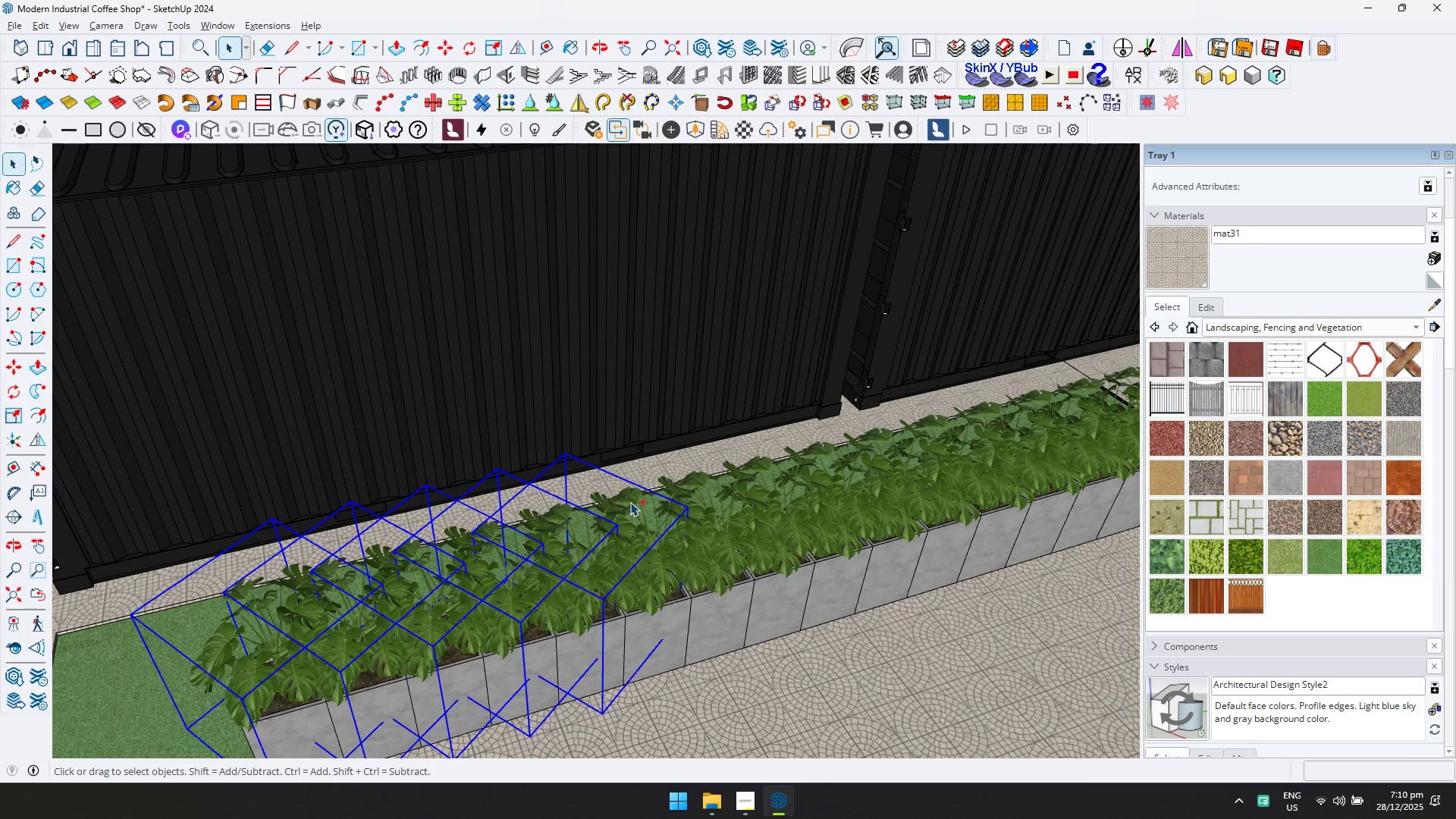 
hold_key(key=ControlLeft, duration=1.2)
left_click([693, 484])
 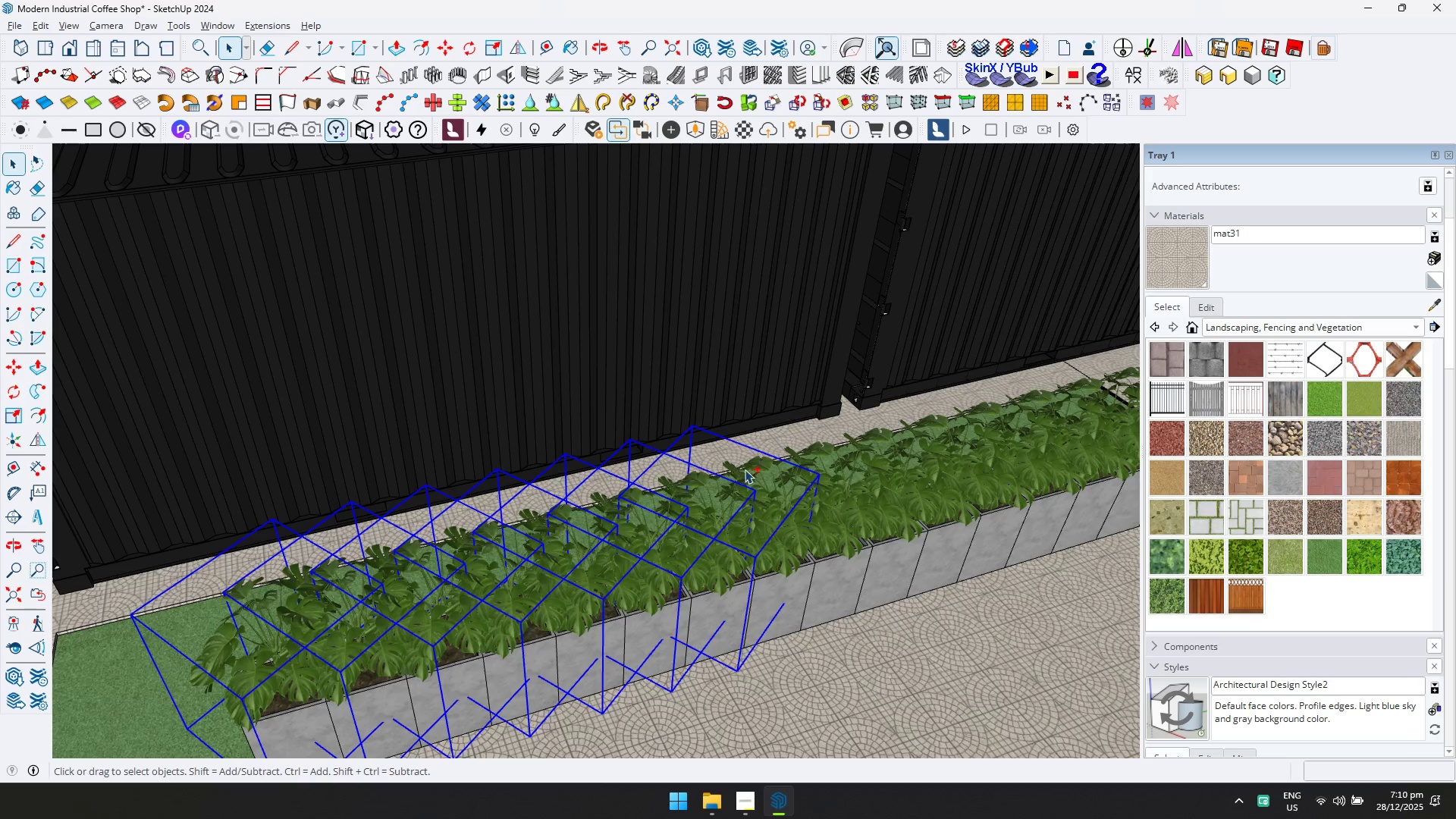 
double_click([753, 466])
 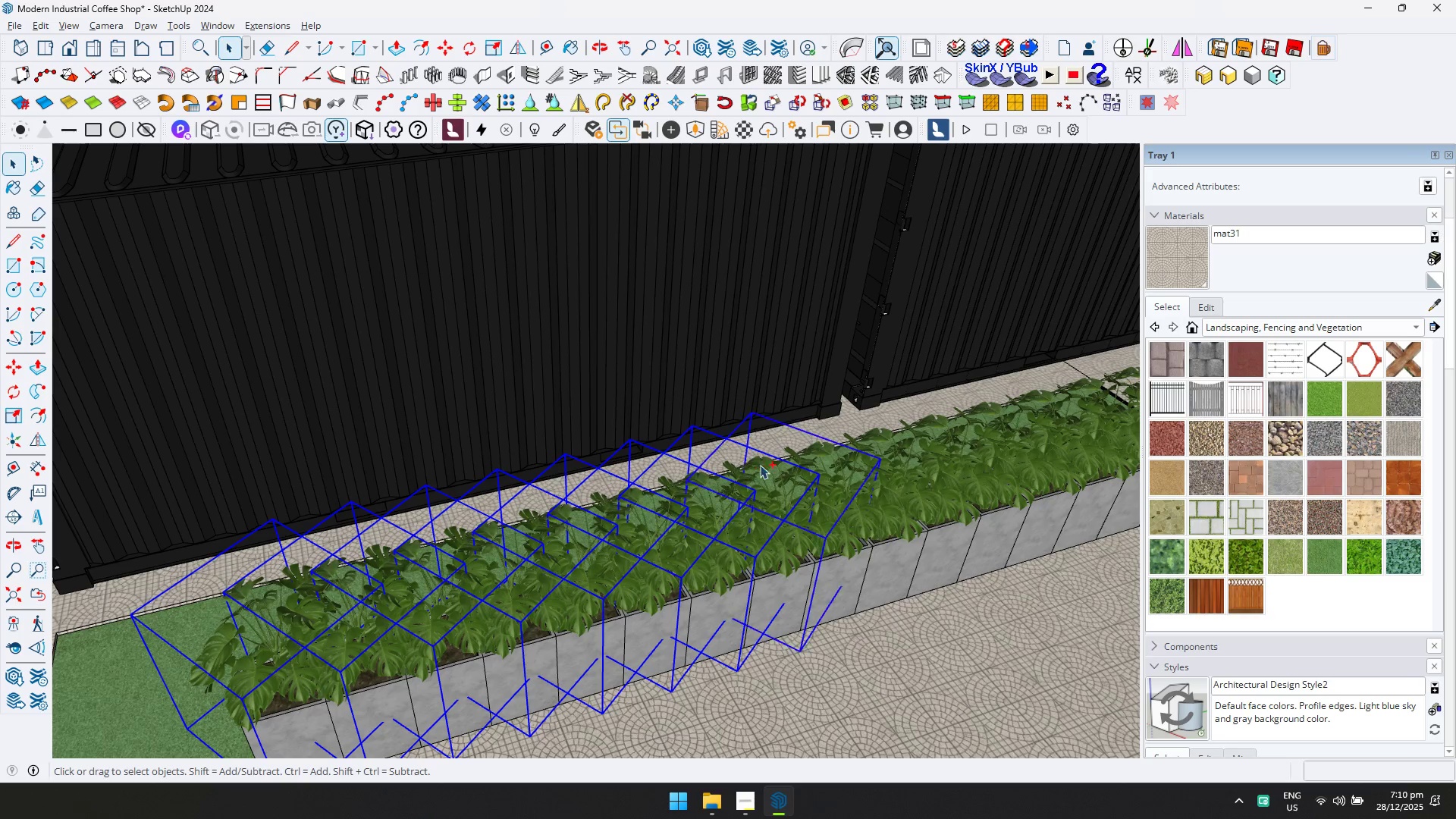 
hold_key(key=ControlLeft, duration=1.5)
 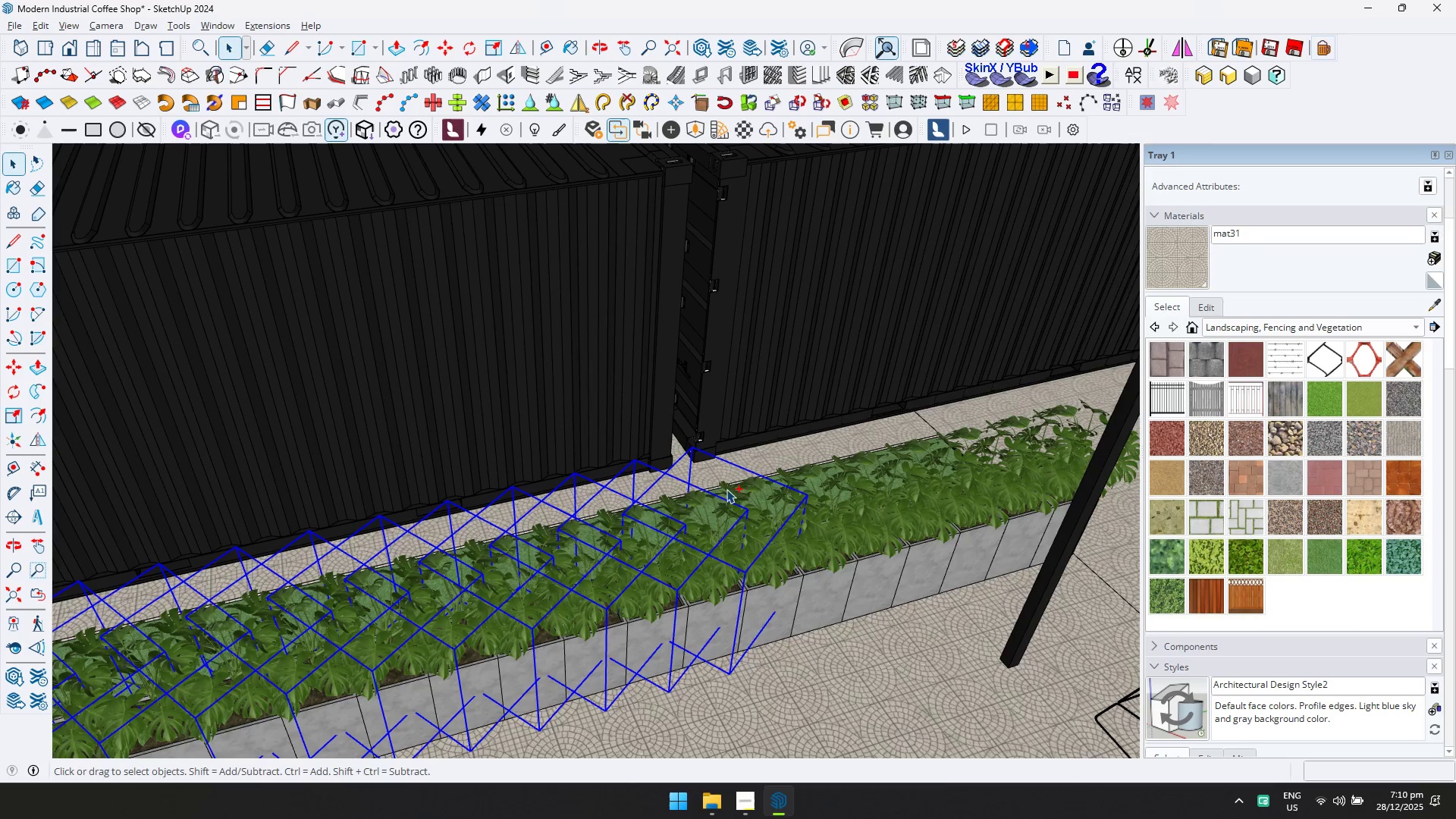 
hold_key(key=ShiftLeft, duration=0.34)
 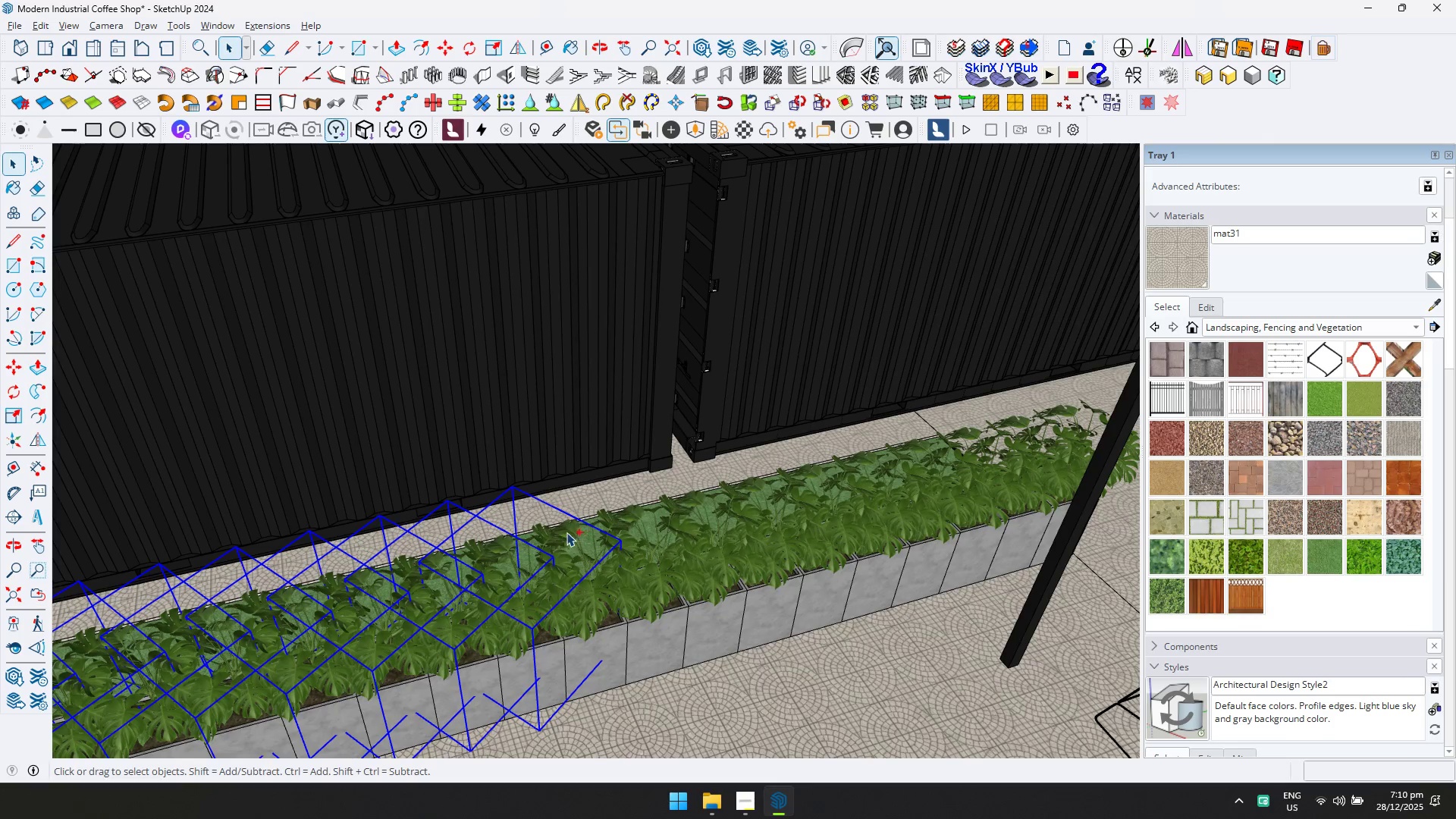 
left_click([565, 532])
 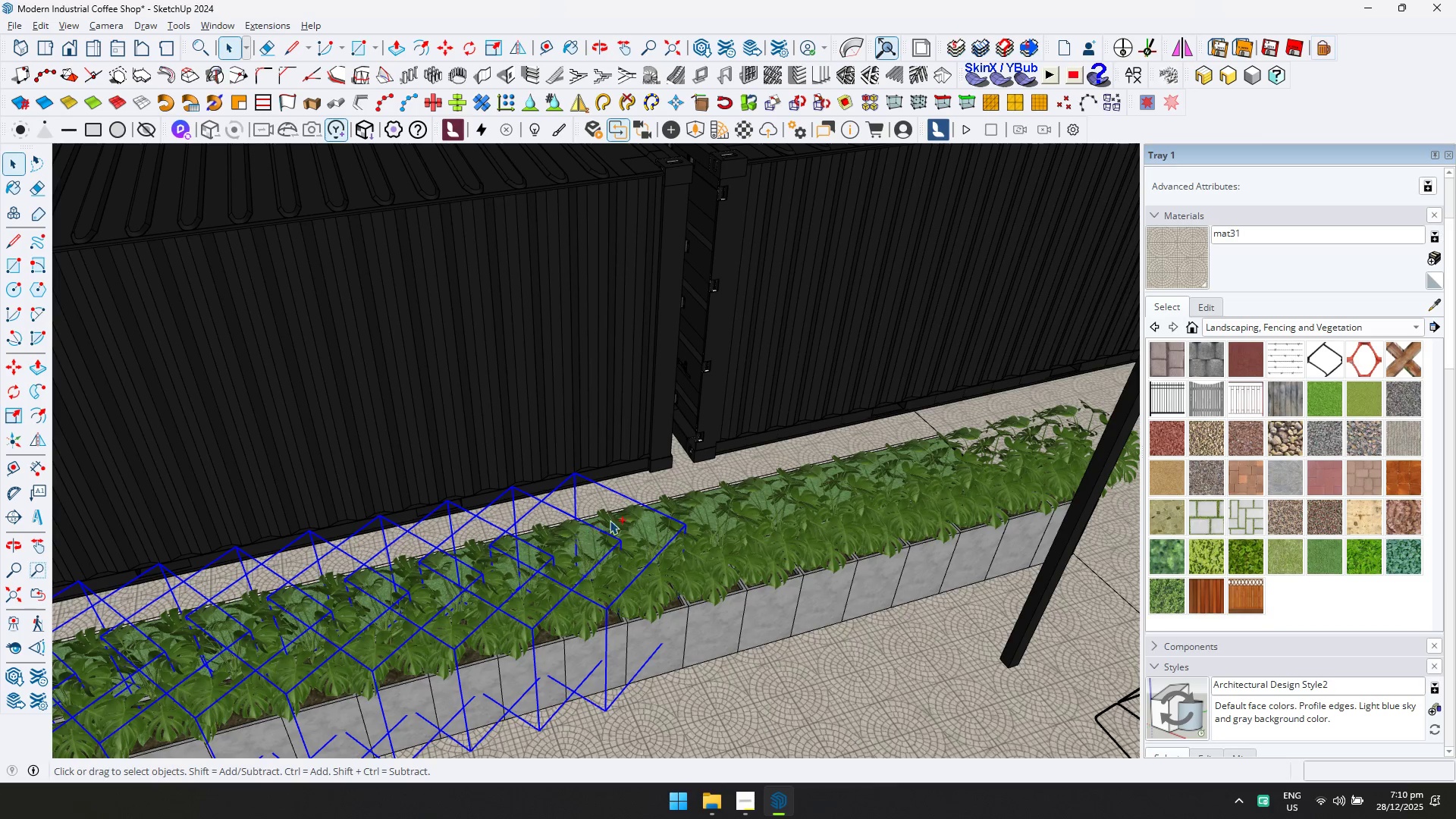 
double_click([620, 518])
 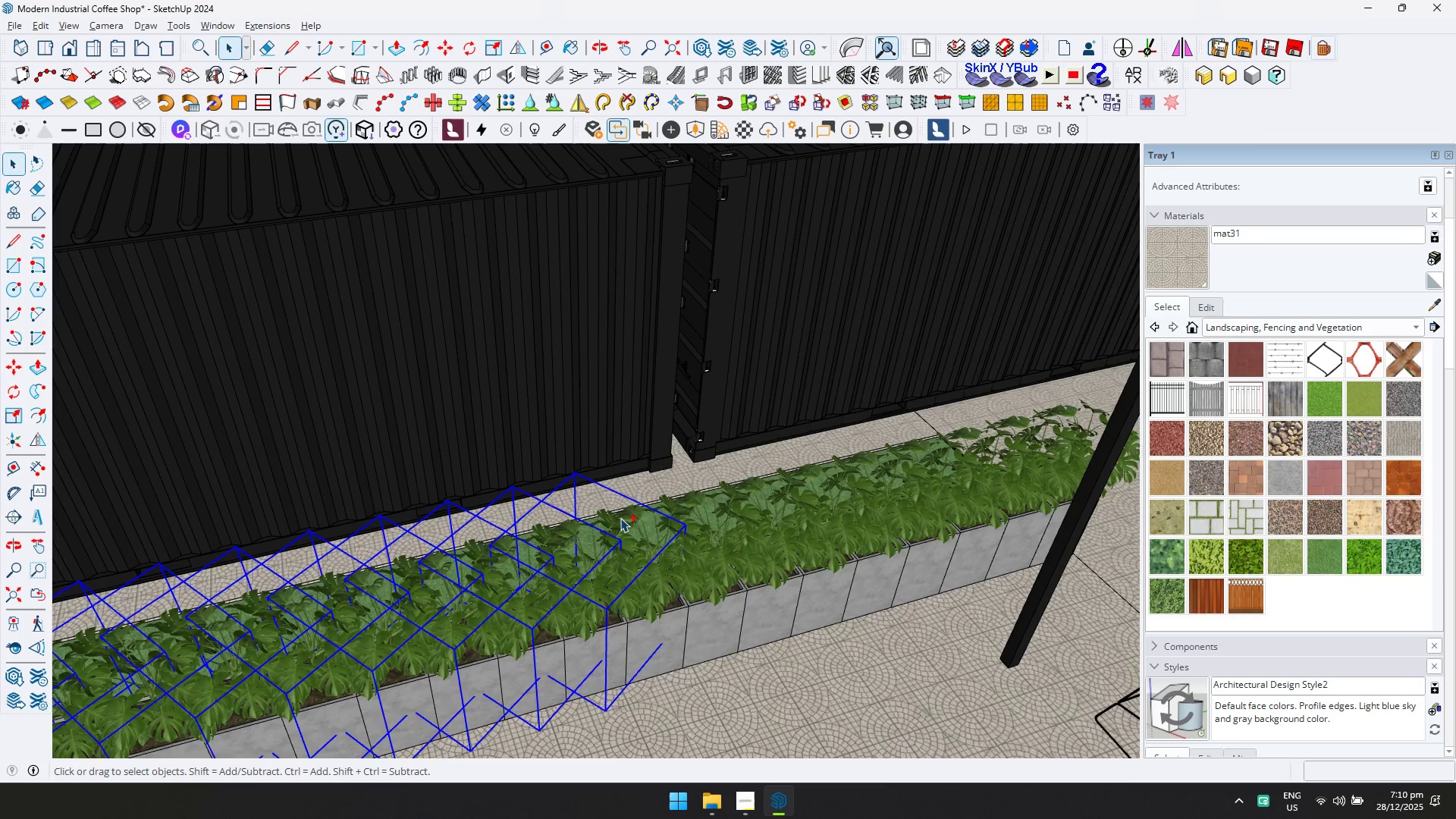 
hold_key(key=ControlLeft, duration=1.5)
triple_click([681, 505])
 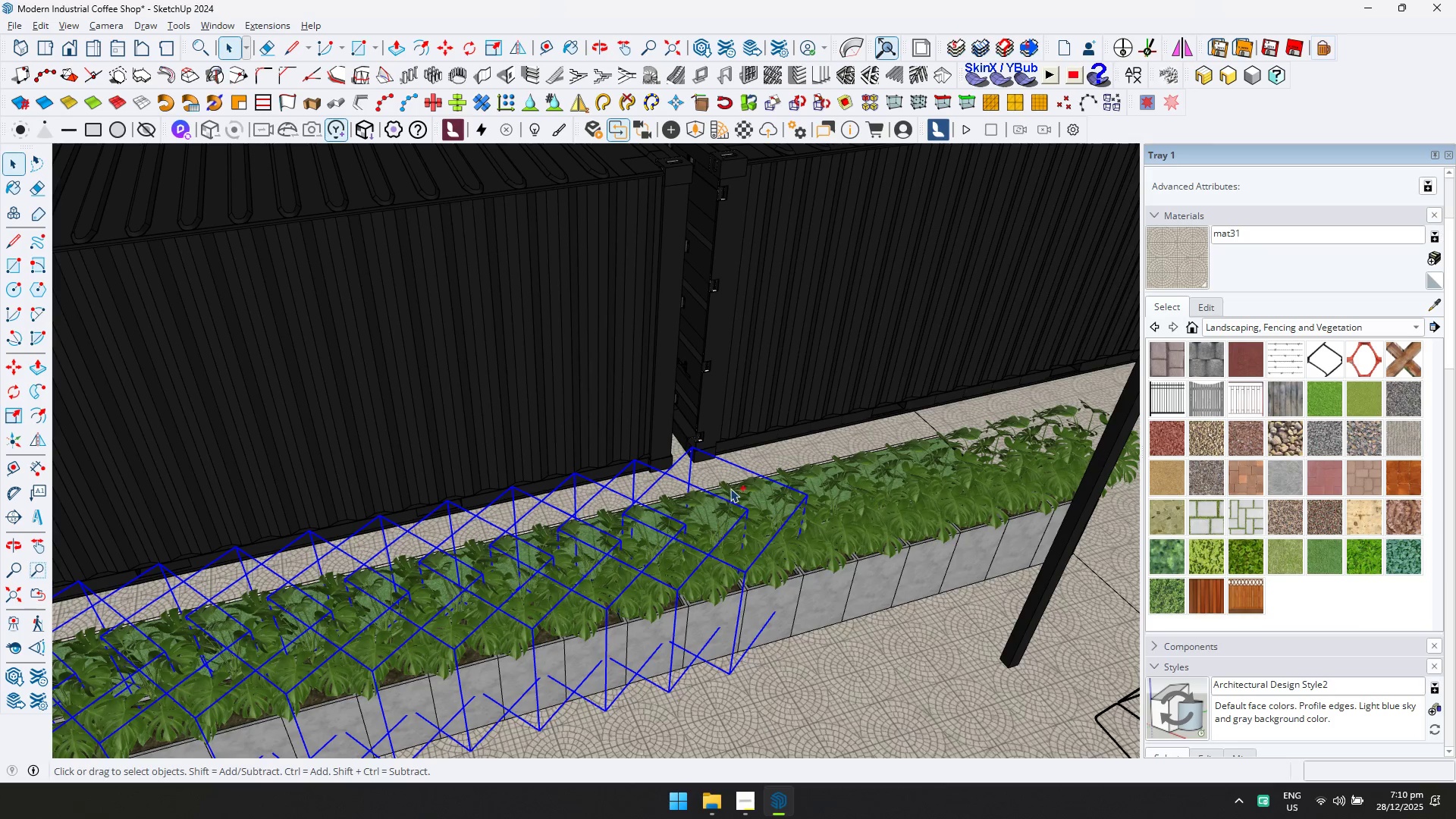 
triple_click([736, 487])
 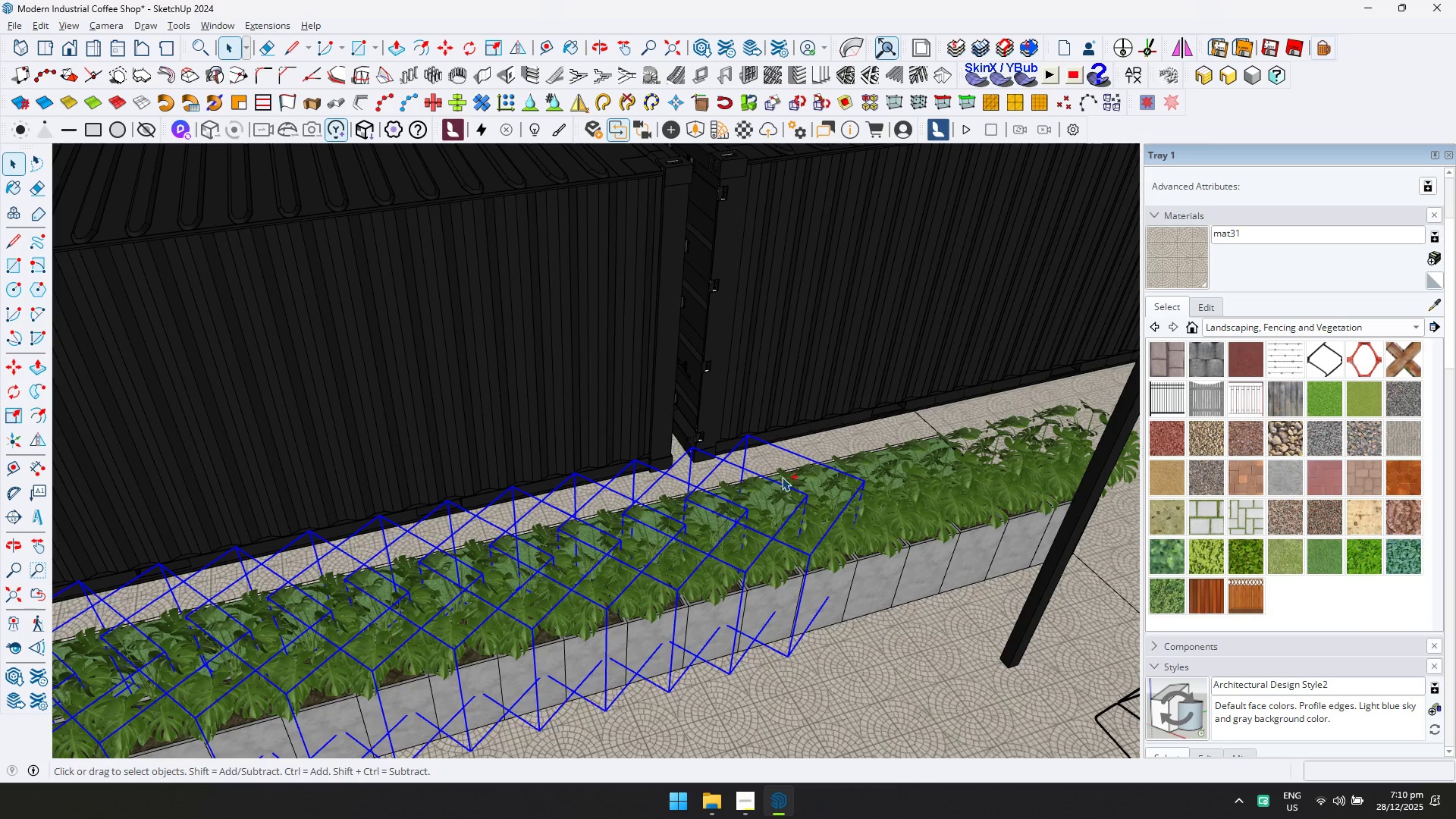 
triple_click([787, 476])
 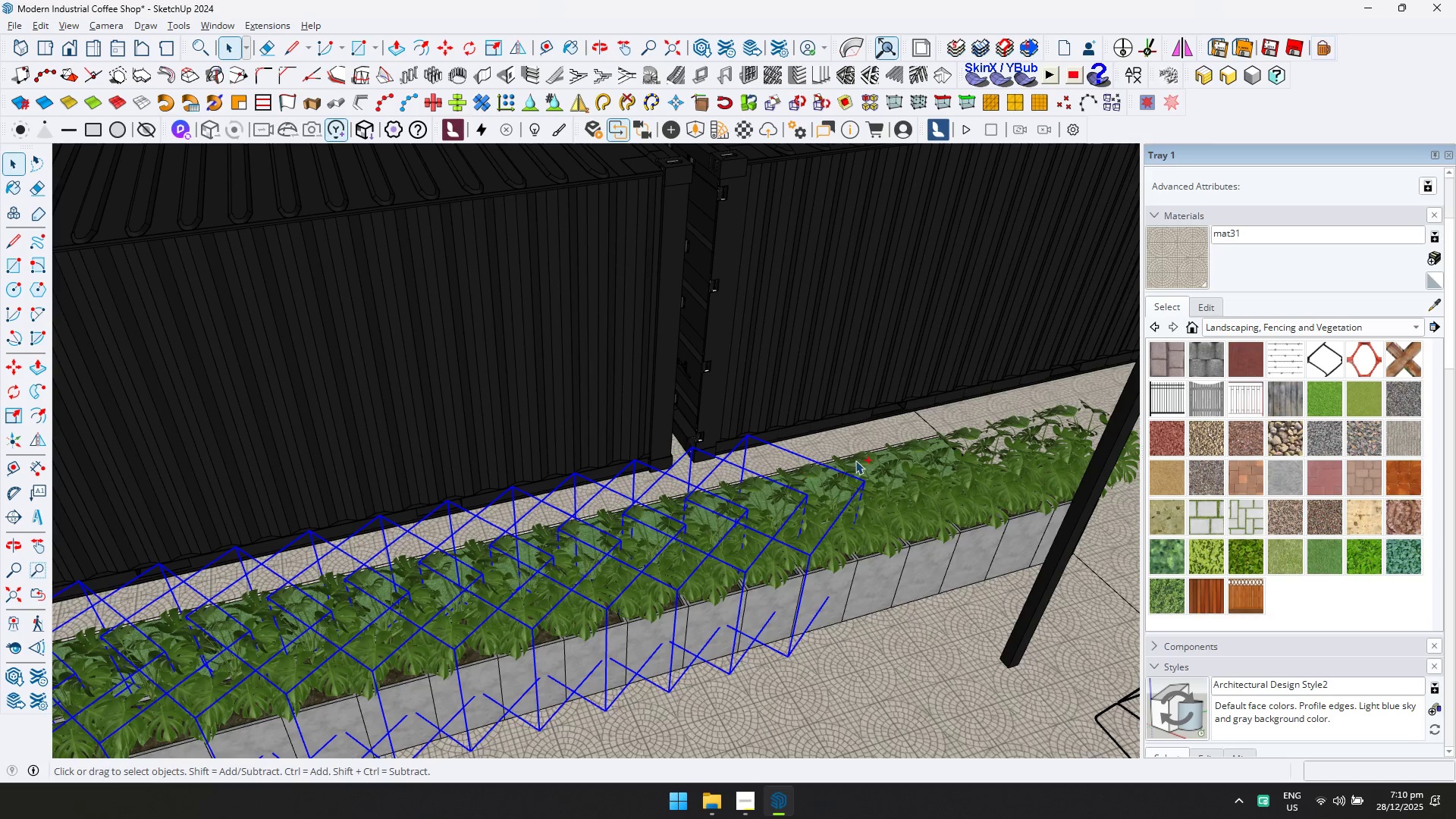 
hold_key(key=ControlLeft, duration=1.5)
triple_click([858, 458])
 